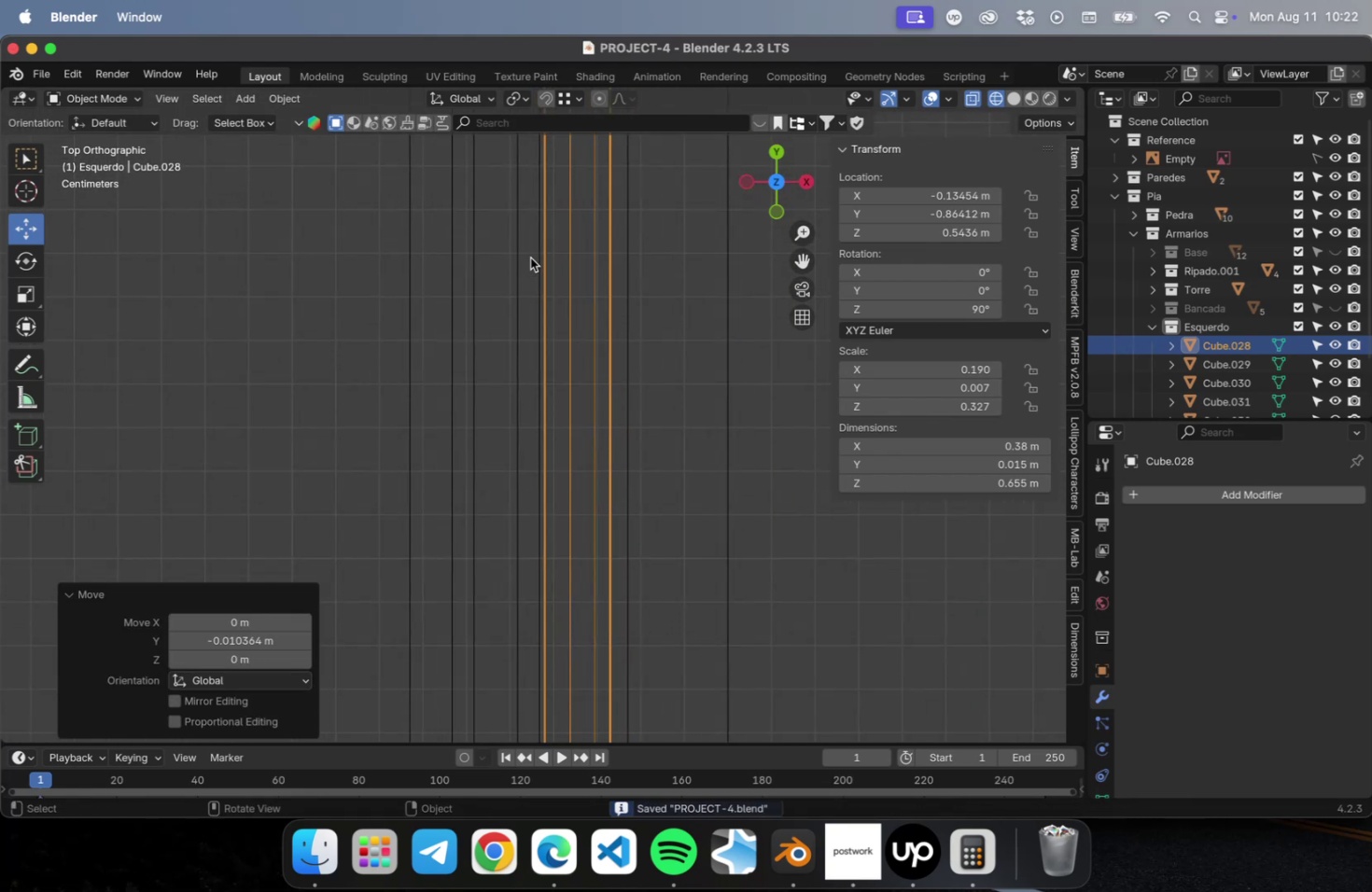 
hold_key(key=ShiftLeft, duration=0.45)
 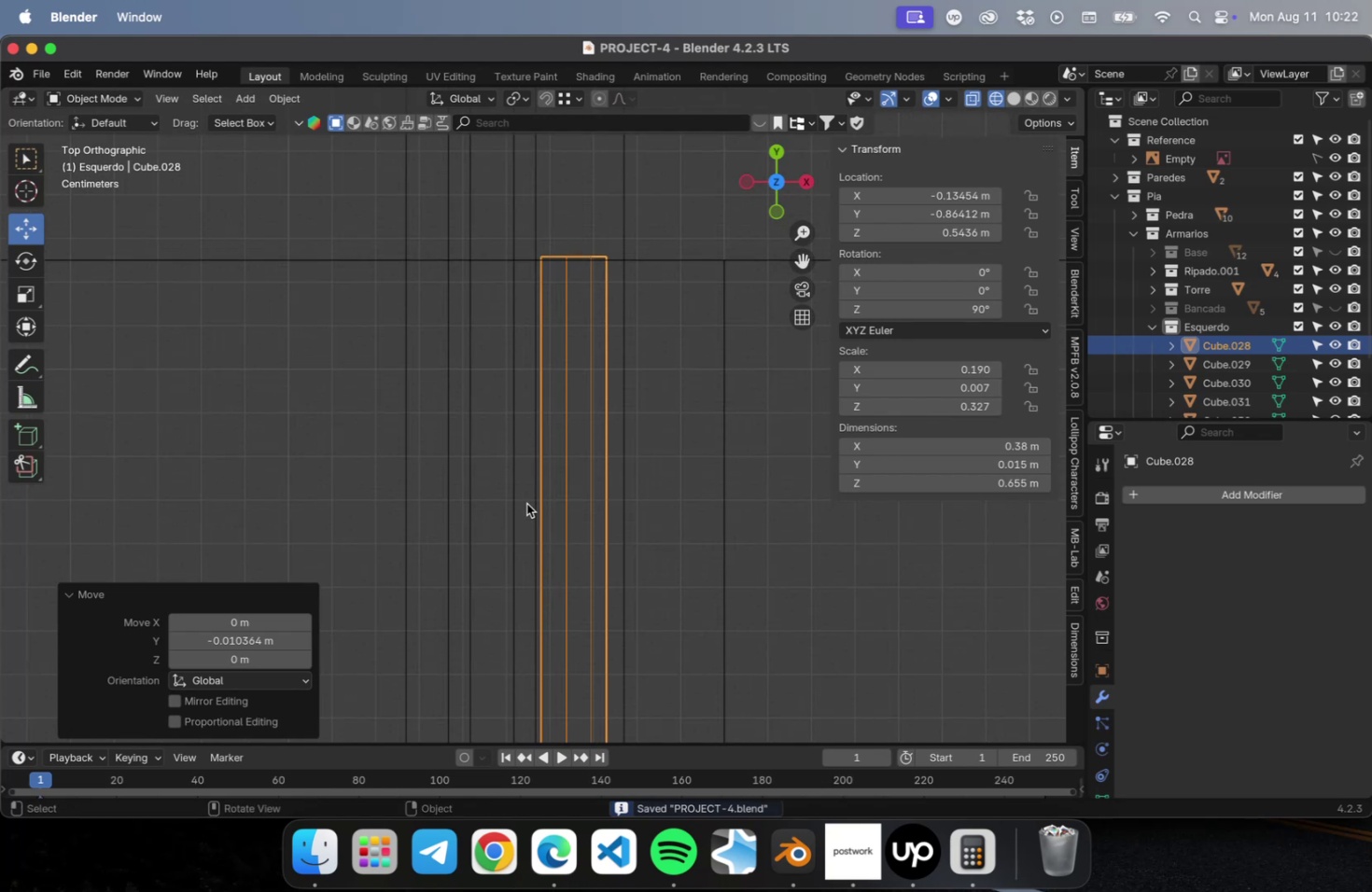 
scroll: coordinate [646, 439], scroll_direction: down, amount: 45.0
 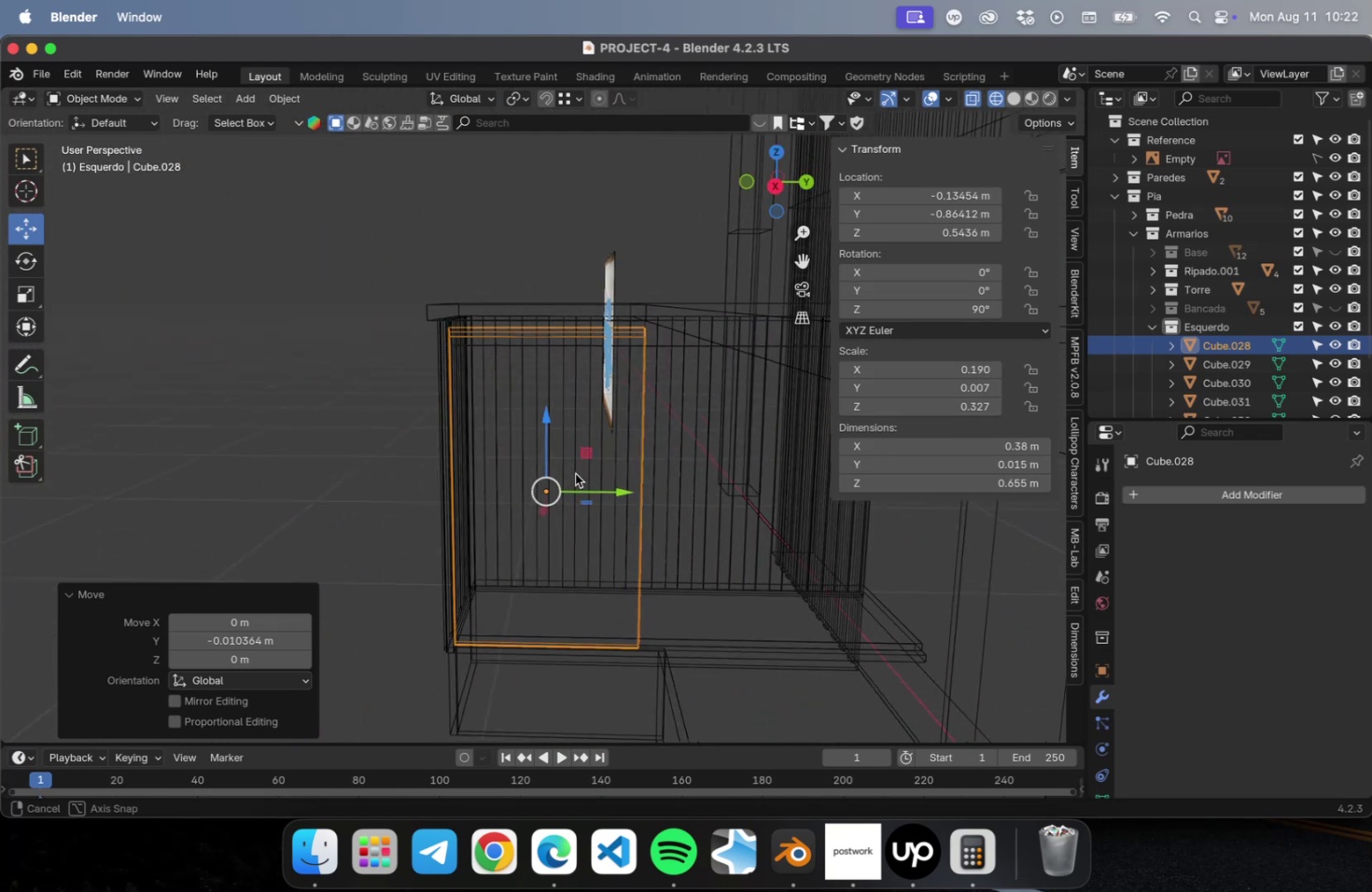 
key(Meta+CommandLeft)
 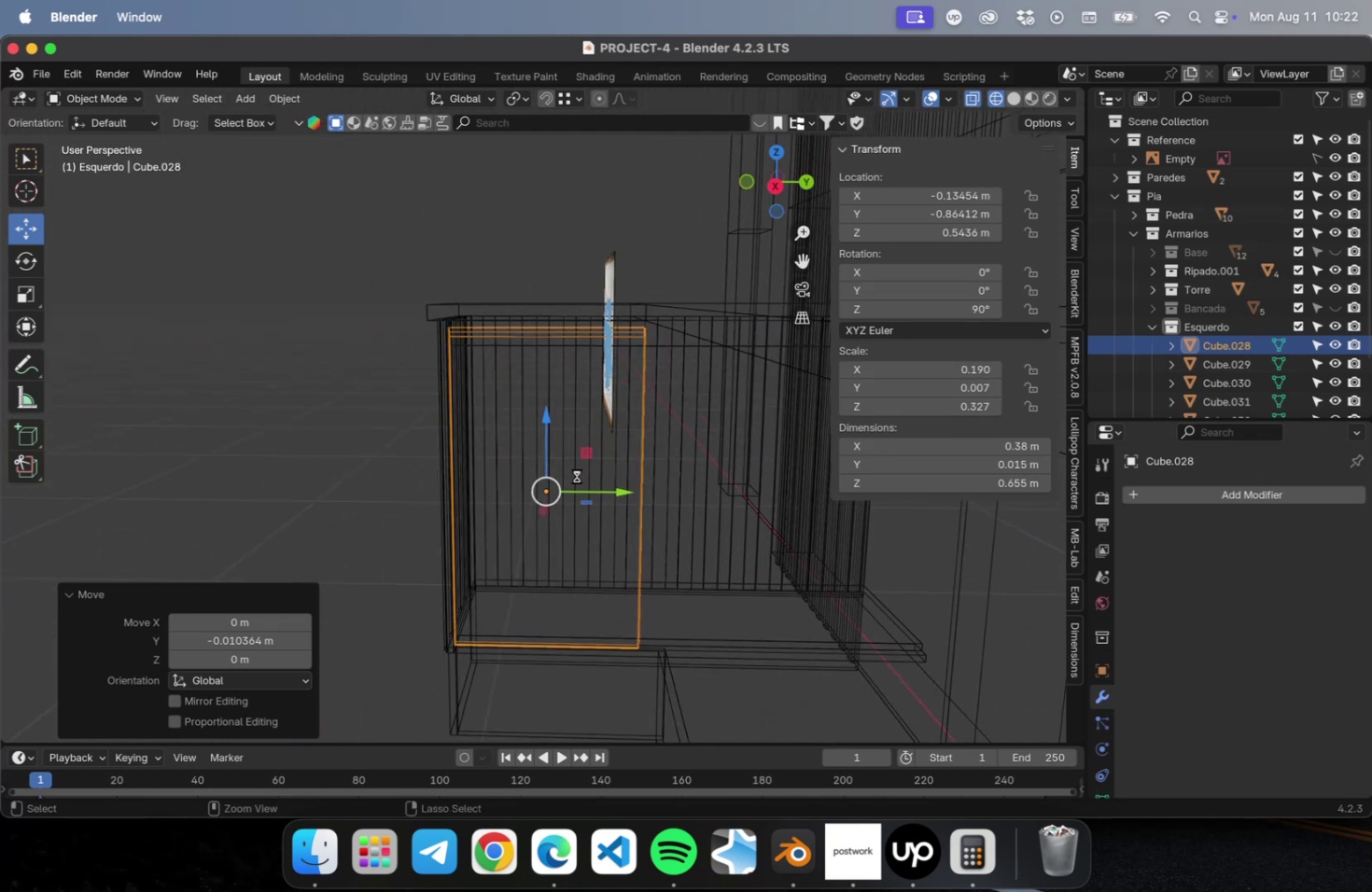 
key(Meta+S)
 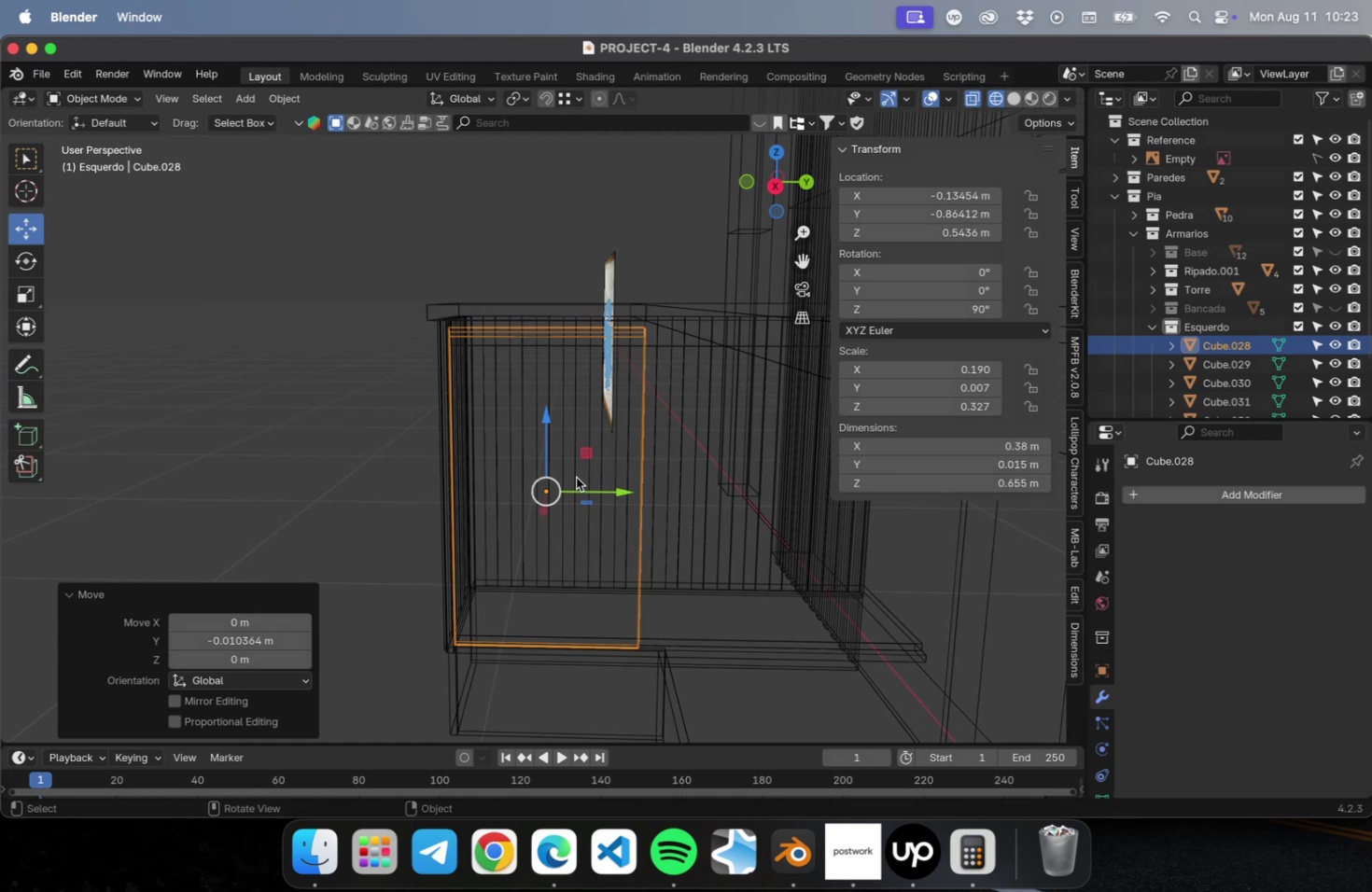 
wait(18.78)
 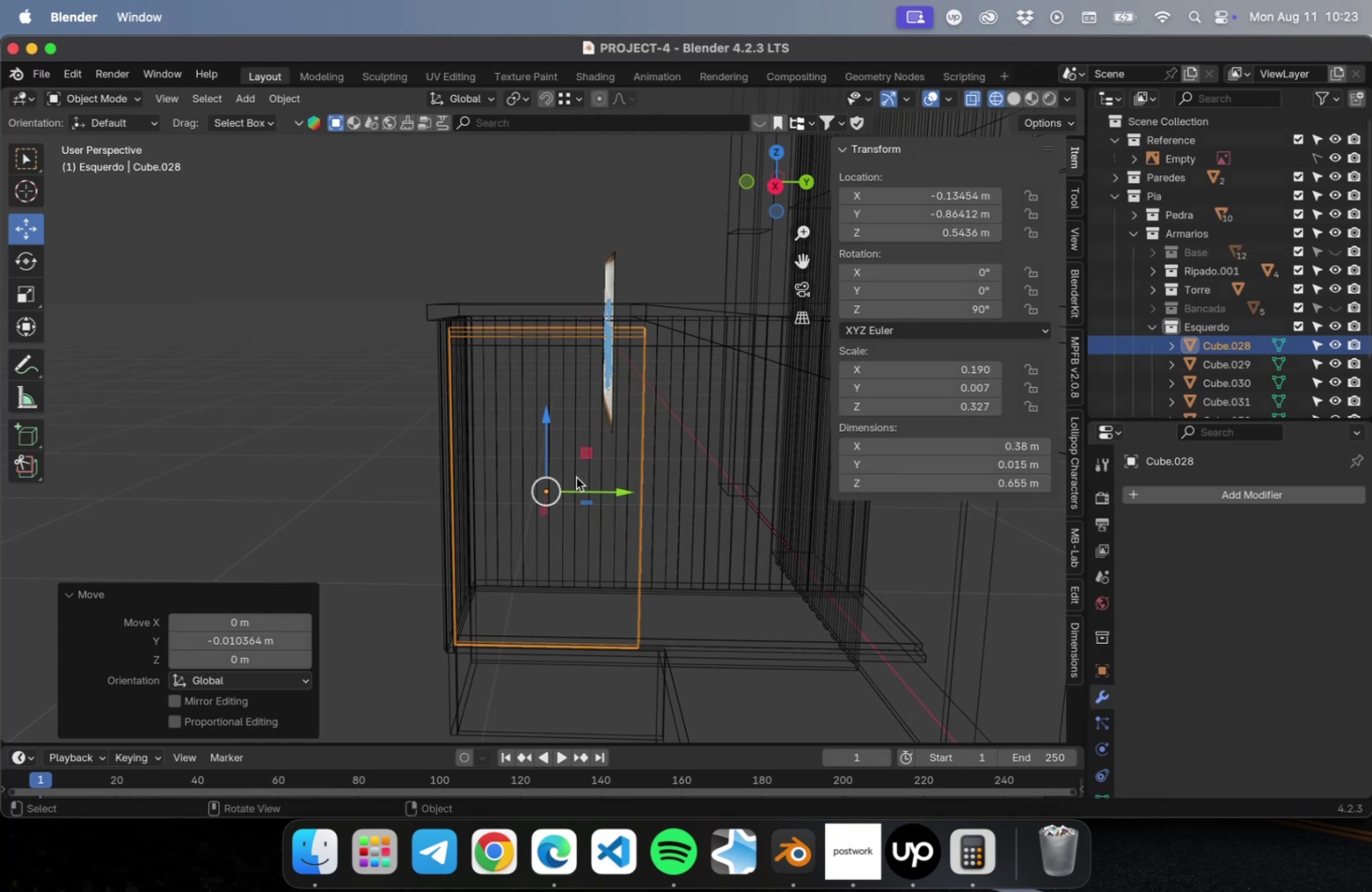 
hold_key(key=ShiftLeft, duration=0.55)
 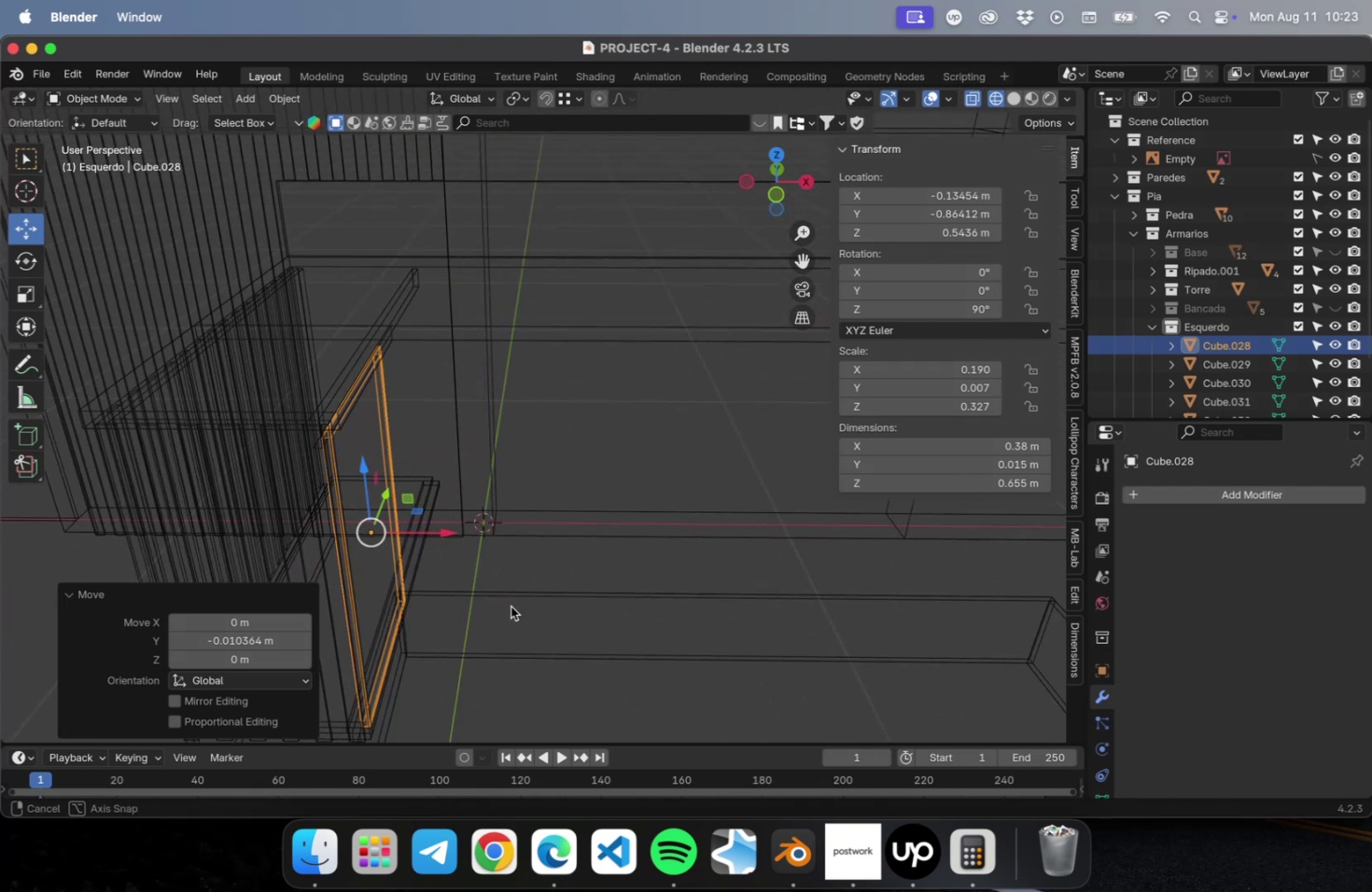 
key(Meta+CommandLeft)
 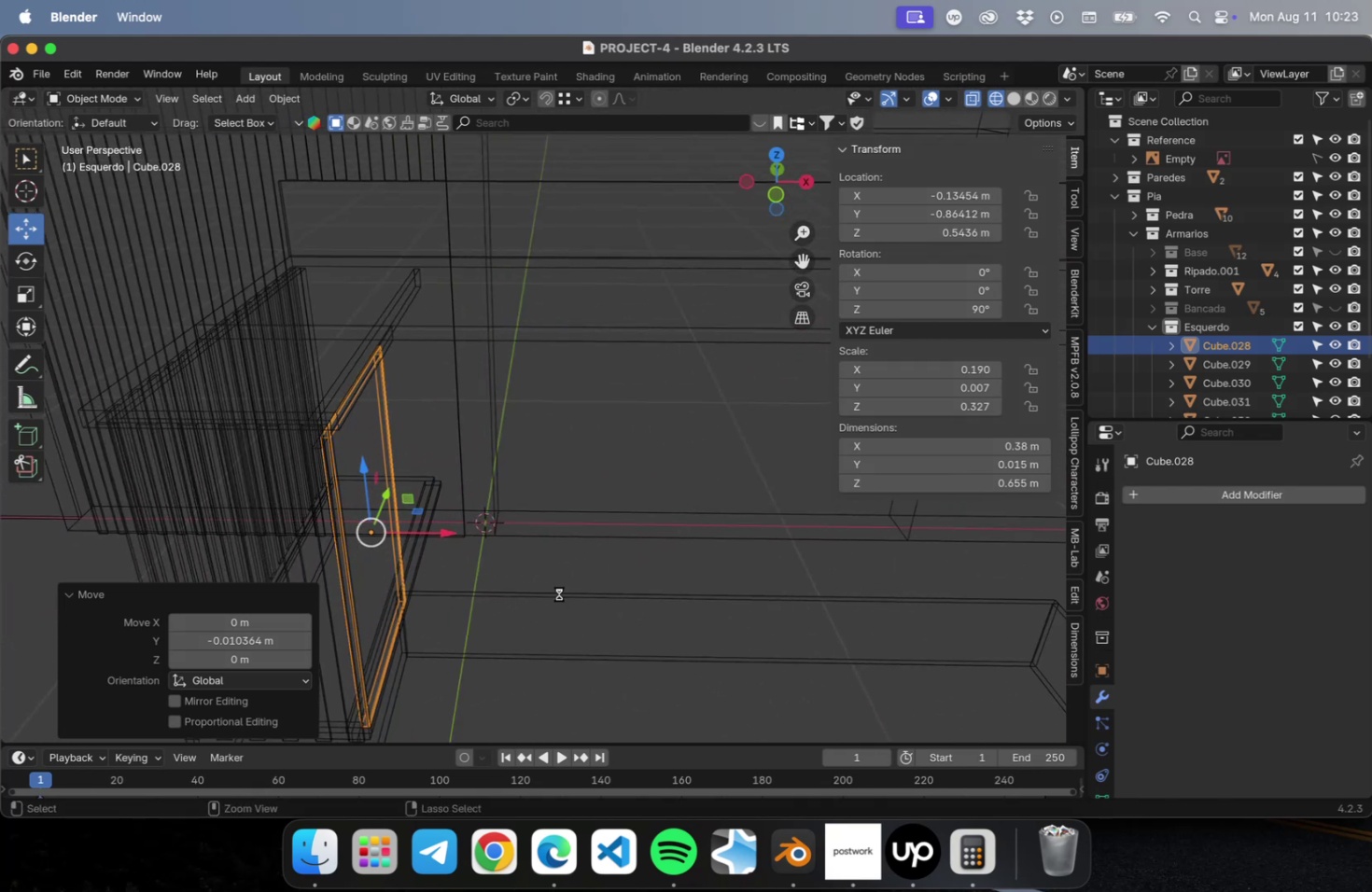 
key(Meta+S)
 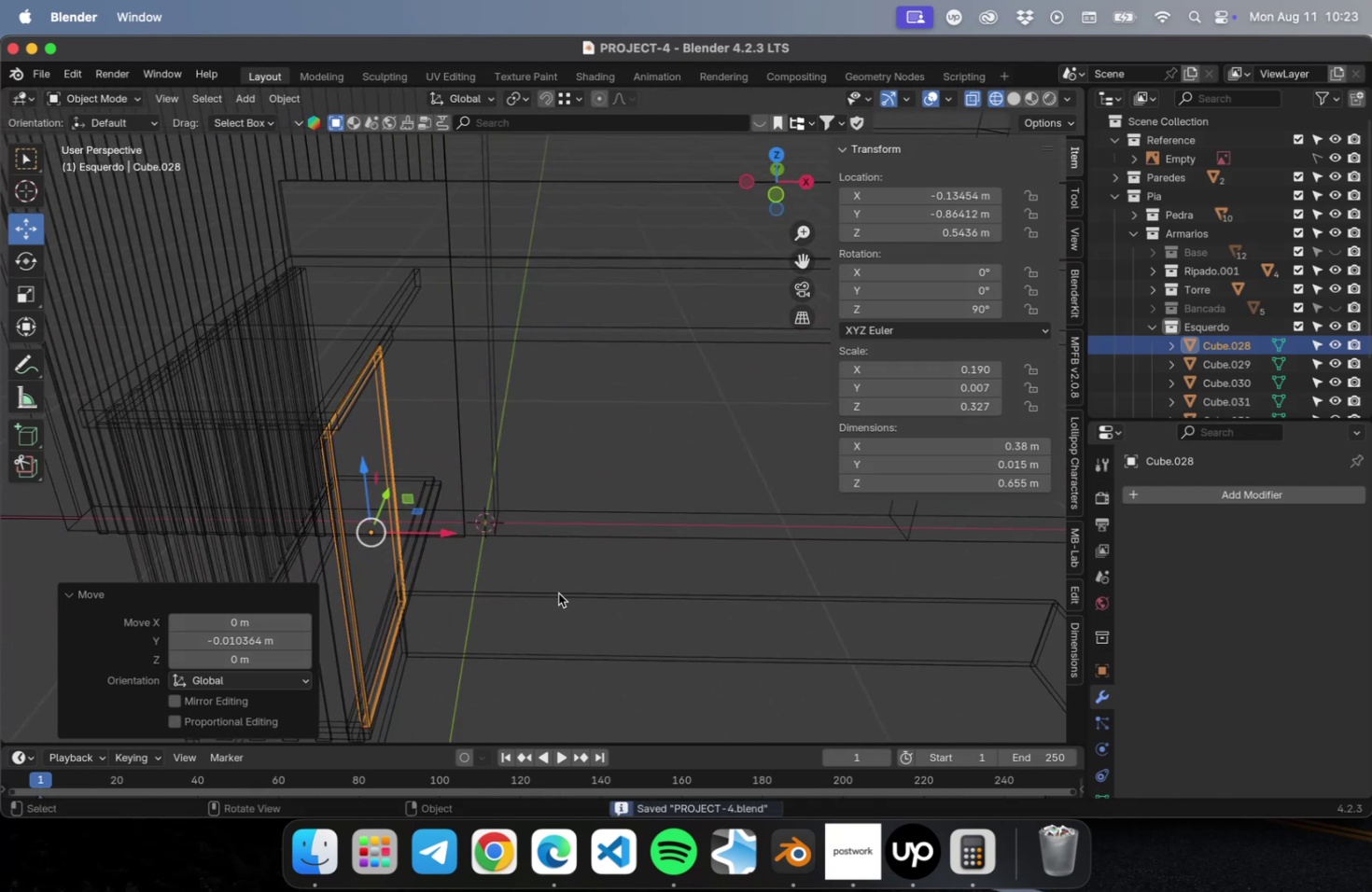 
scroll: coordinate [557, 592], scroll_direction: down, amount: 9.0
 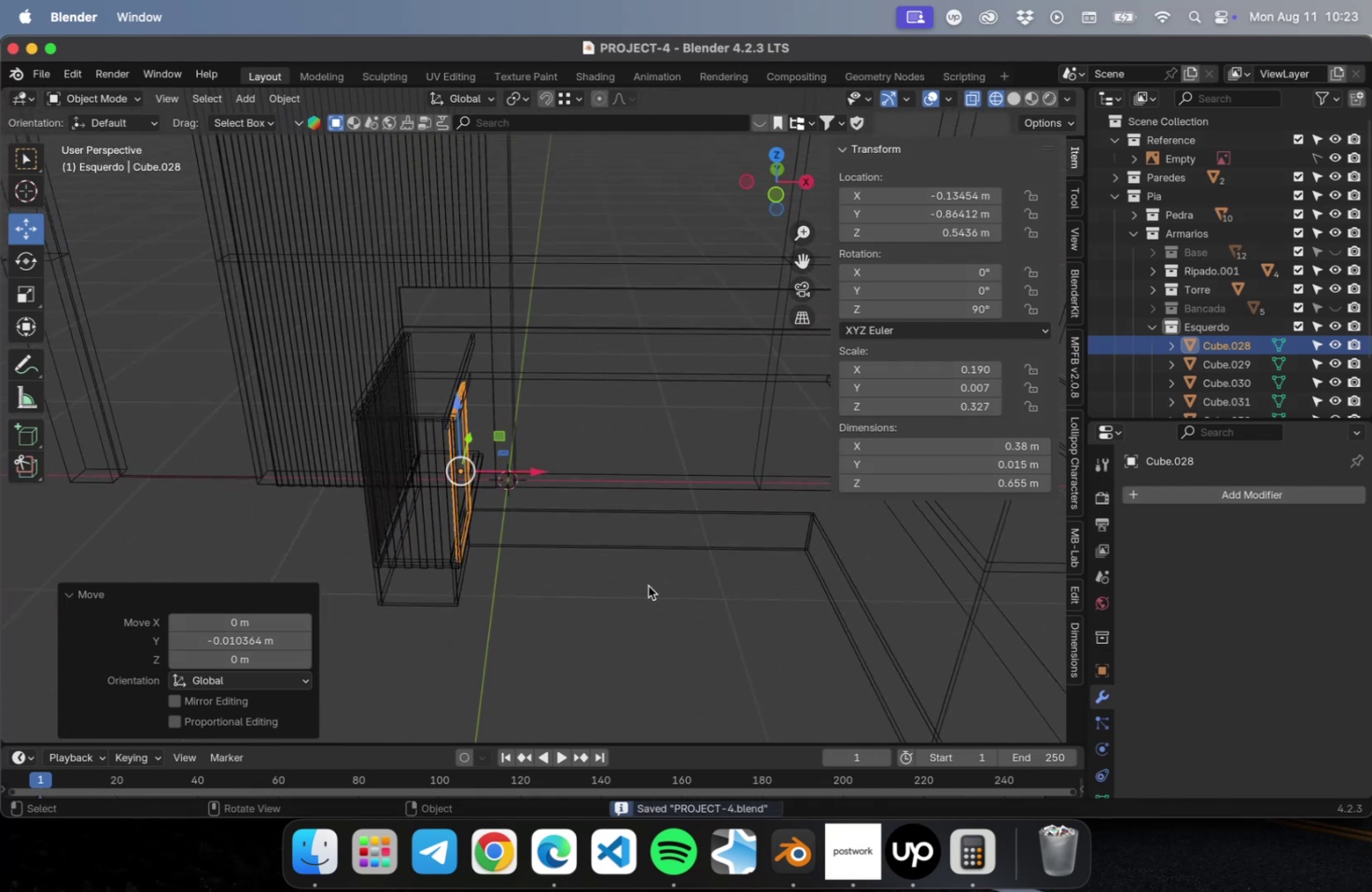 
key(Shift+ShiftLeft)
 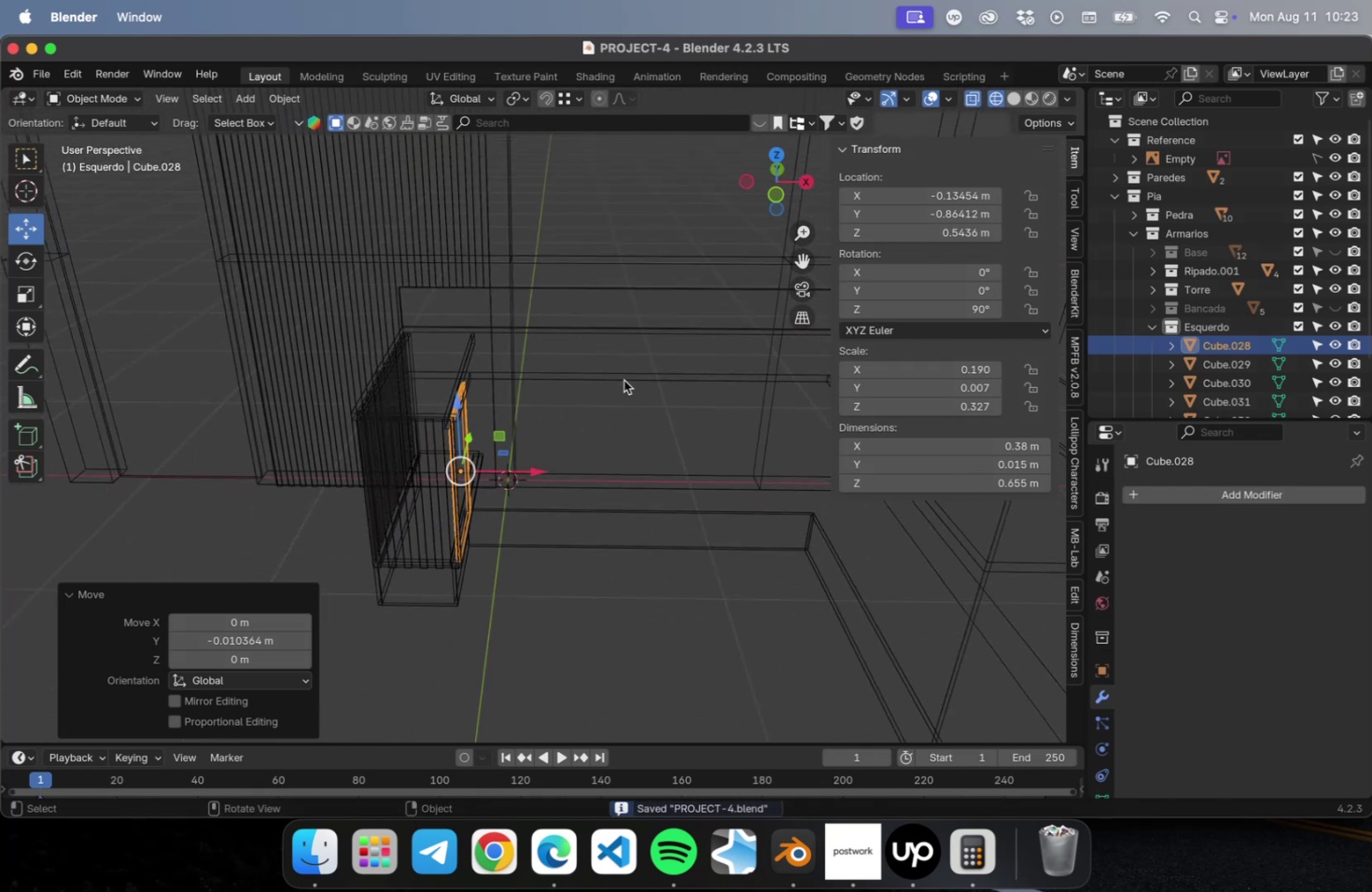 
left_click([623, 379])
 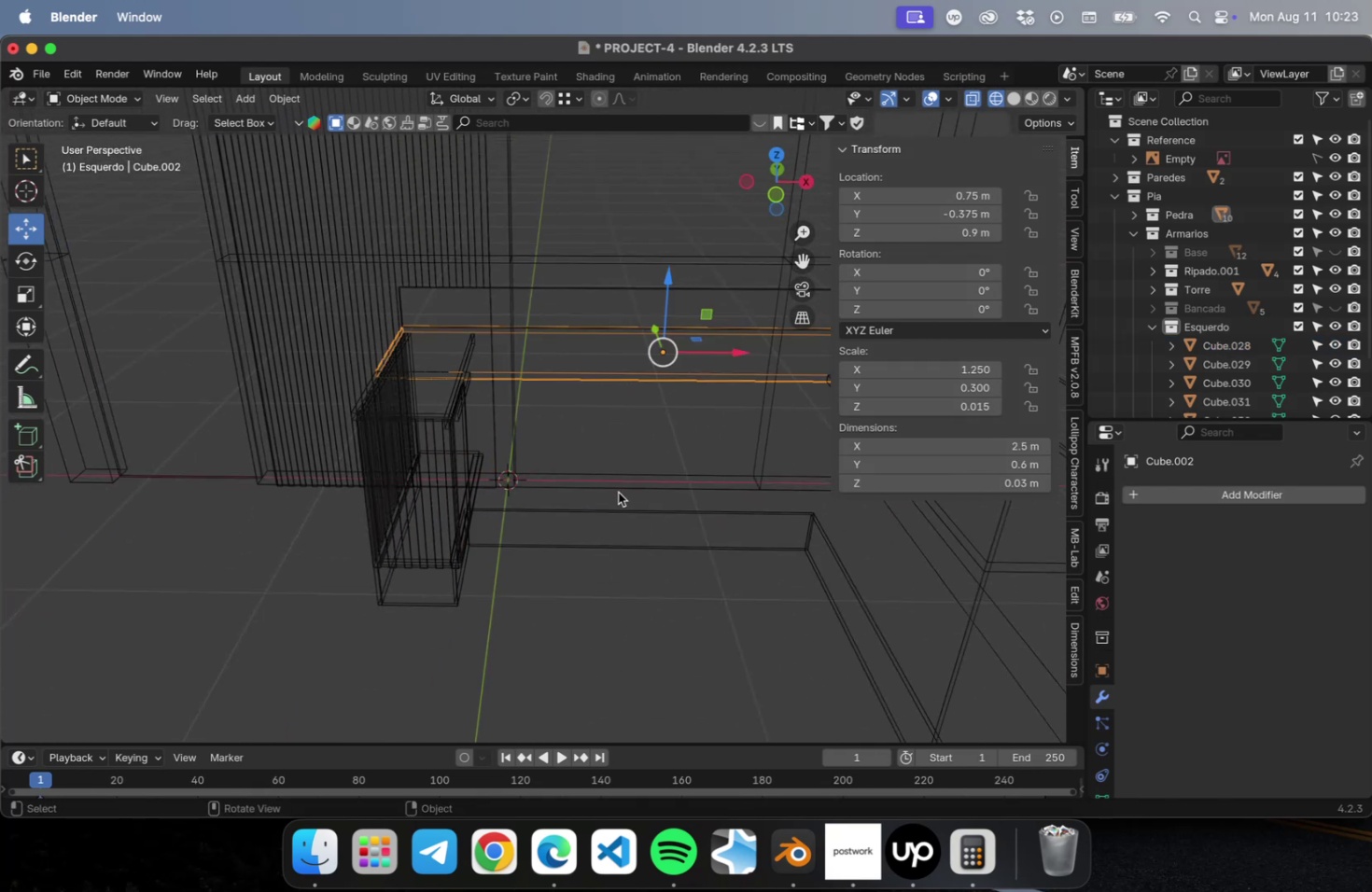 
wait(5.49)
 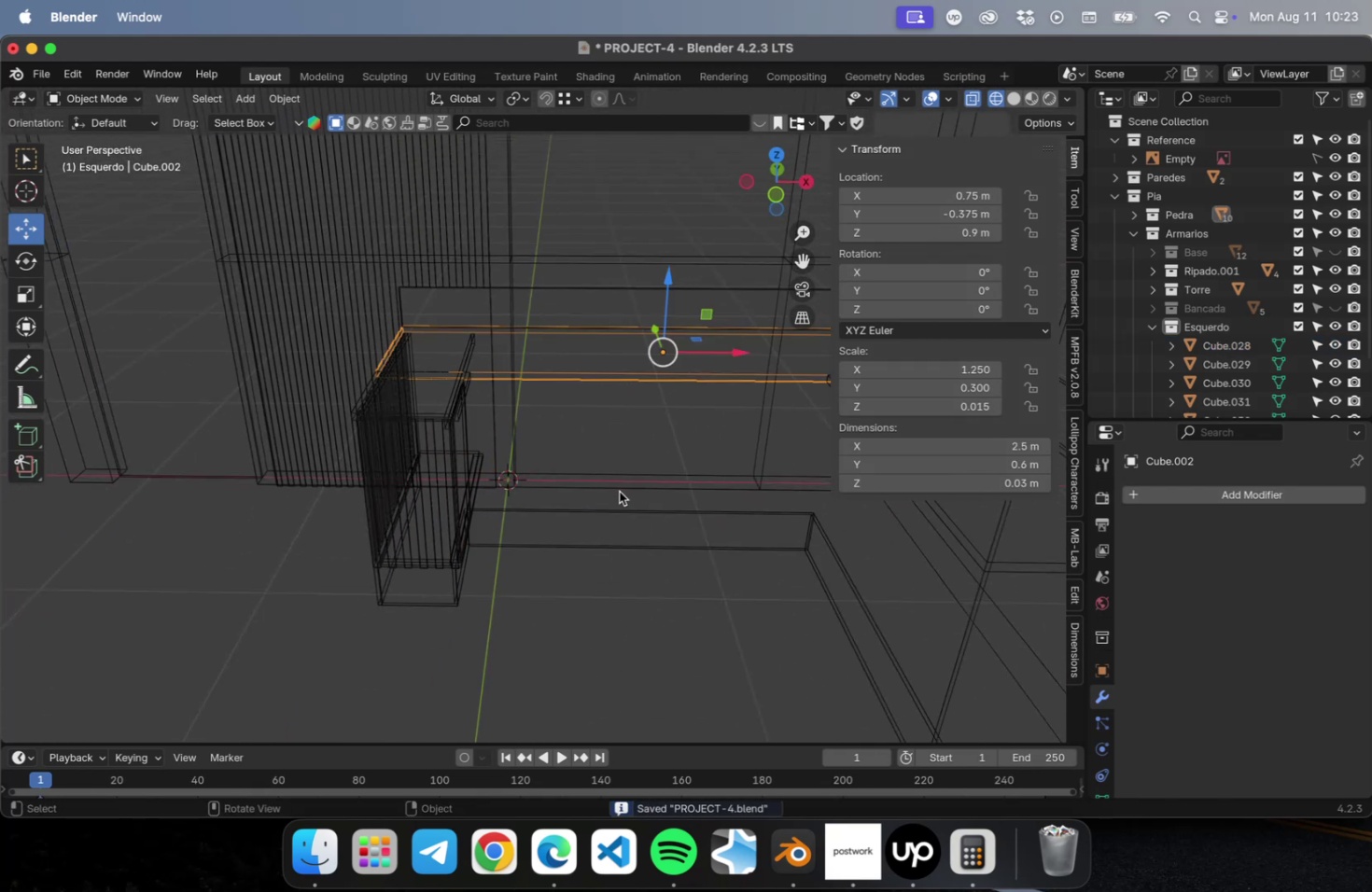 
key(Numpad1)
 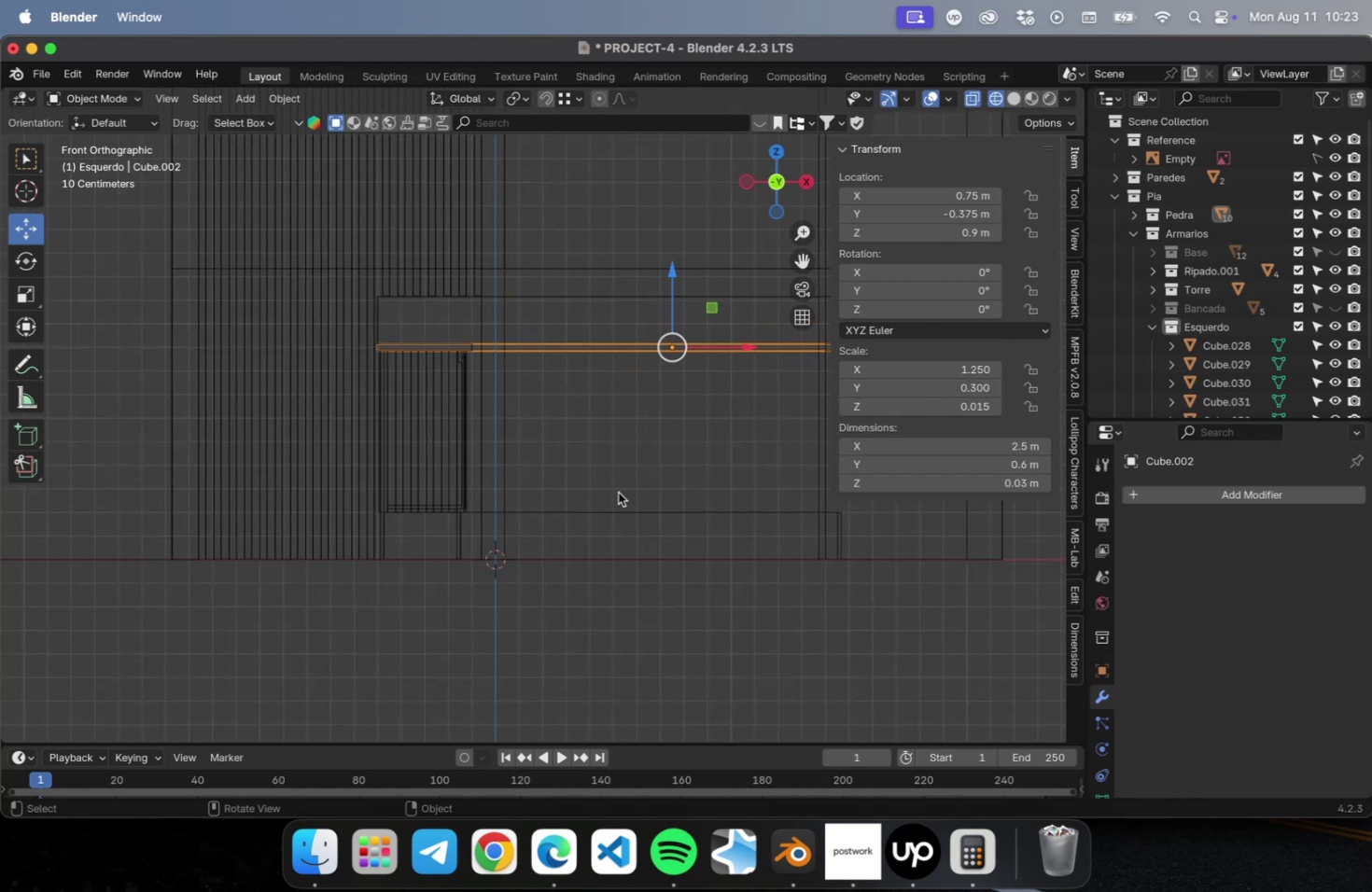 
hold_key(key=ShiftLeft, duration=0.62)
 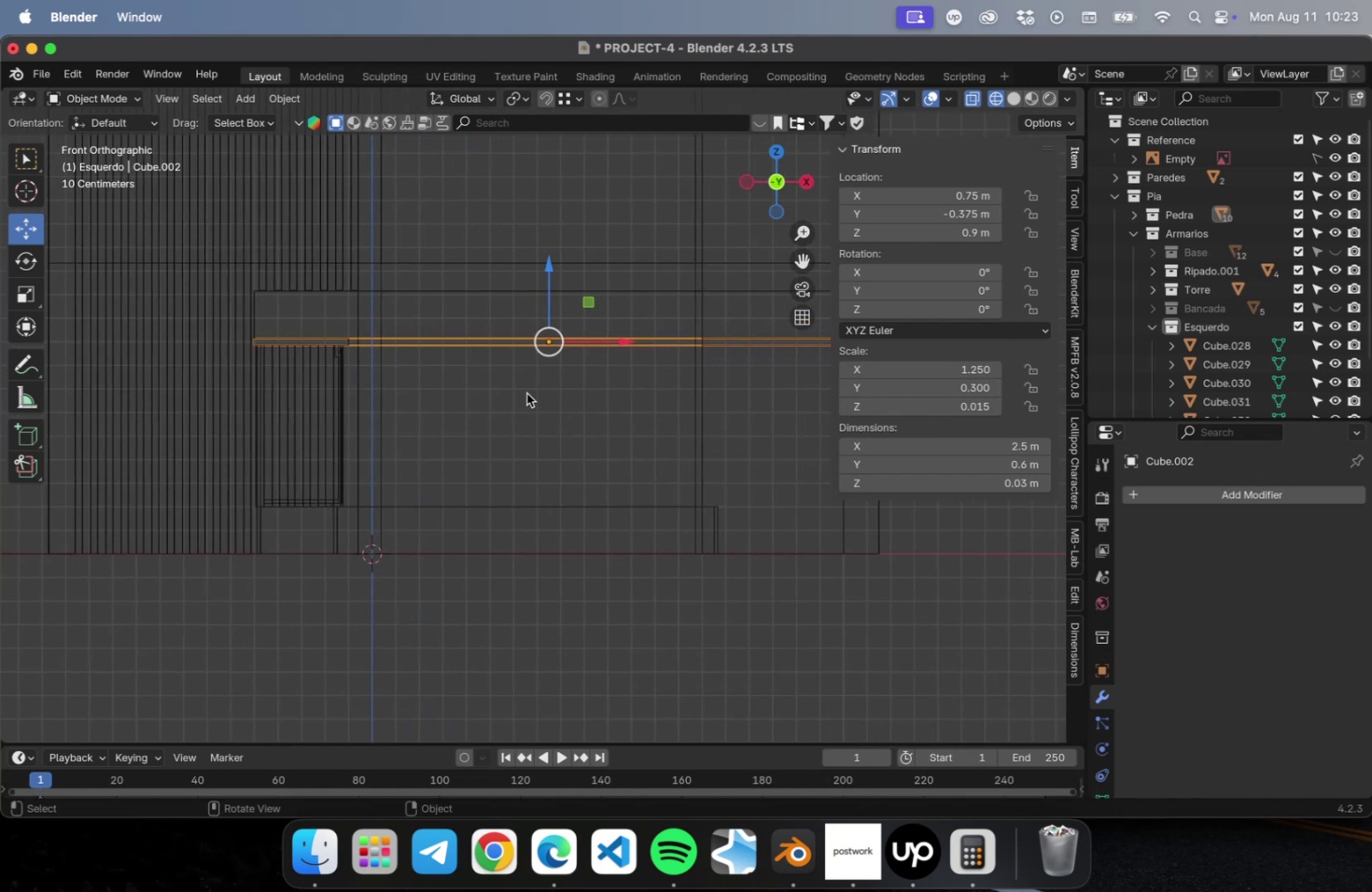 
scroll: coordinate [526, 394], scroll_direction: up, amount: 5.0
 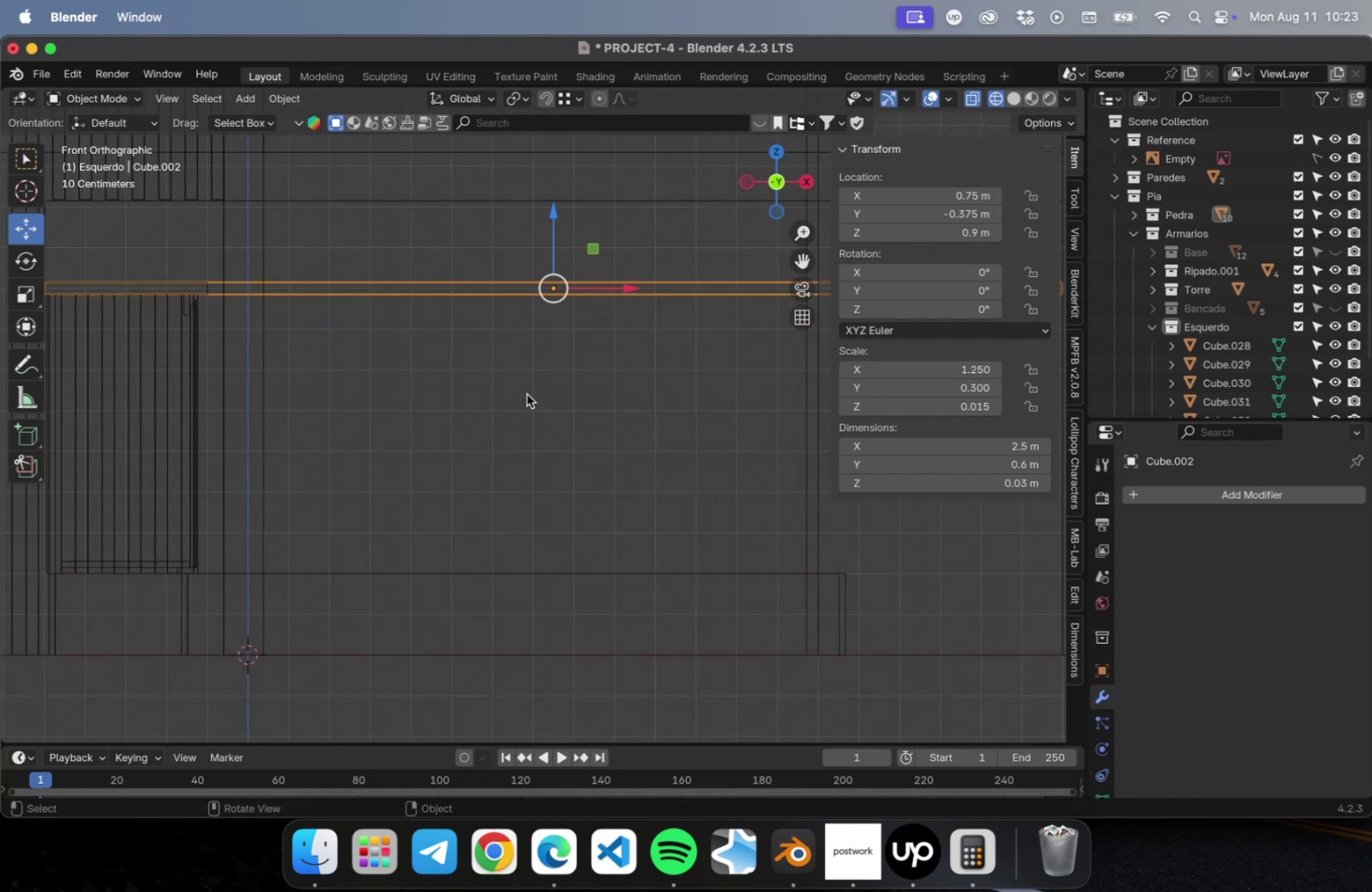 
key(Tab)
 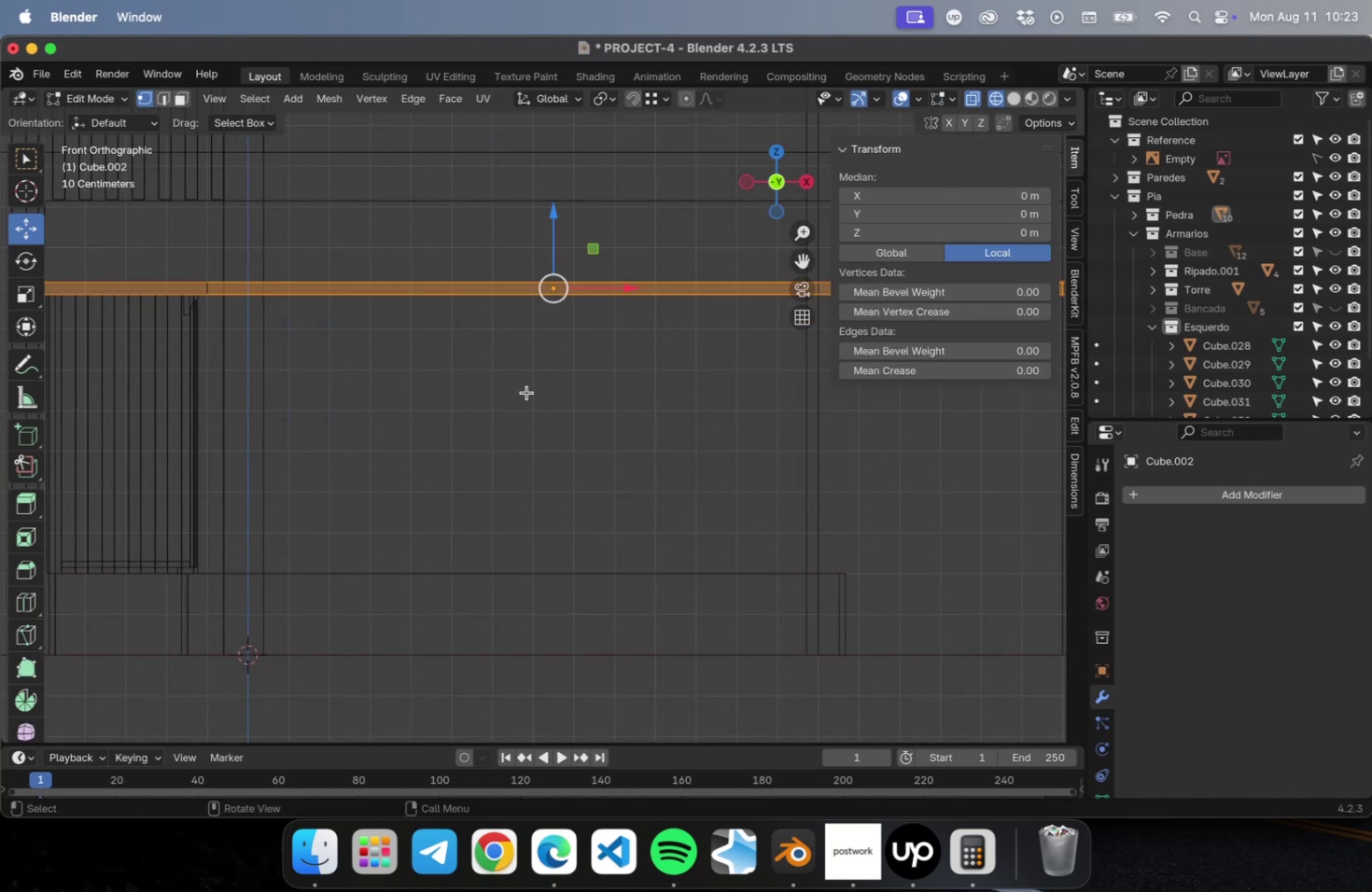 
scroll: coordinate [526, 392], scroll_direction: down, amount: 1.0
 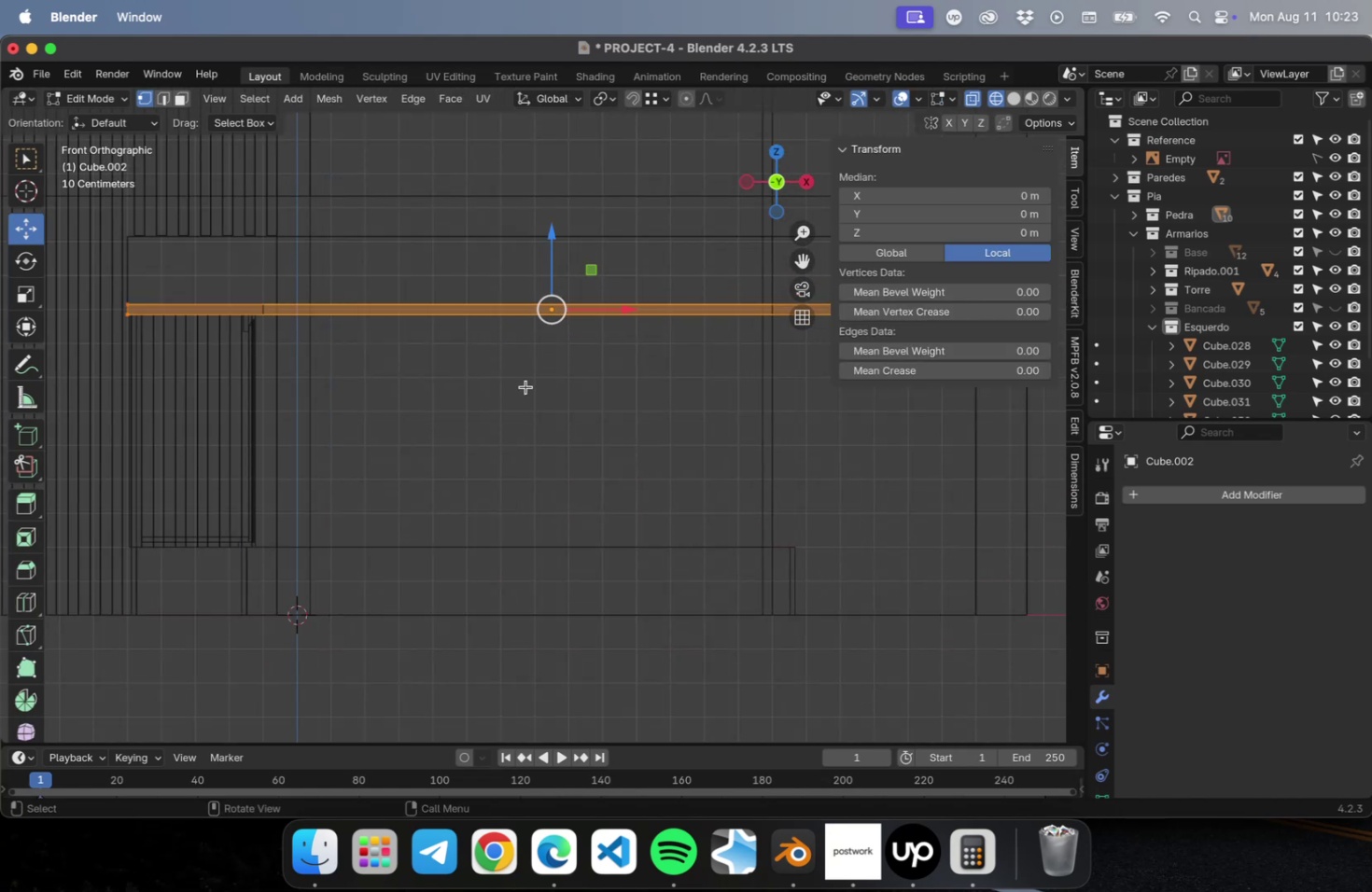 
hold_key(key=ShiftLeft, duration=0.46)
 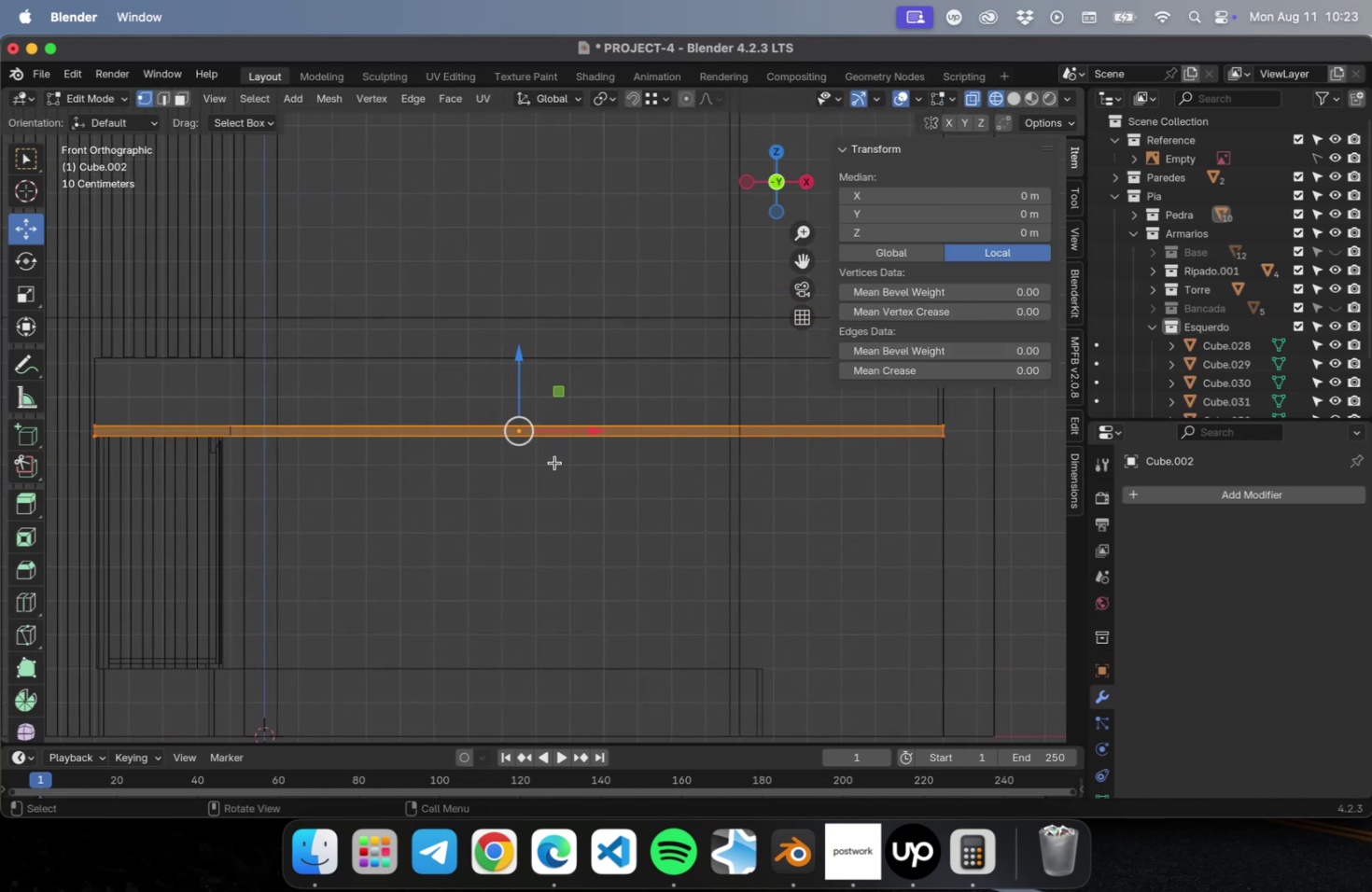 
key(2)
 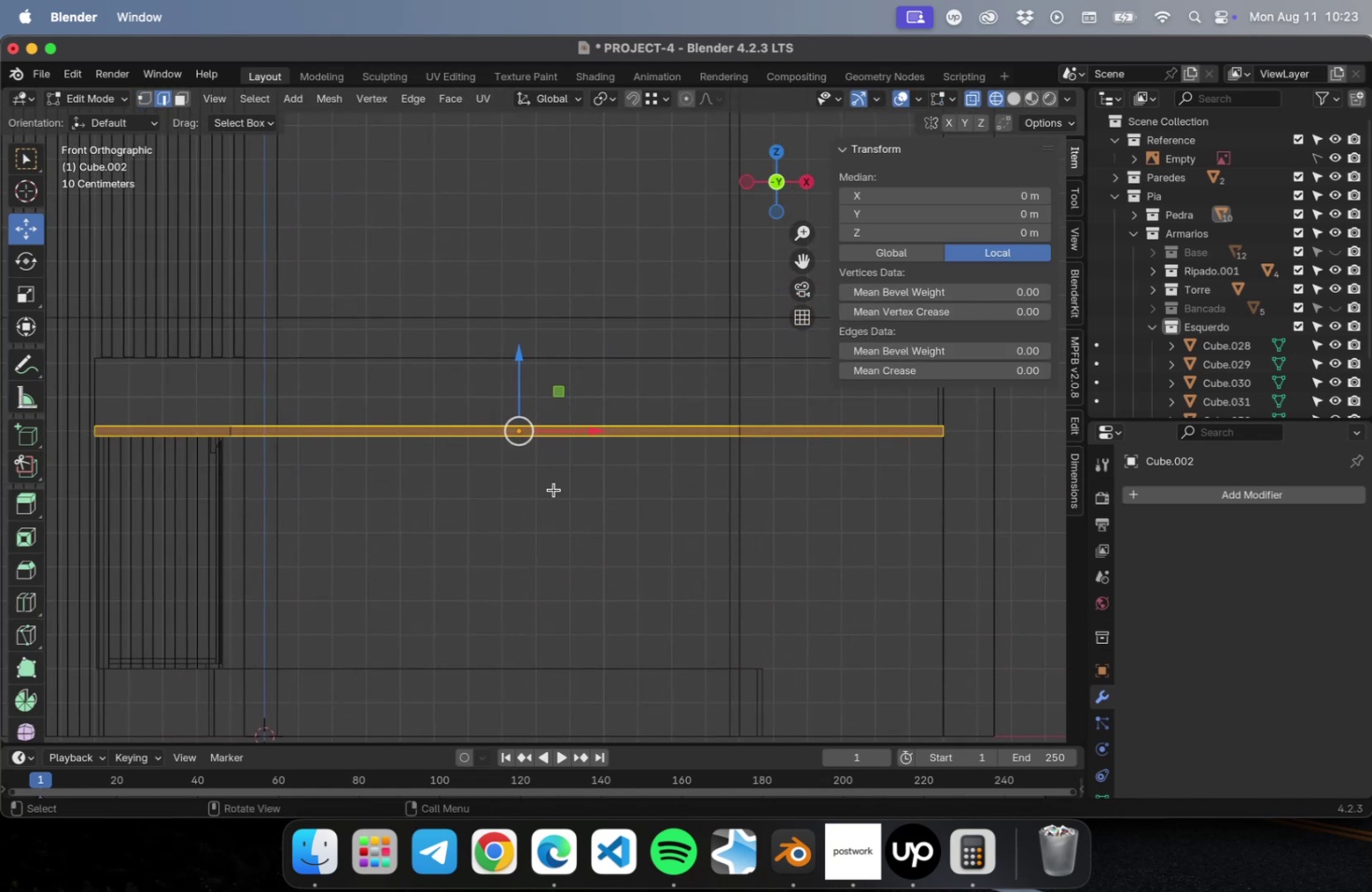 
left_click([553, 489])
 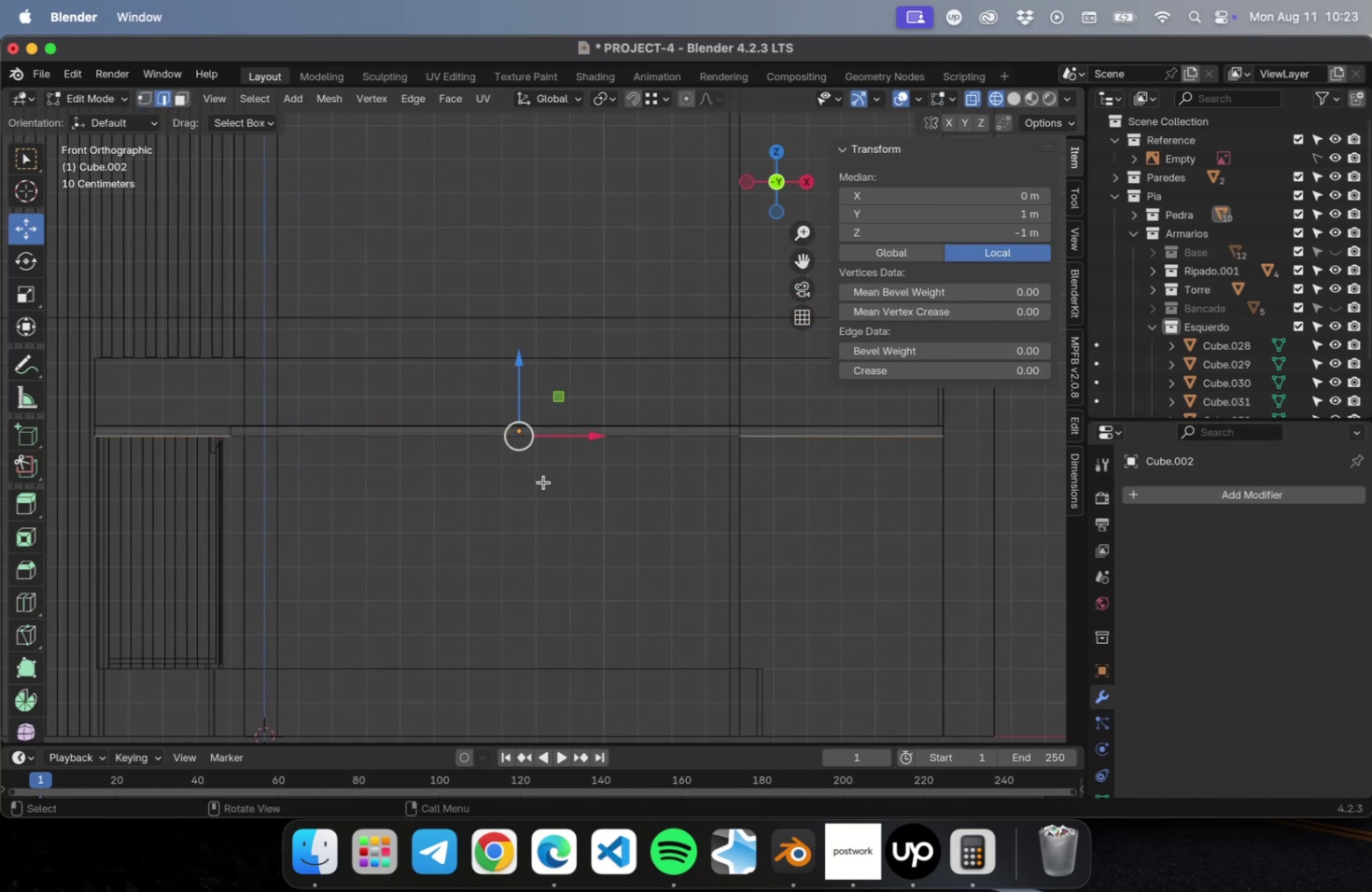 
key(Meta+CommandLeft)
 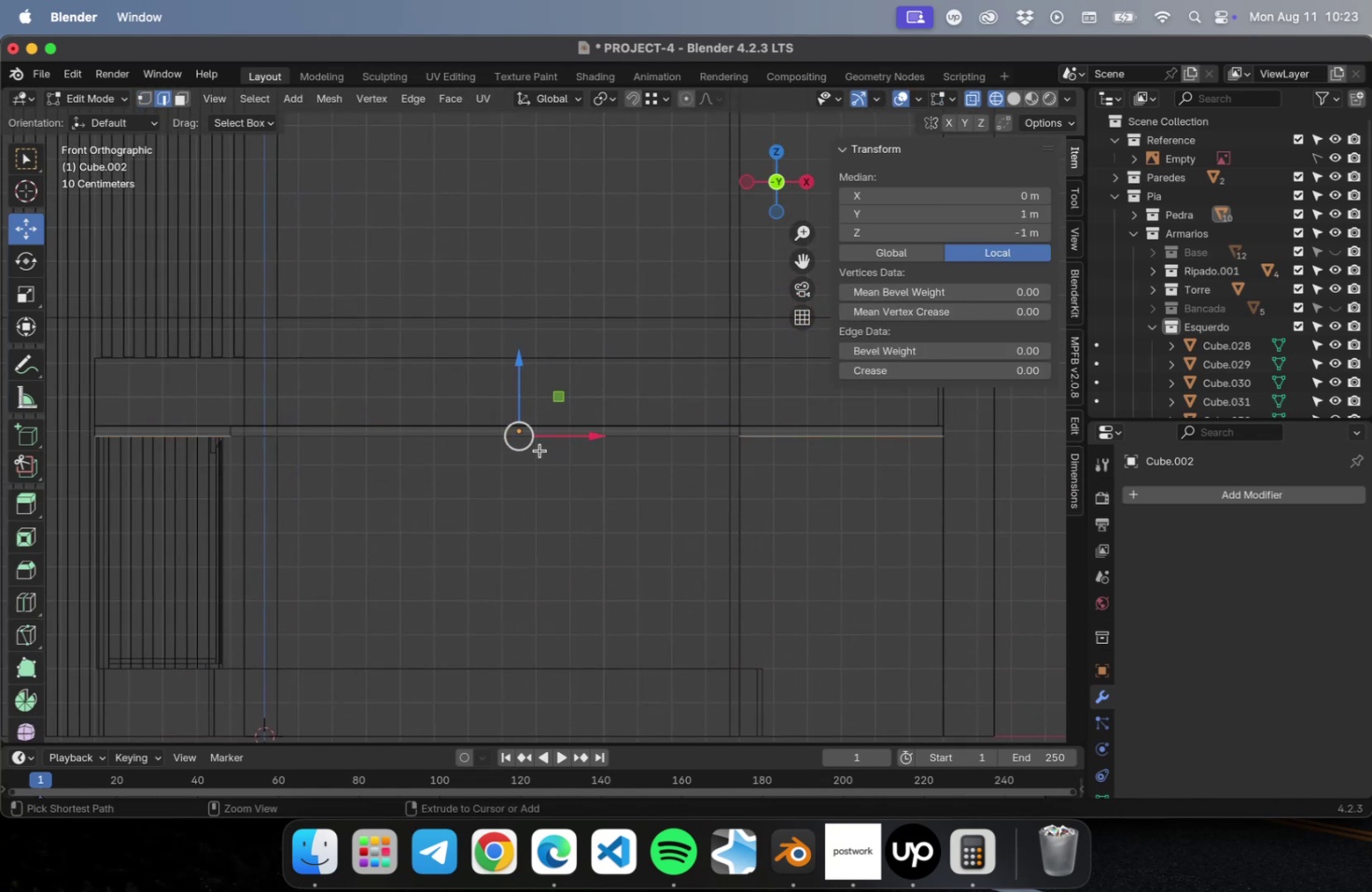 
key(Meta+R)
 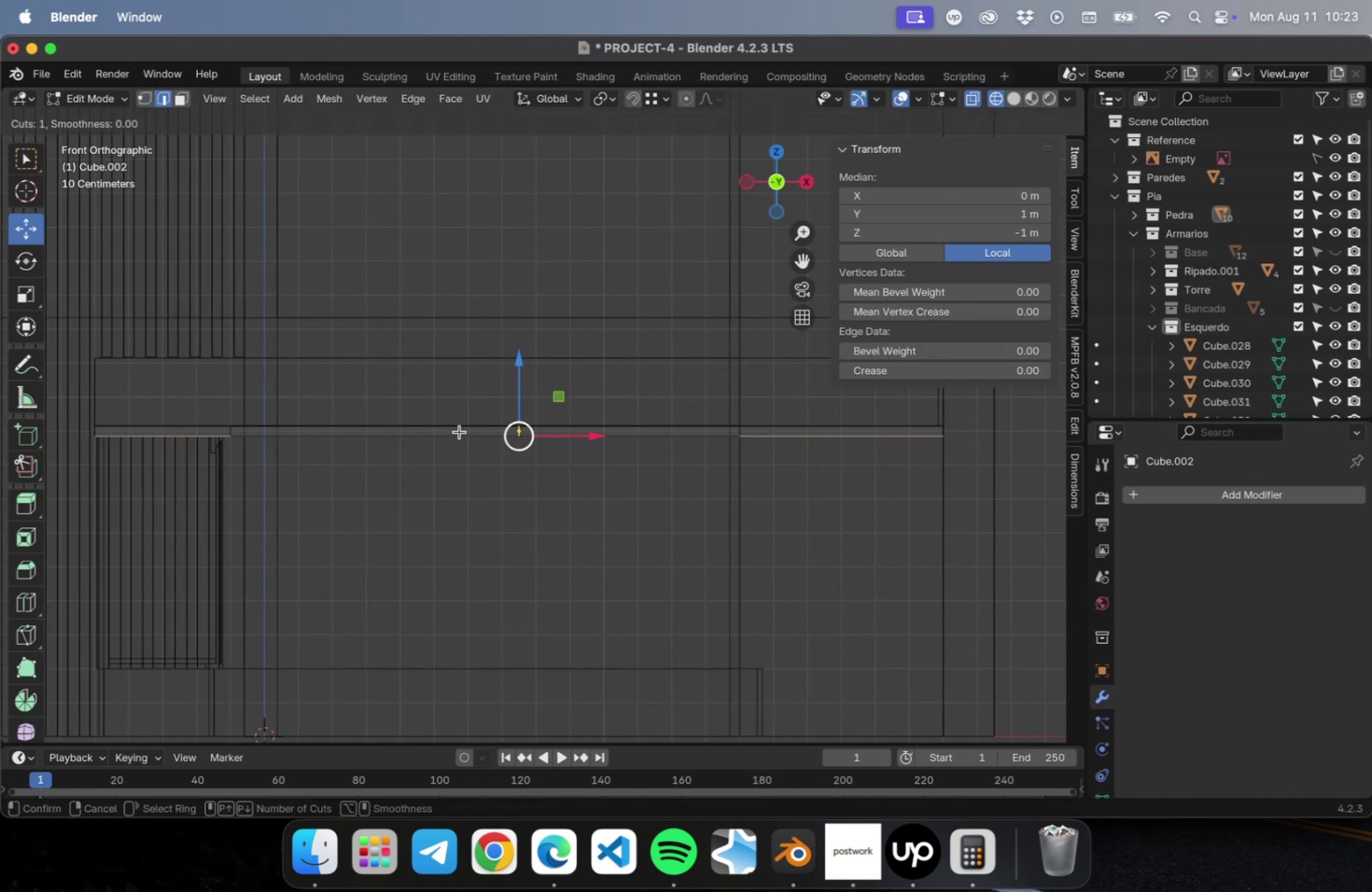 
scroll: coordinate [459, 430], scroll_direction: up, amount: 1.0
 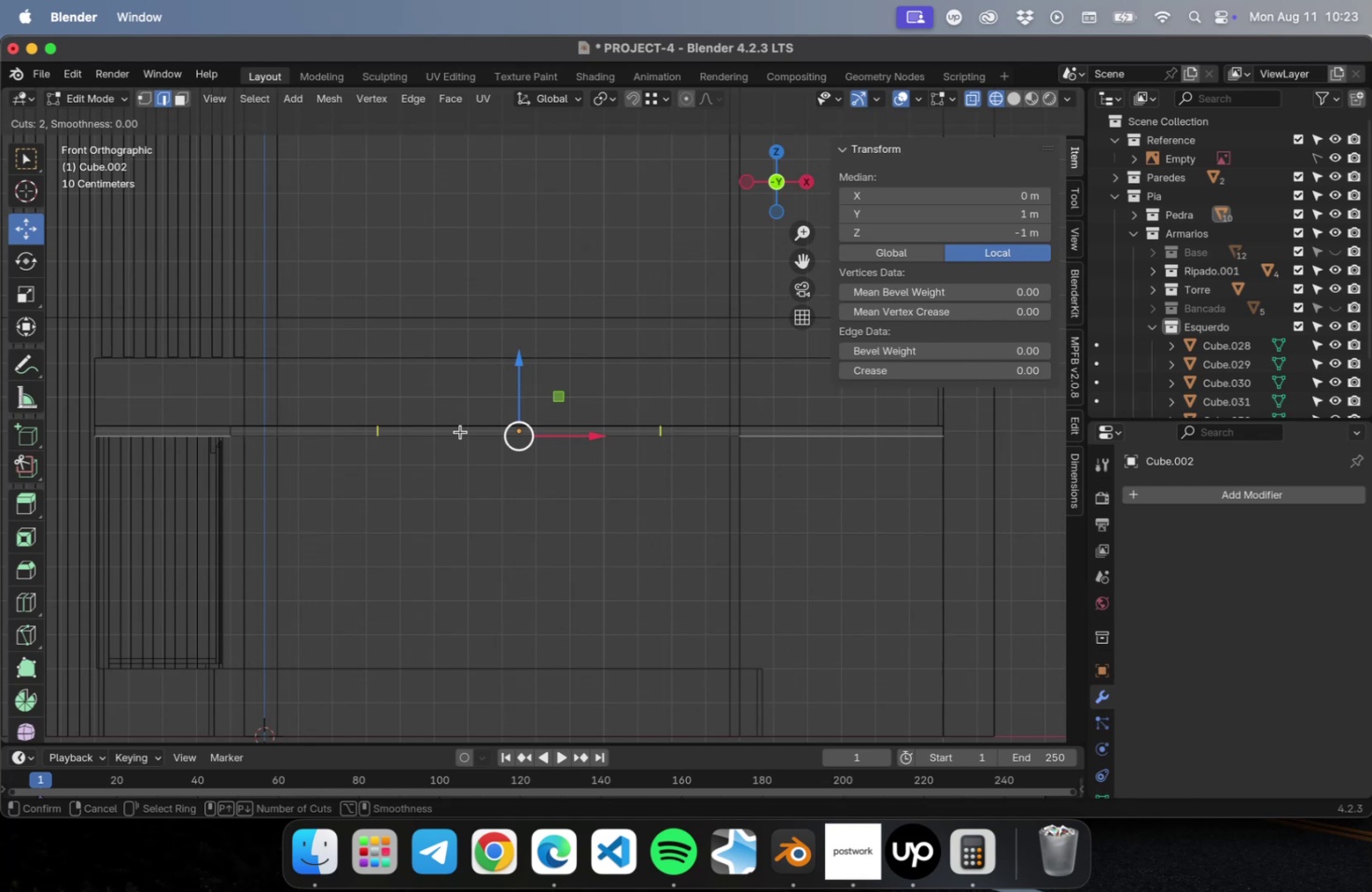 
left_click([460, 431])
 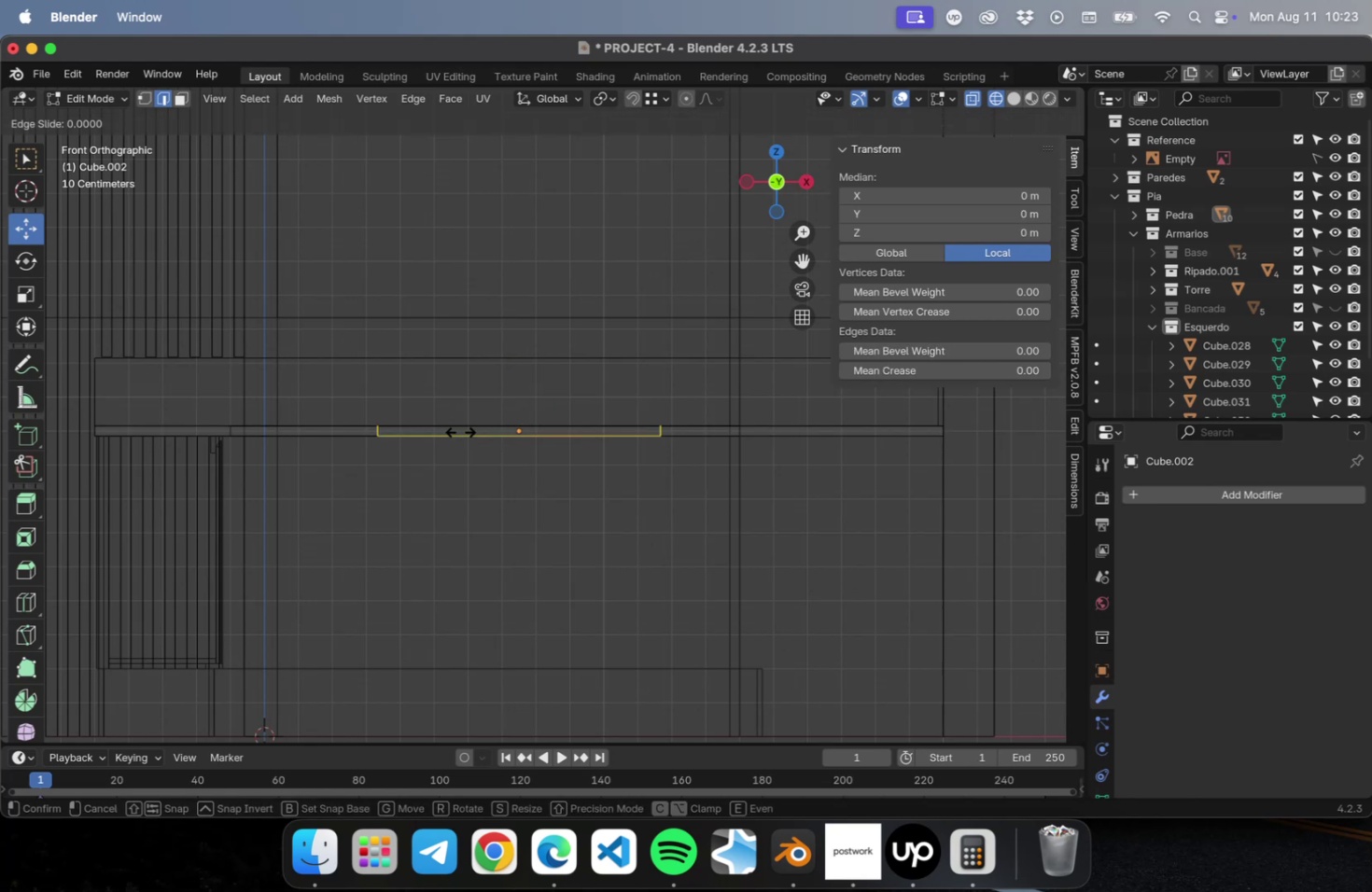 
key(Escape)
 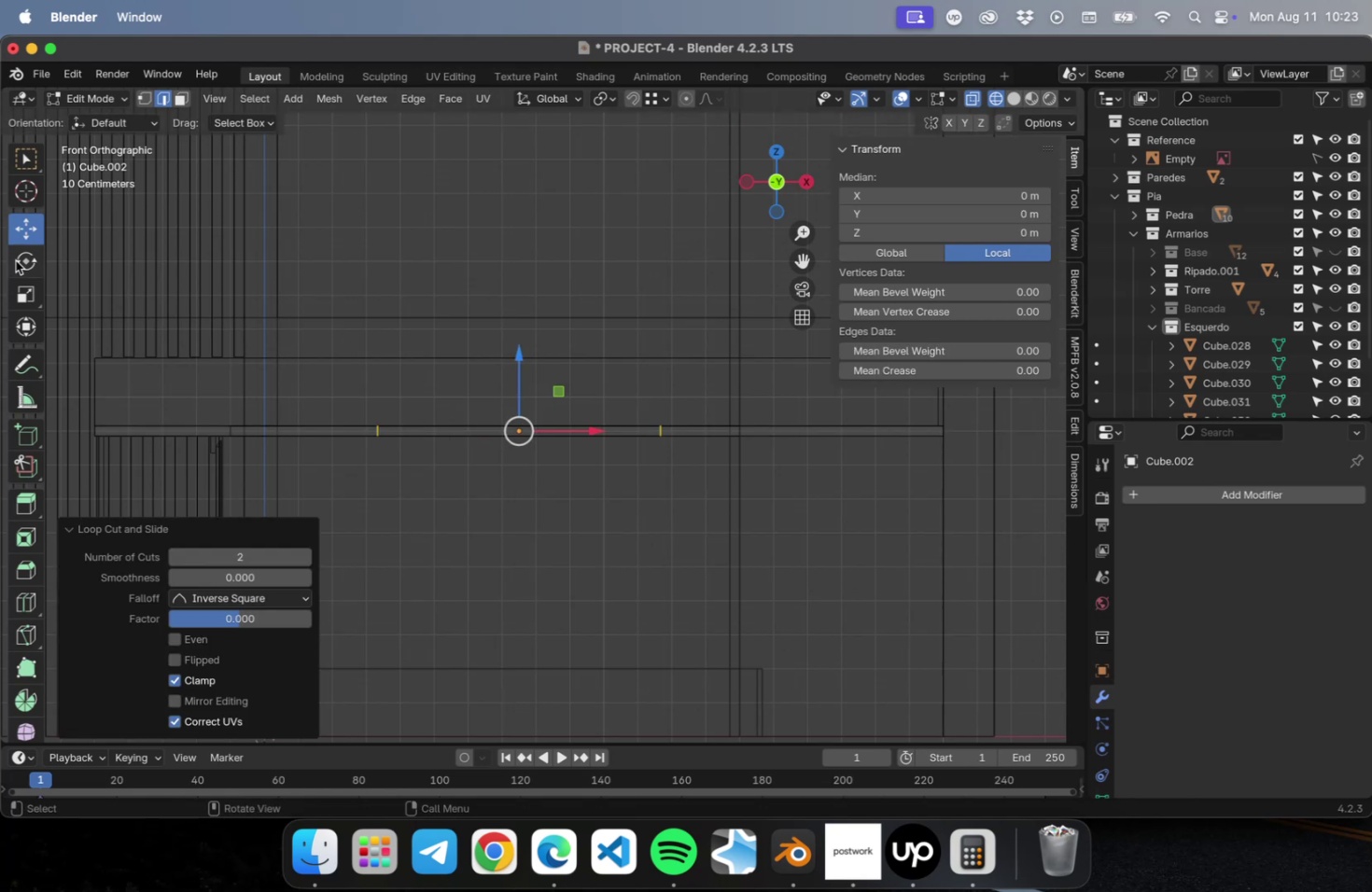 
left_click([25, 287])
 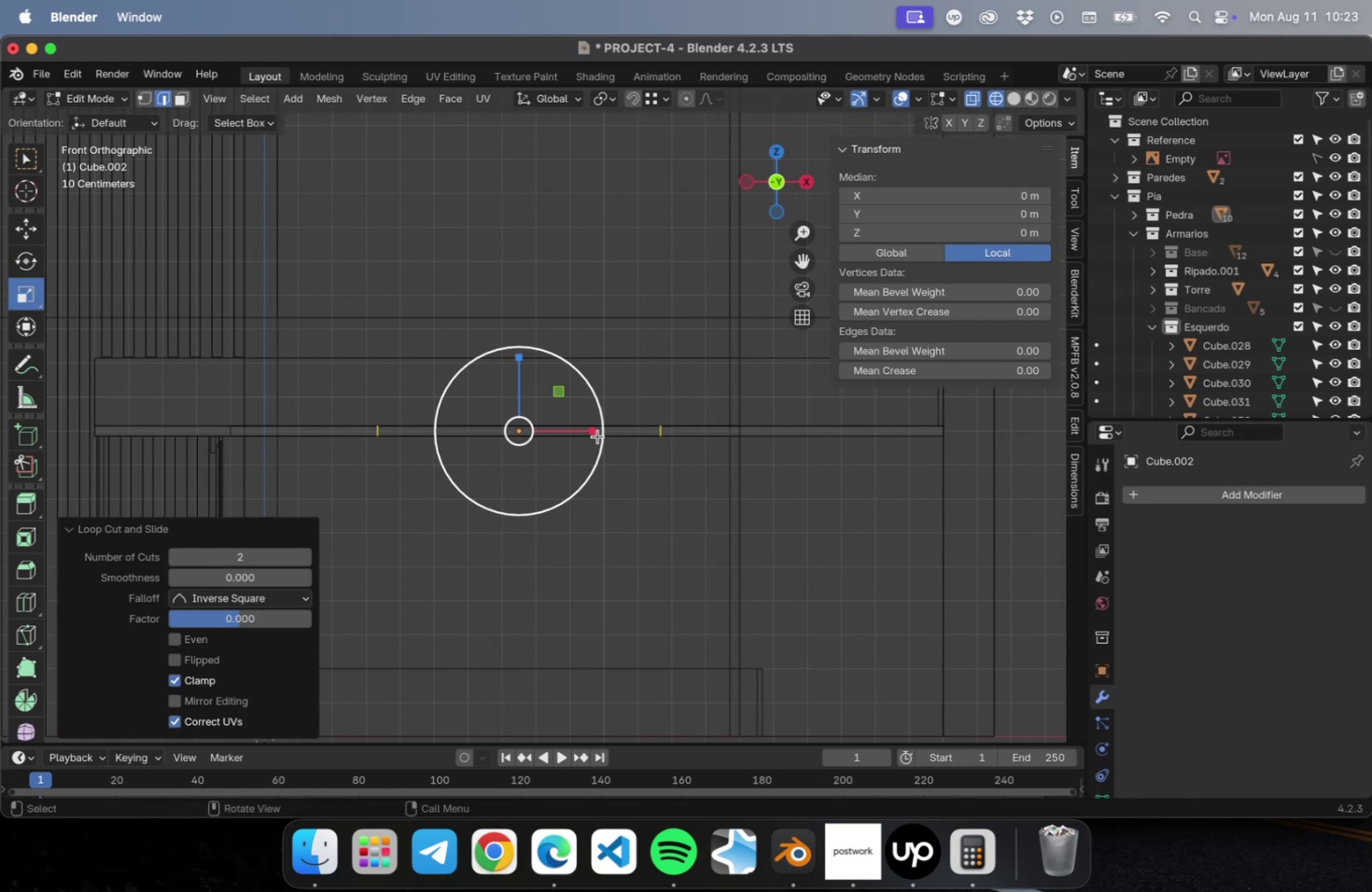 
left_click_drag(start_coordinate=[590, 426], to_coordinate=[622, 427])
 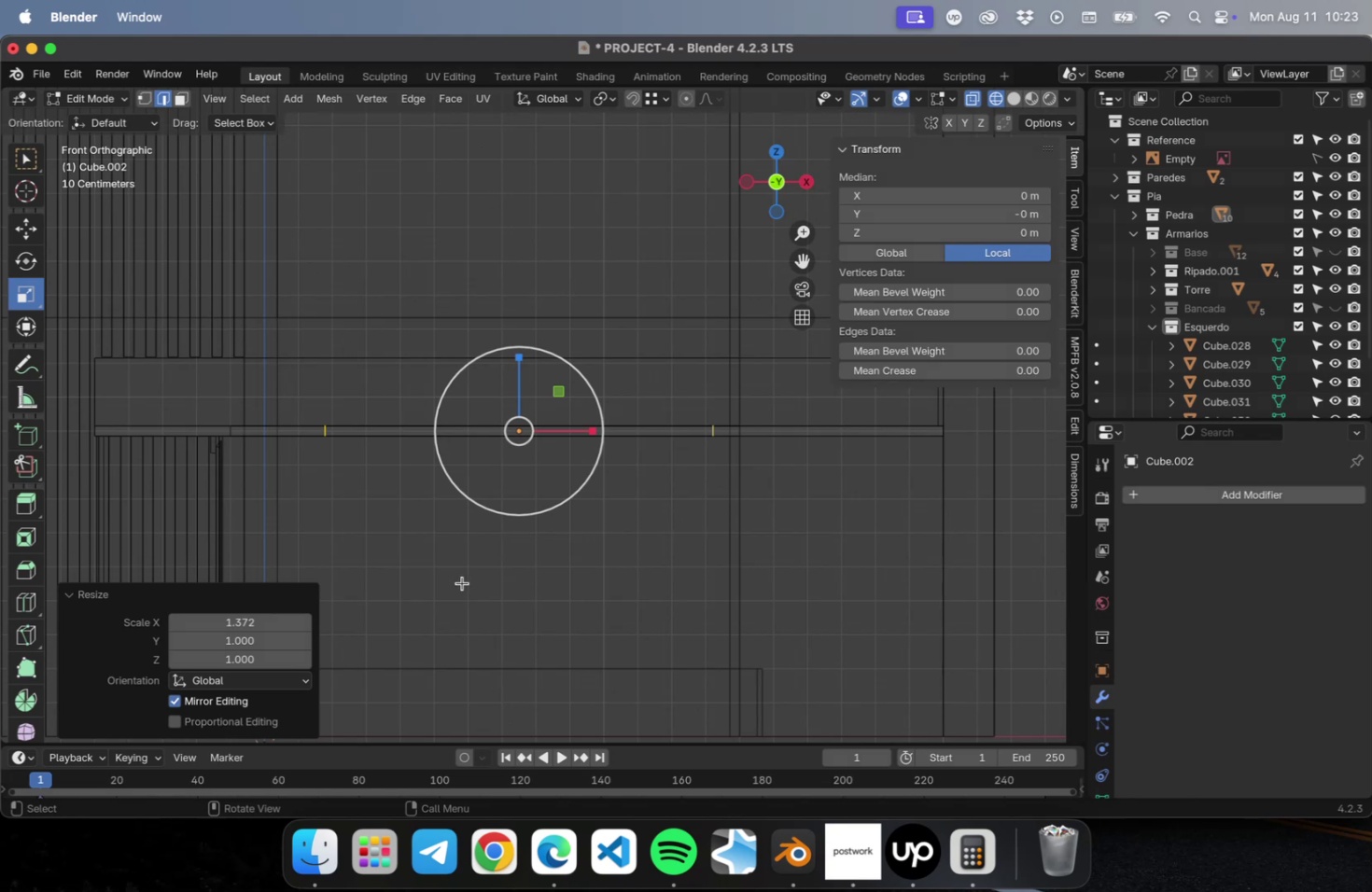 
wait(7.67)
 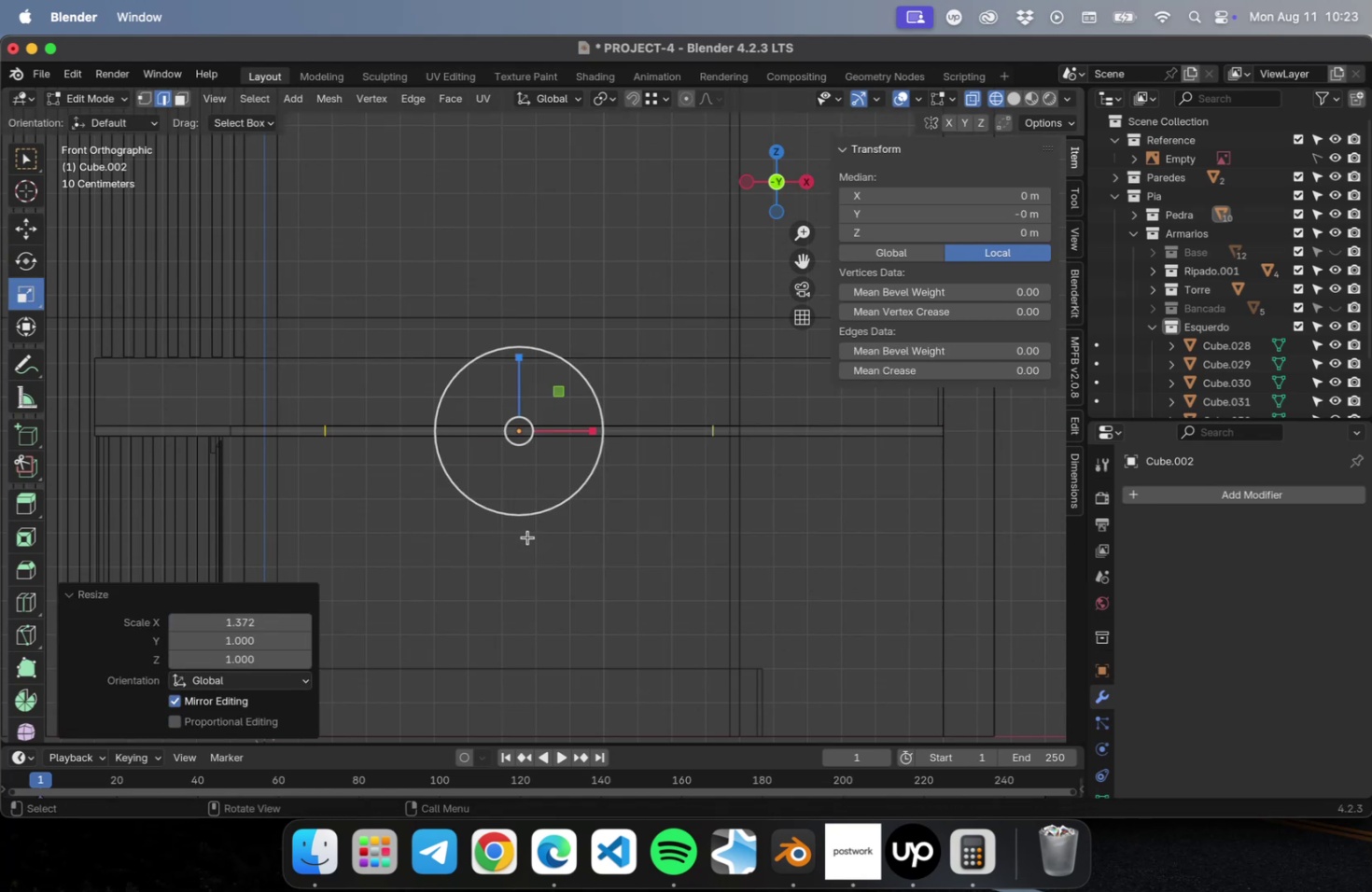 
key(Tab)
 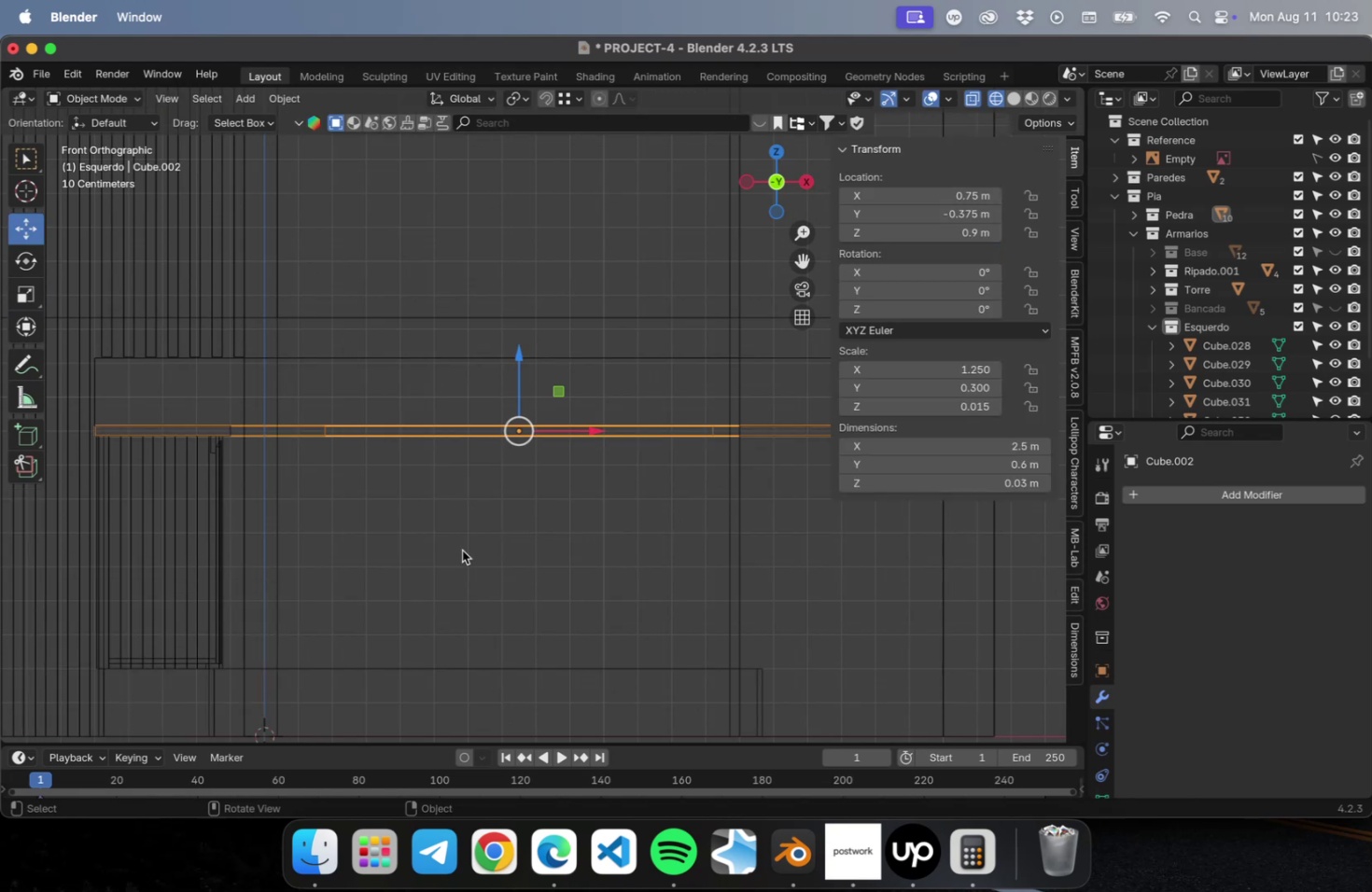 
left_click([462, 550])
 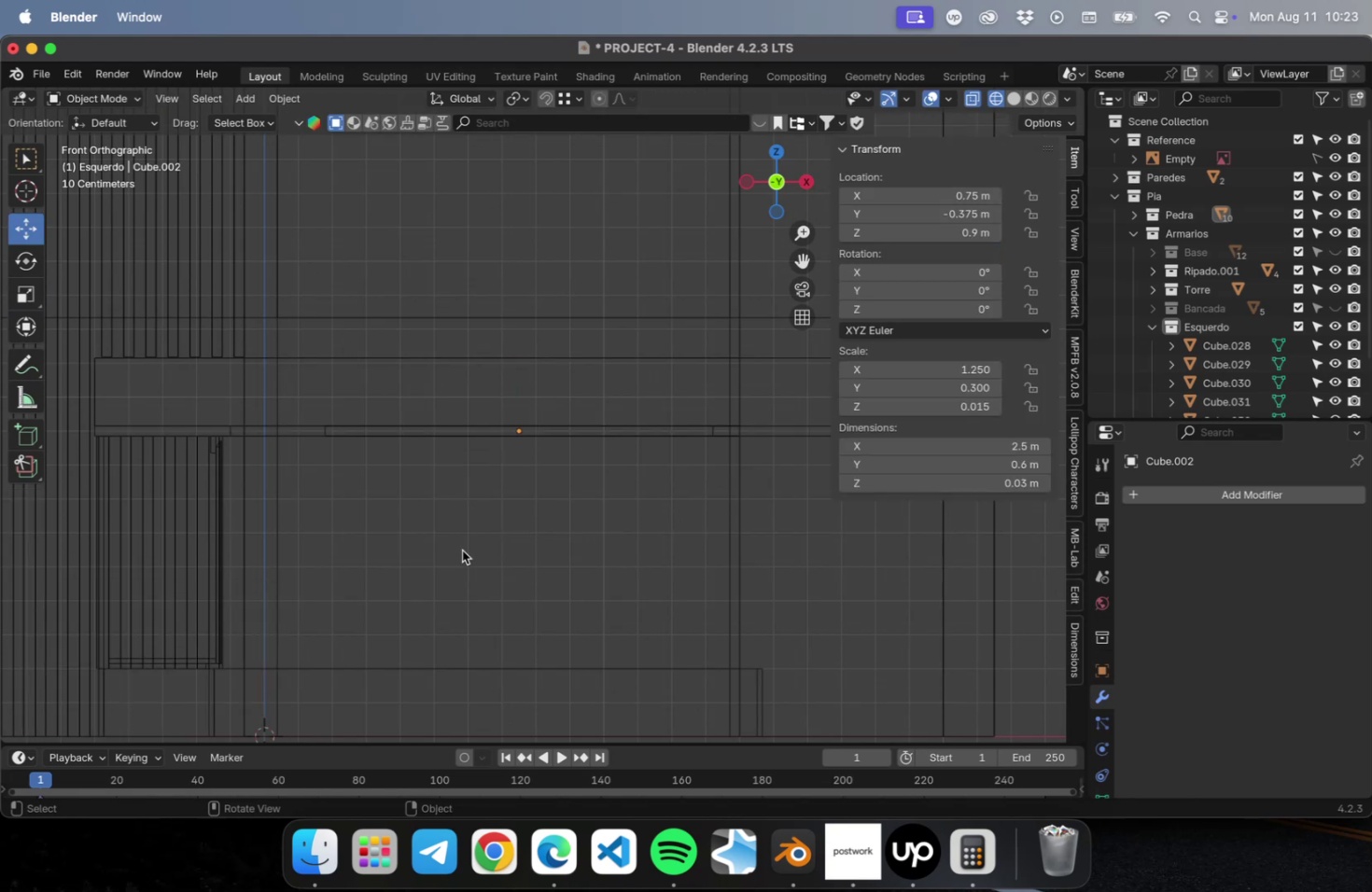 
hold_key(key=CommandLeft, duration=0.42)
 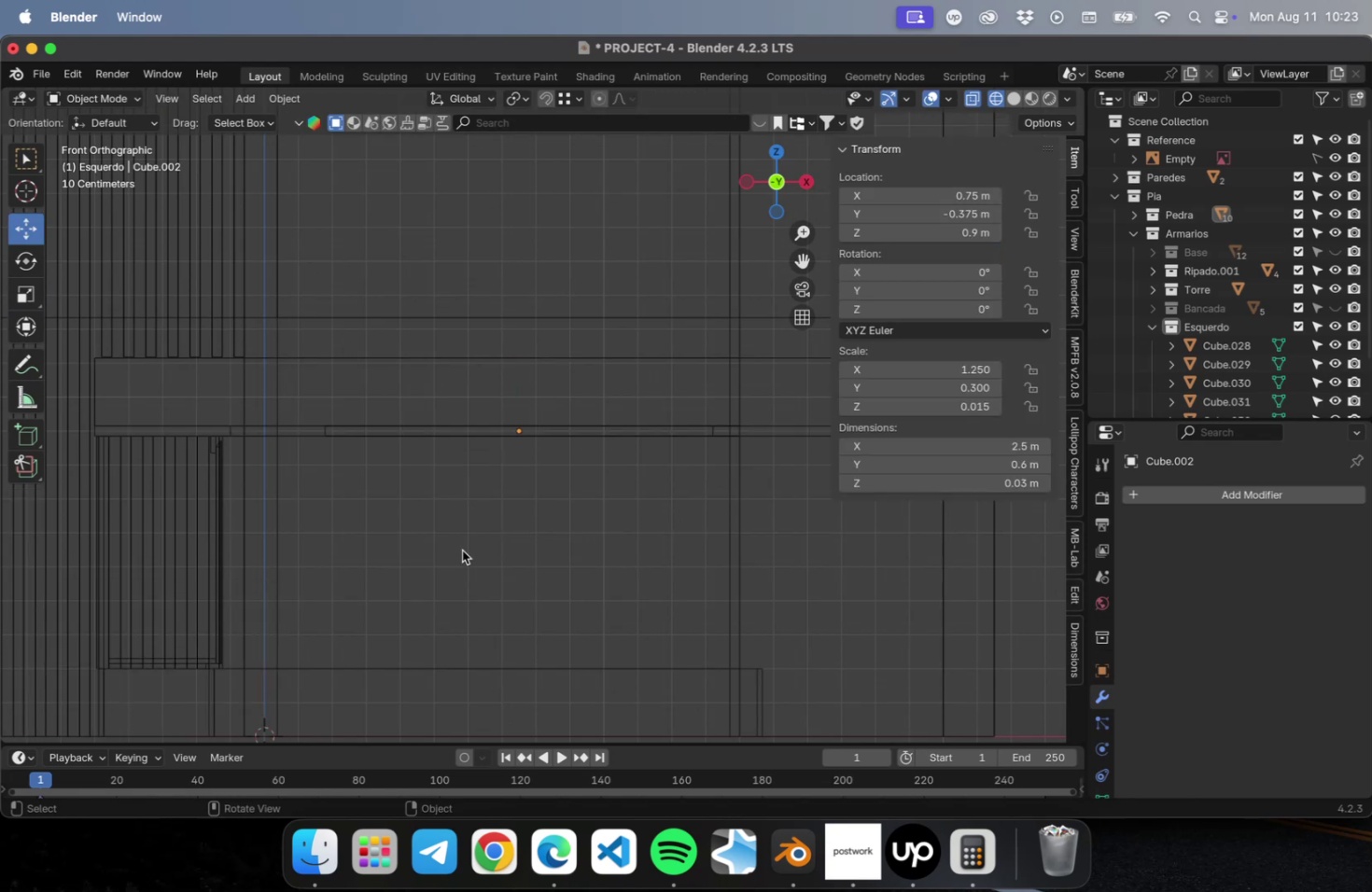 
key(Meta+CommandLeft)
 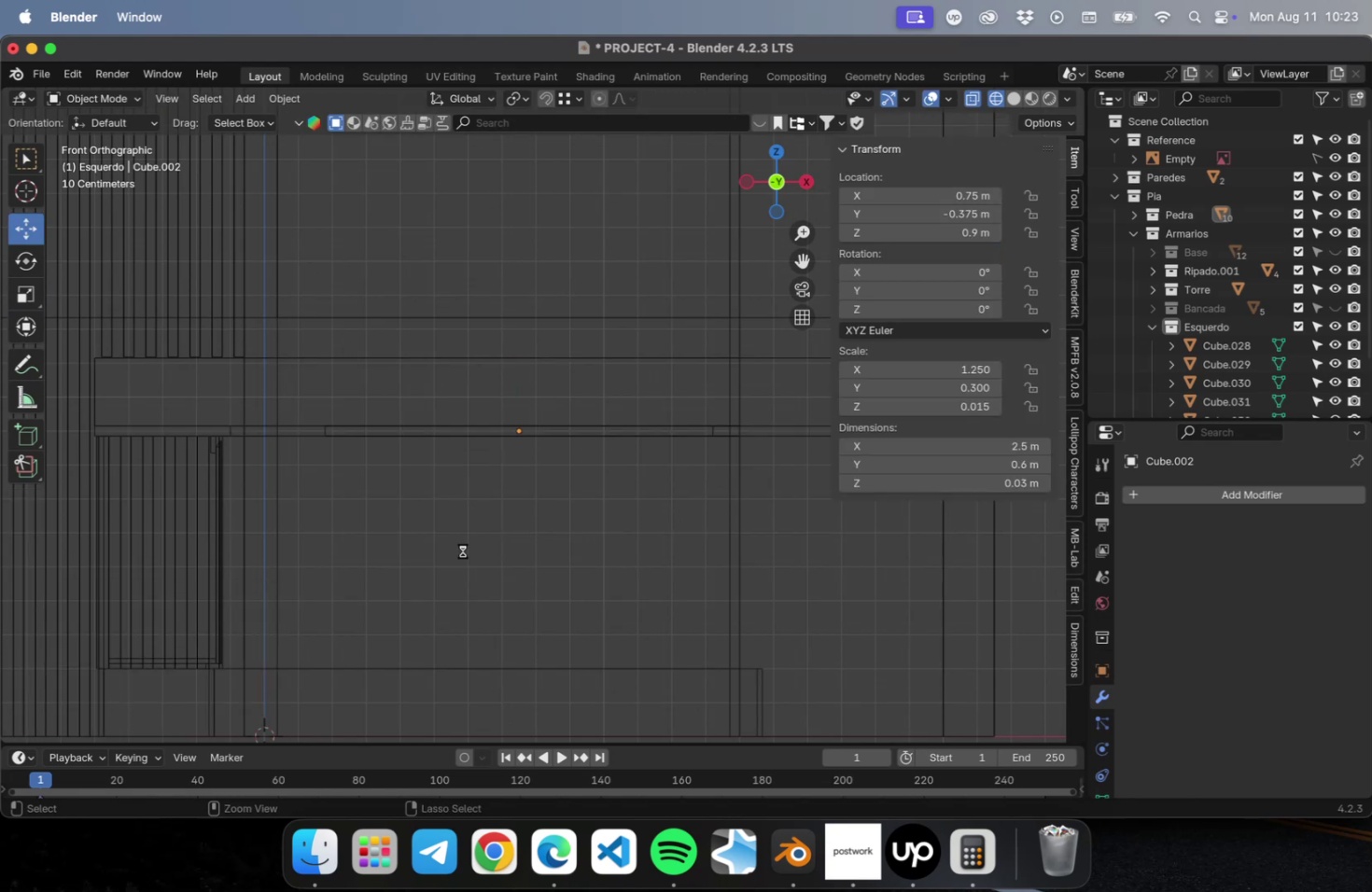 
key(Meta+S)
 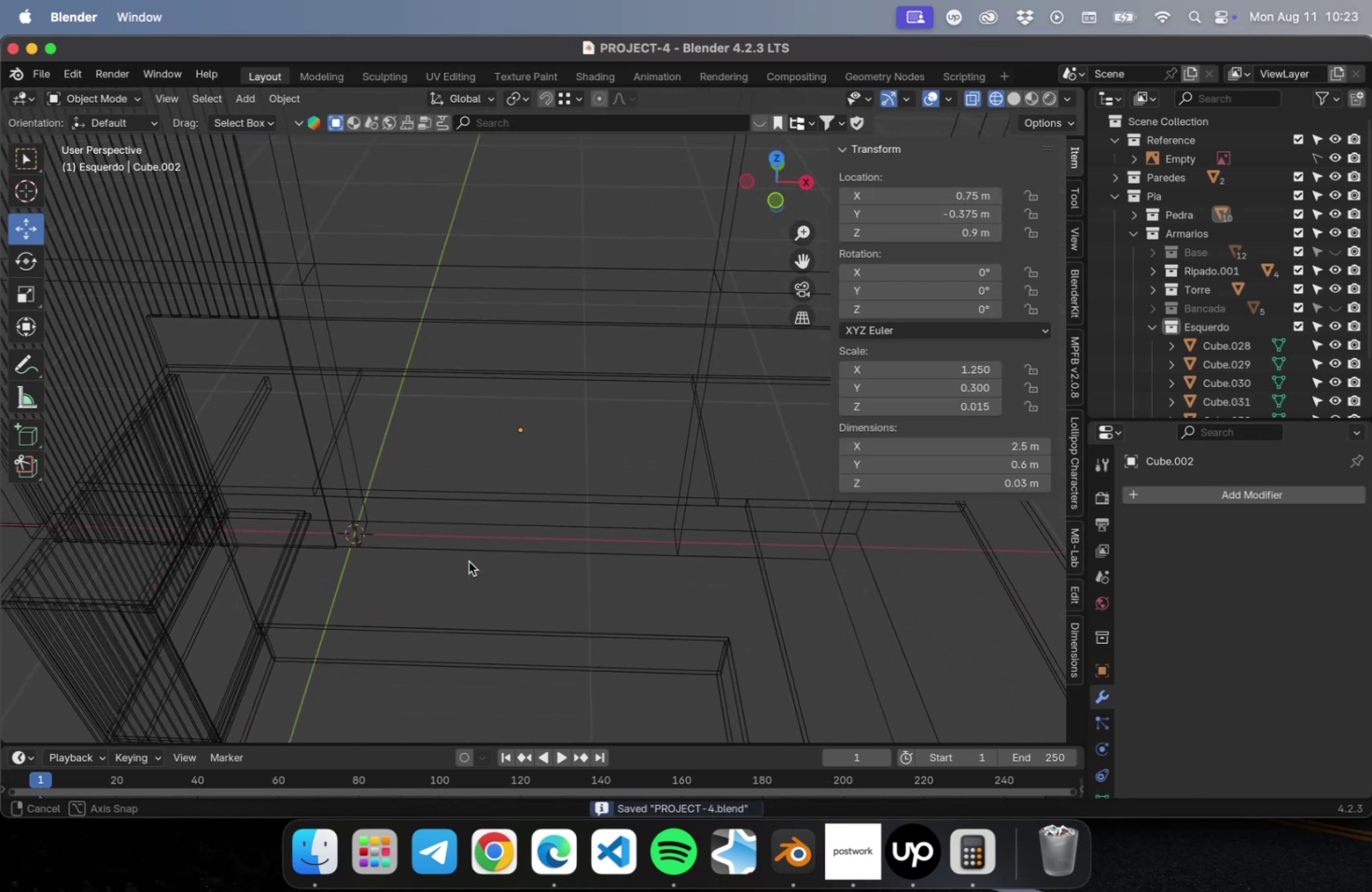 
scroll: coordinate [468, 566], scroll_direction: down, amount: 2.0
 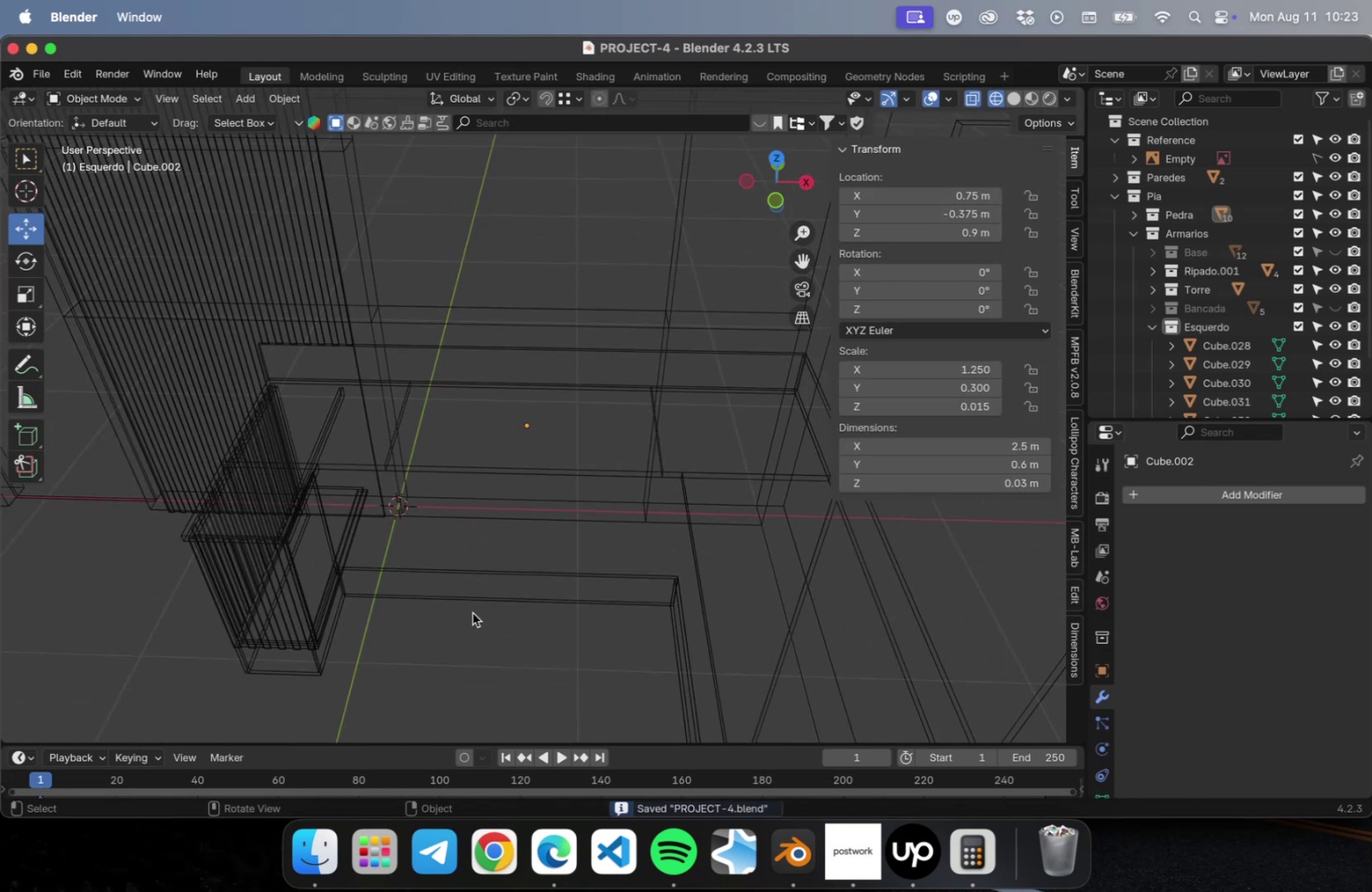 
key(Shift+ShiftLeft)
 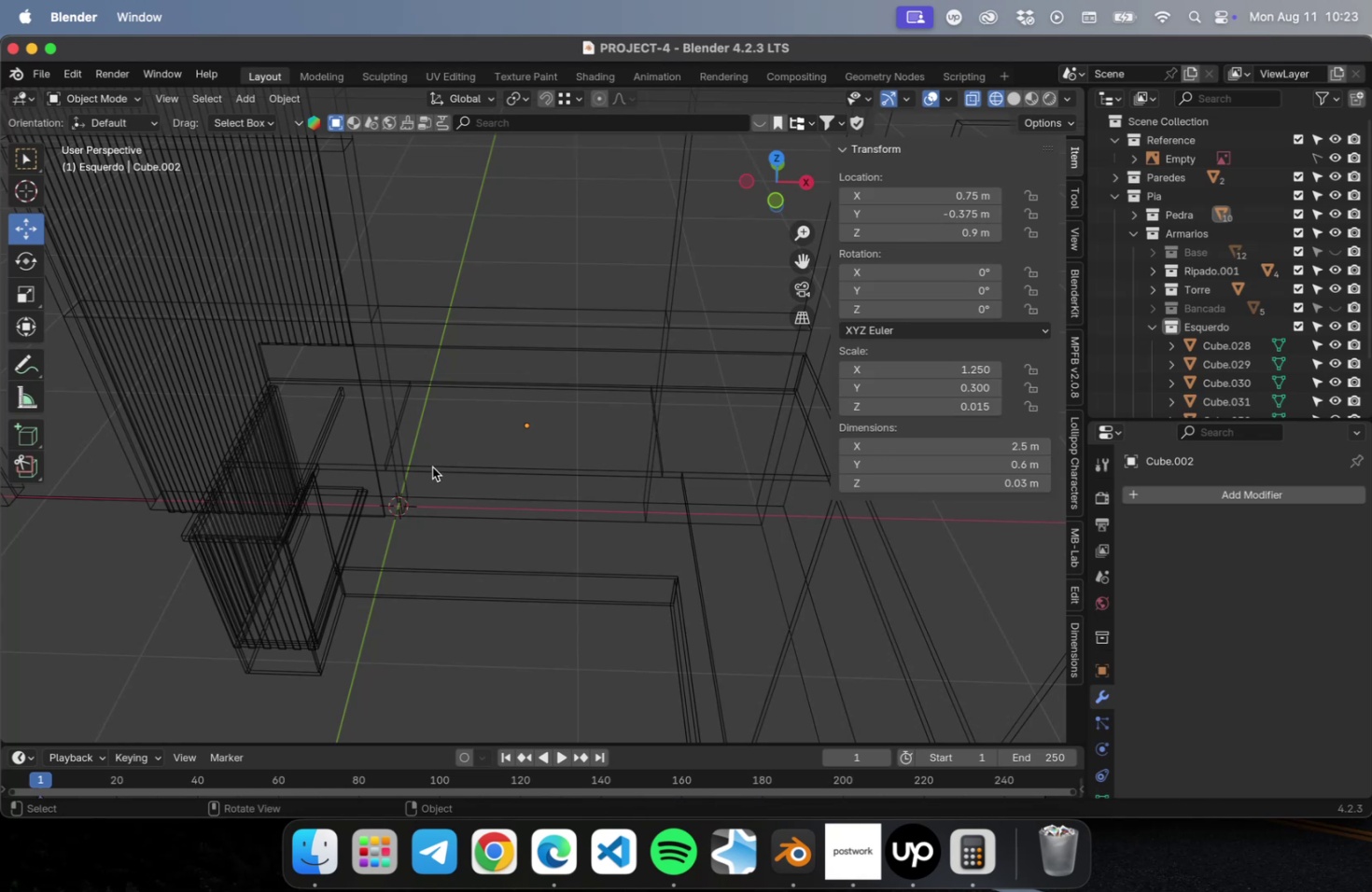 
key(Tab)
 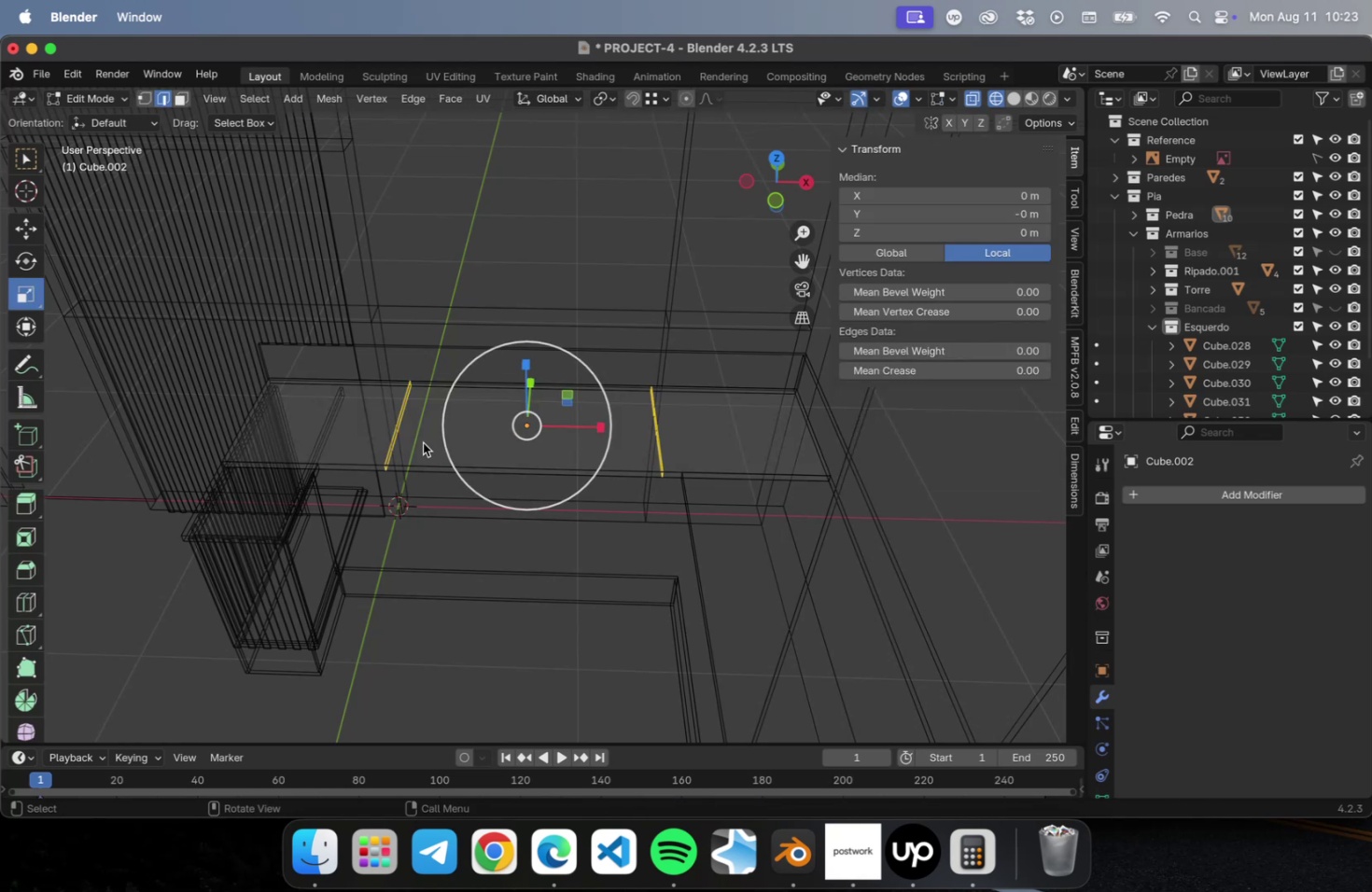 
left_click([423, 442])
 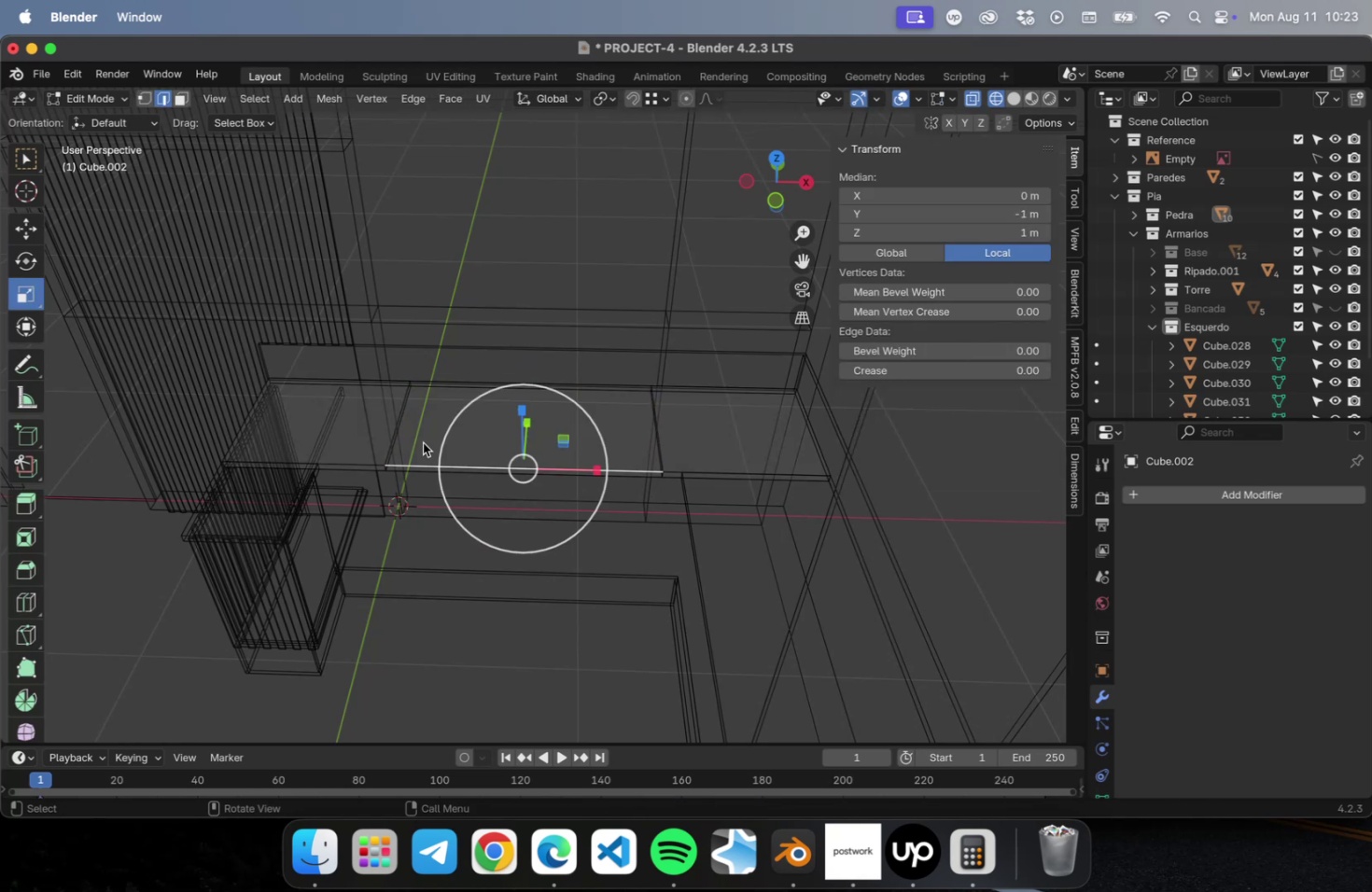 
key(3)
 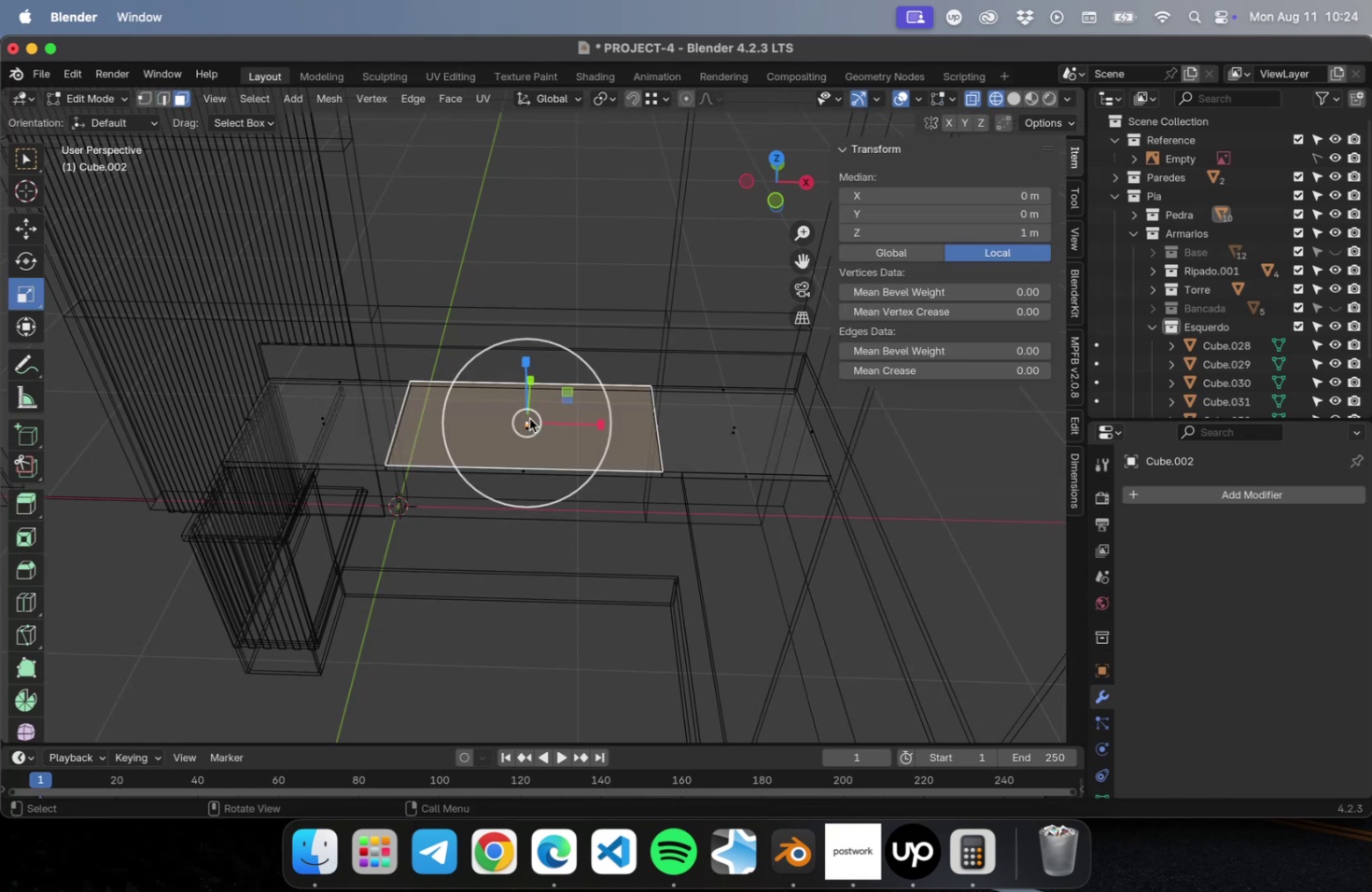 
key(Numpad7)
 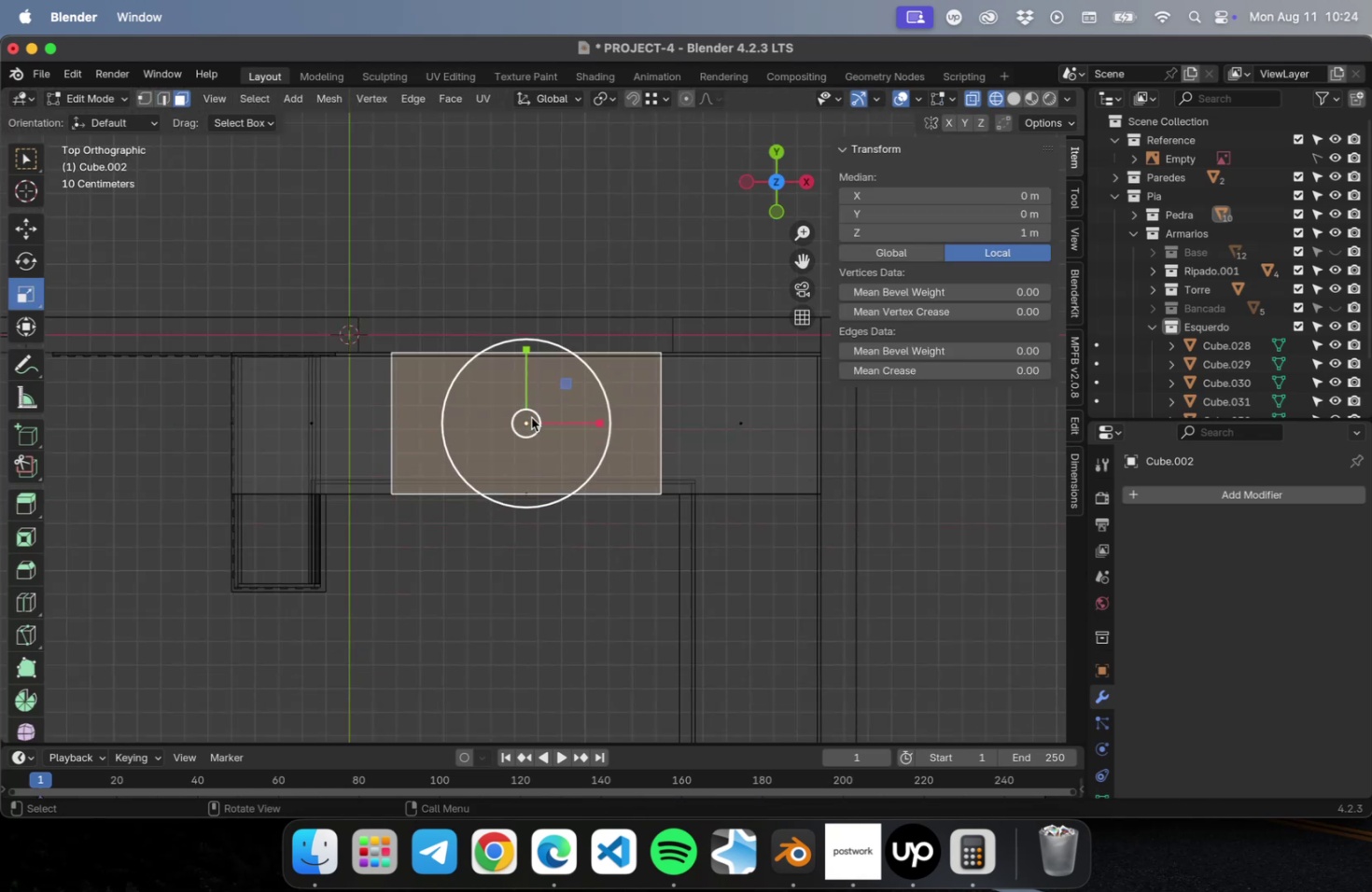 
scroll: coordinate [545, 475], scroll_direction: up, amount: 9.0
 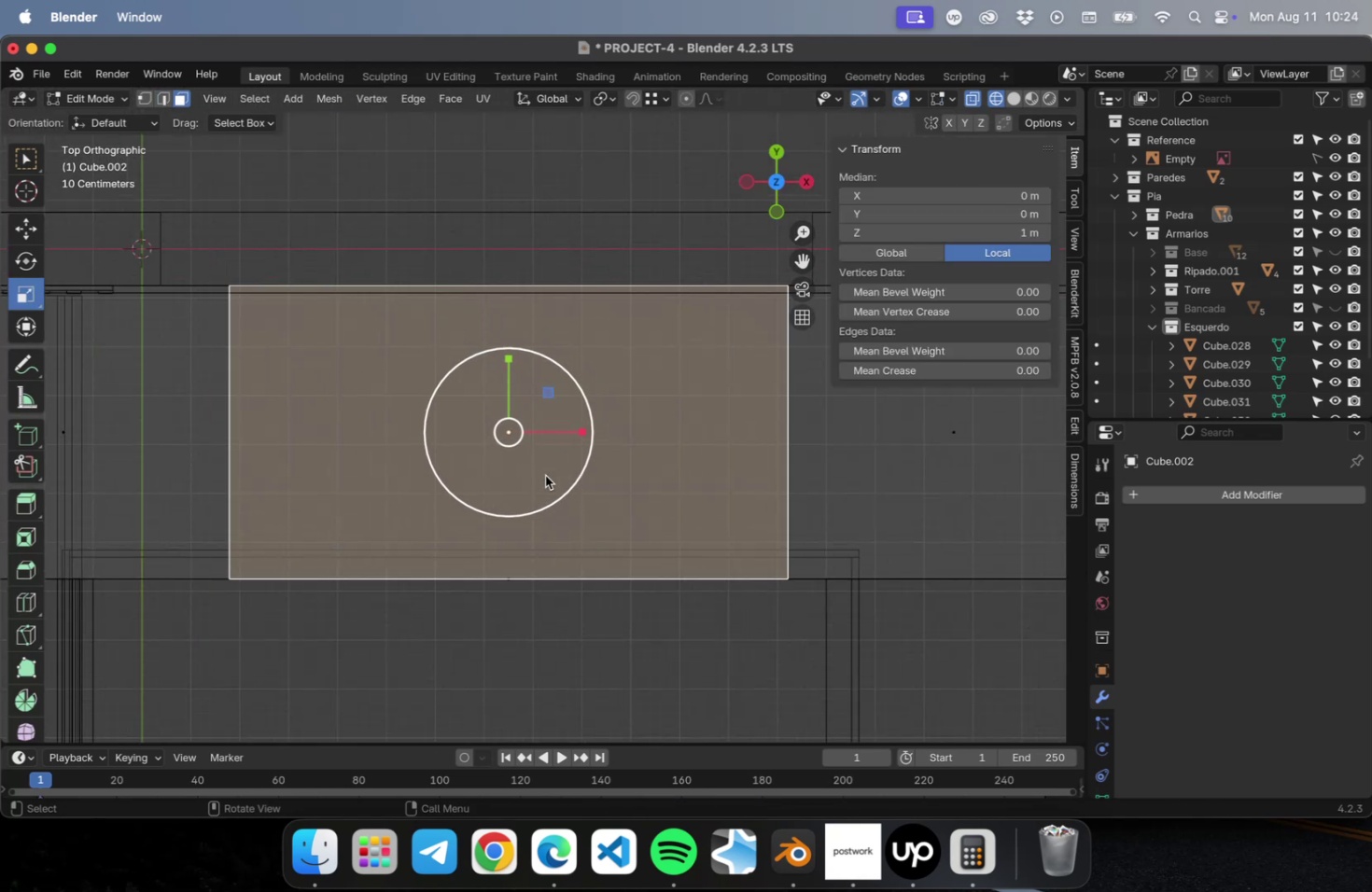 
hold_key(key=ShiftLeft, duration=0.48)
 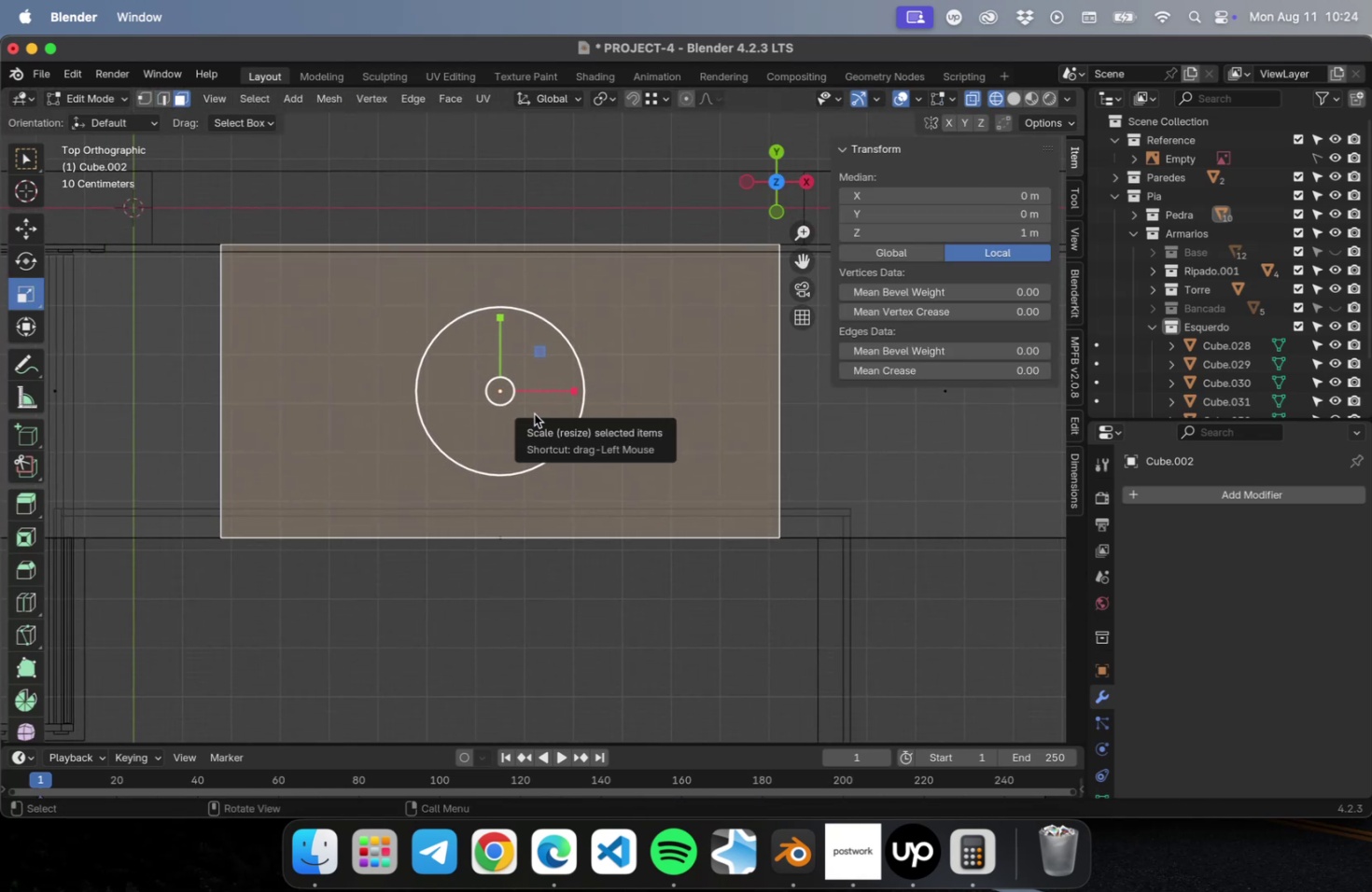 
key(I)
 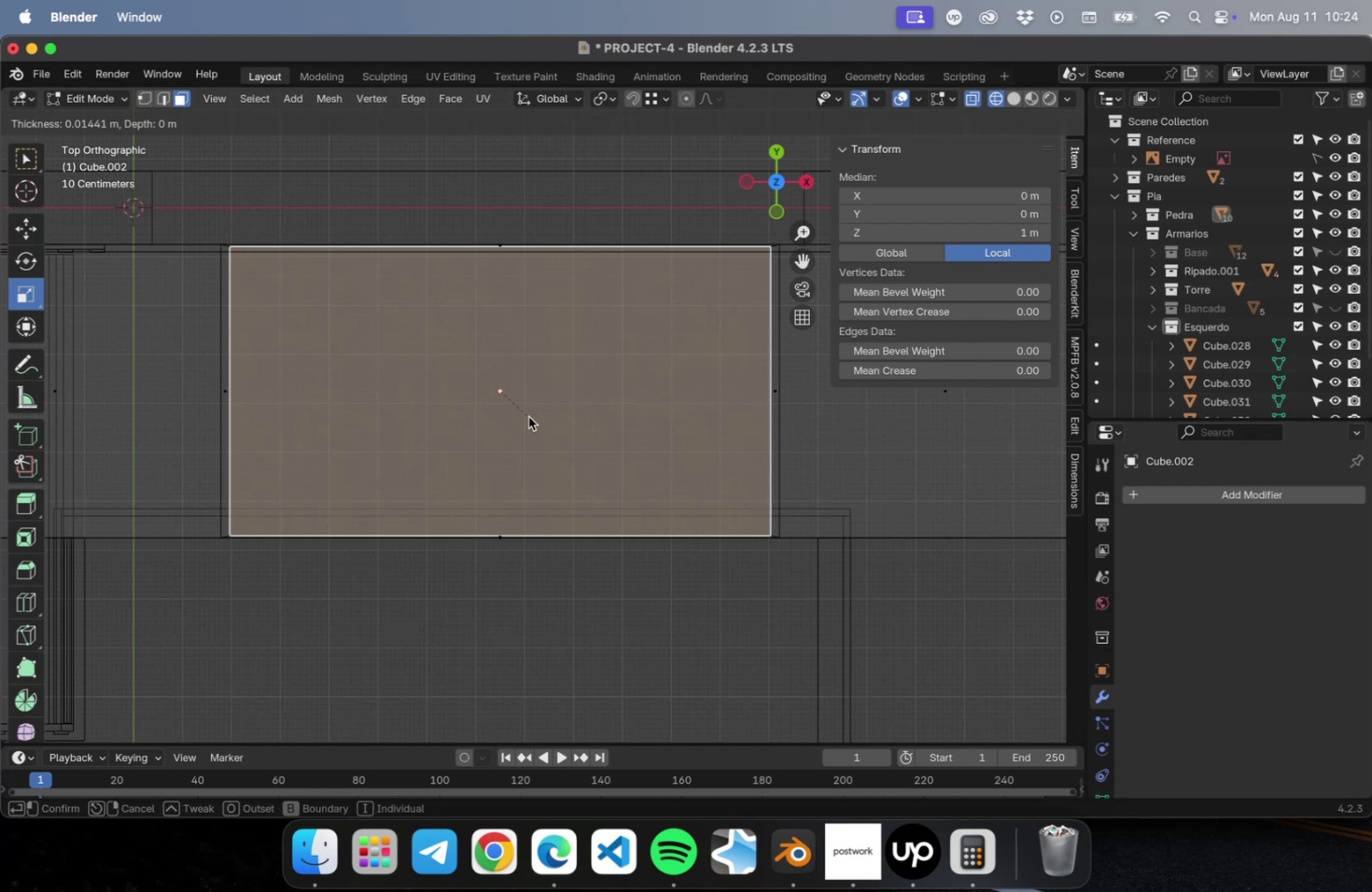 
left_click([528, 416])
 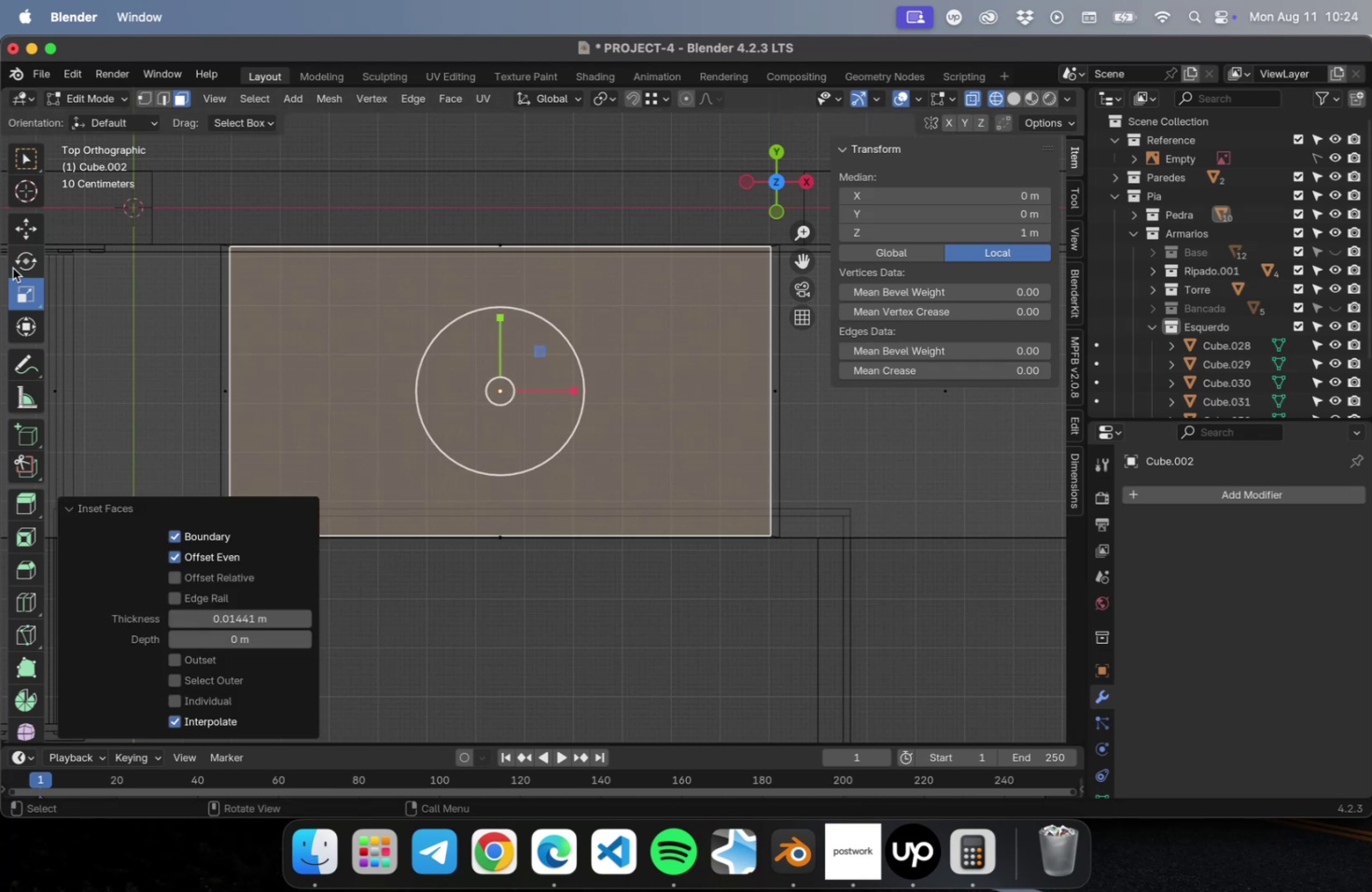 
wait(6.11)
 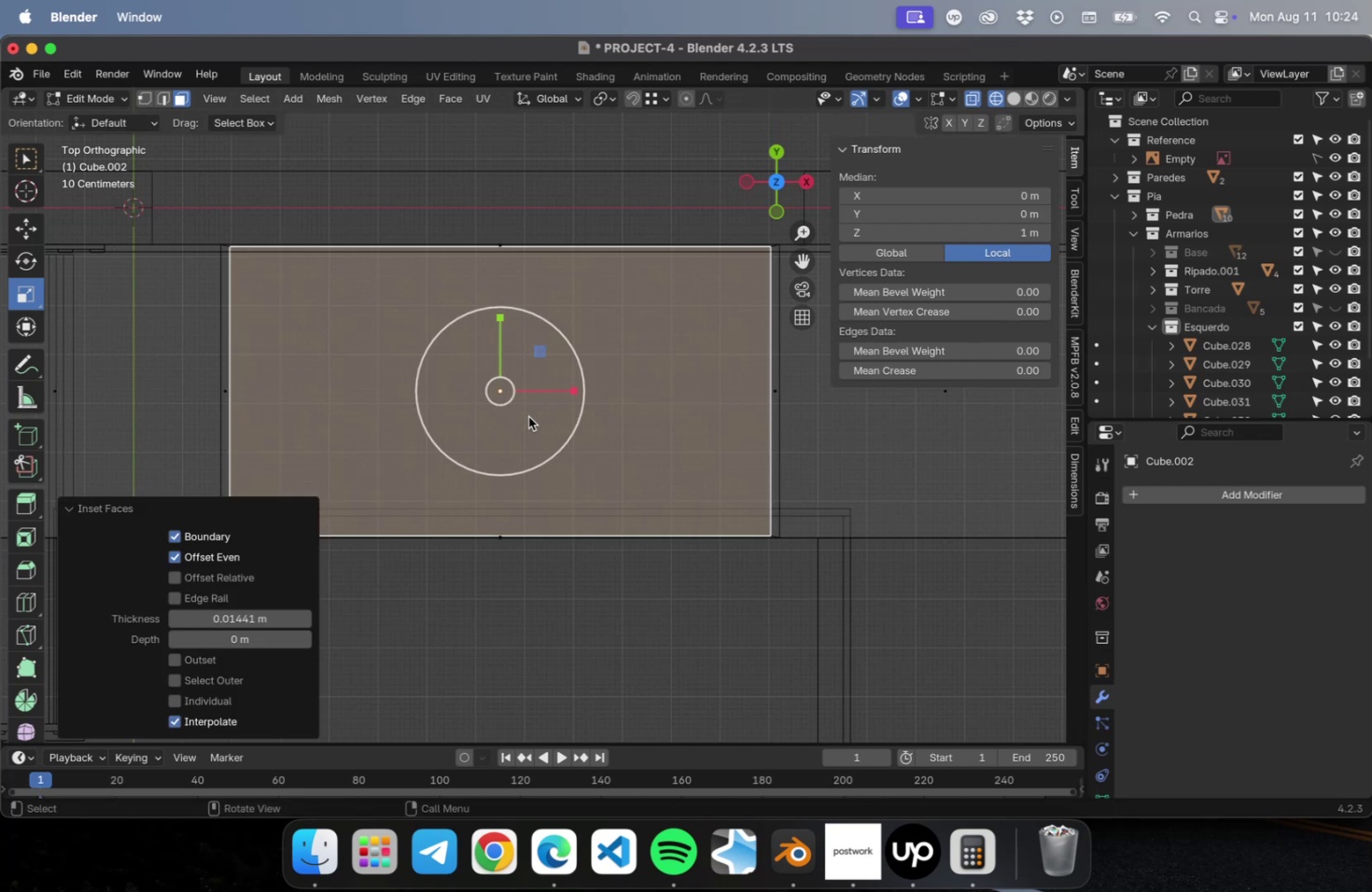 
left_click_drag(start_coordinate=[501, 319], to_coordinate=[499, 328])
 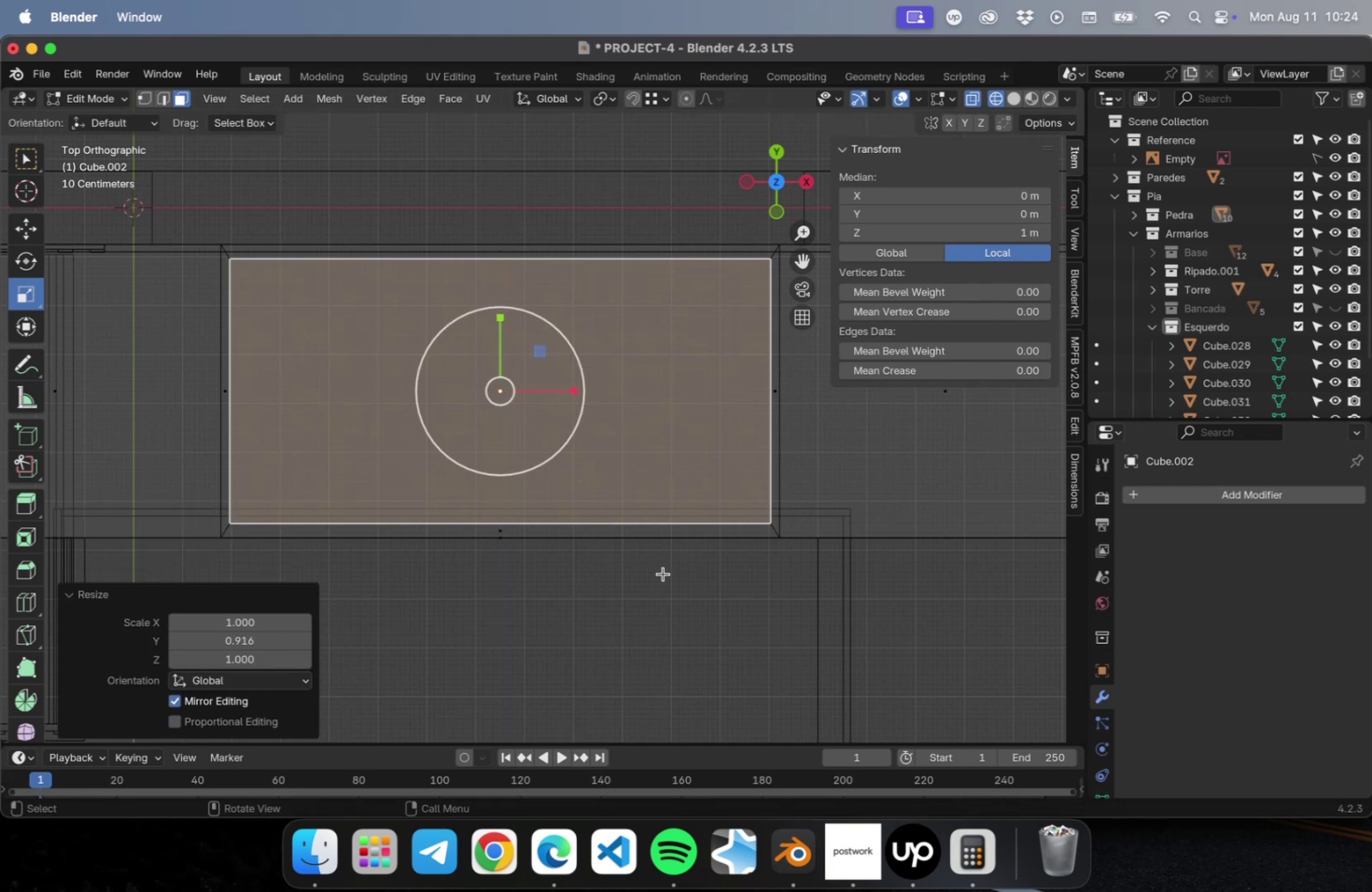 
key(Numpad1)
 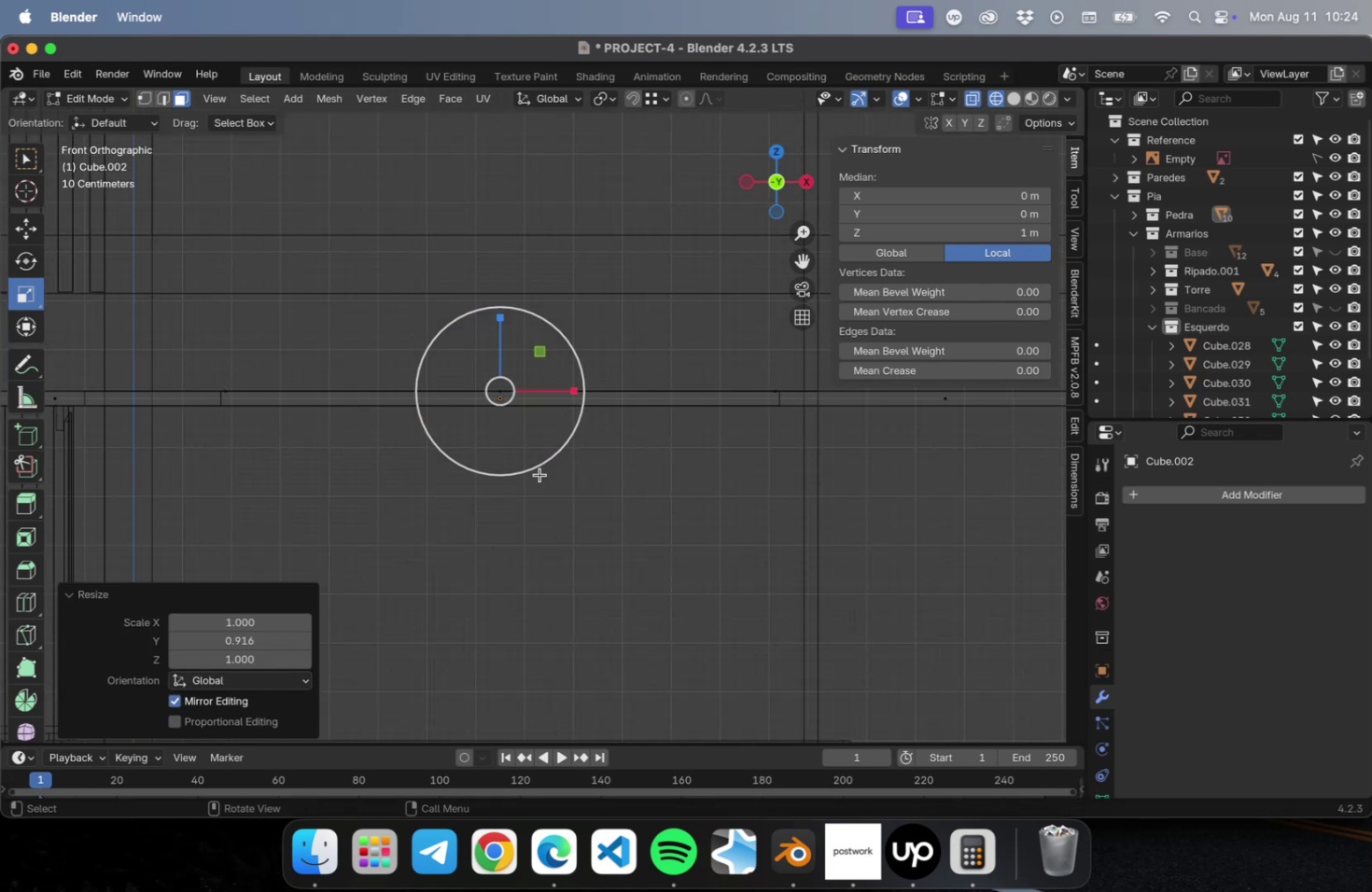 
scroll: coordinate [490, 439], scroll_direction: up, amount: 14.0
 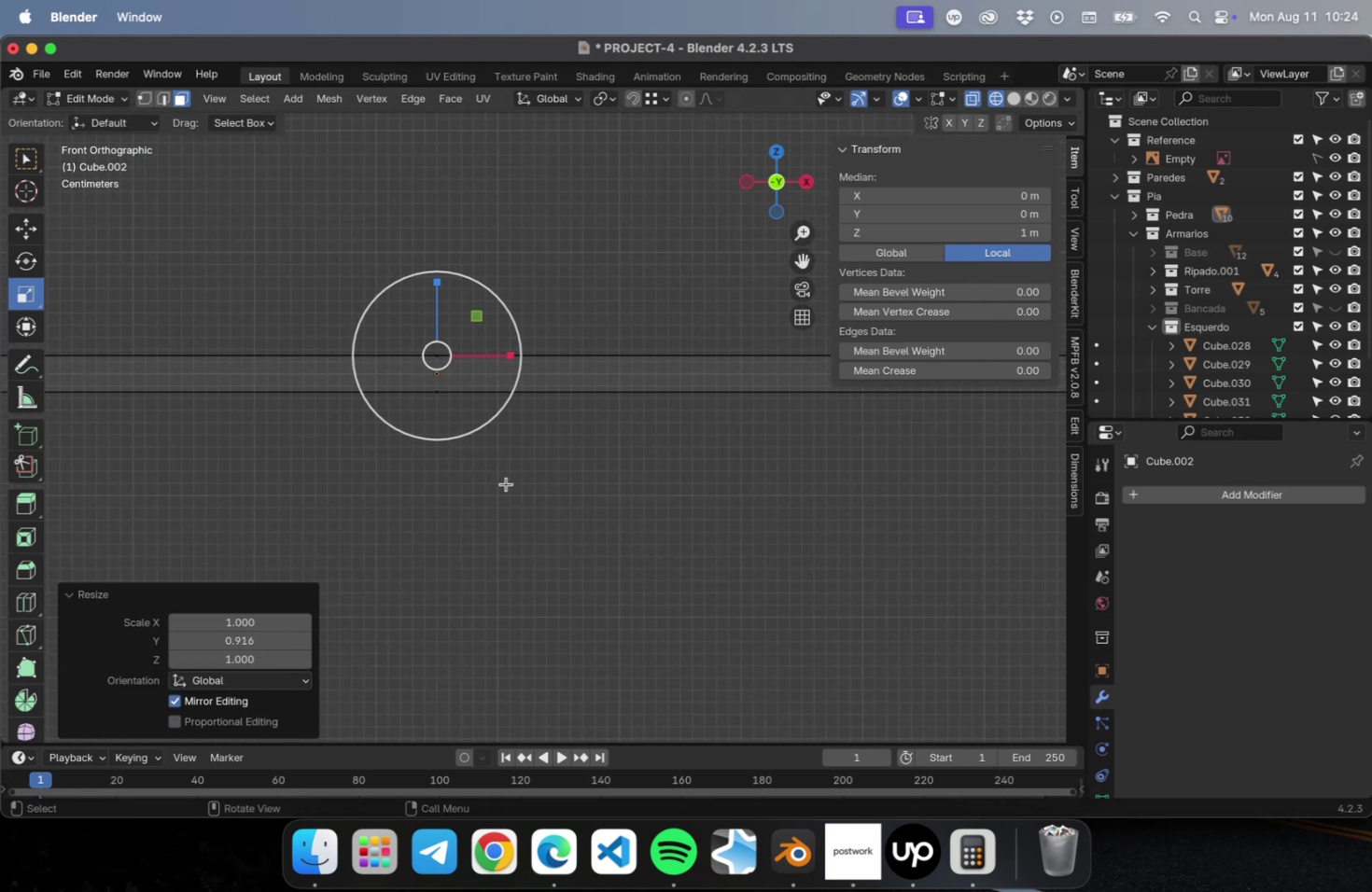 
hold_key(key=ShiftLeft, duration=0.42)
 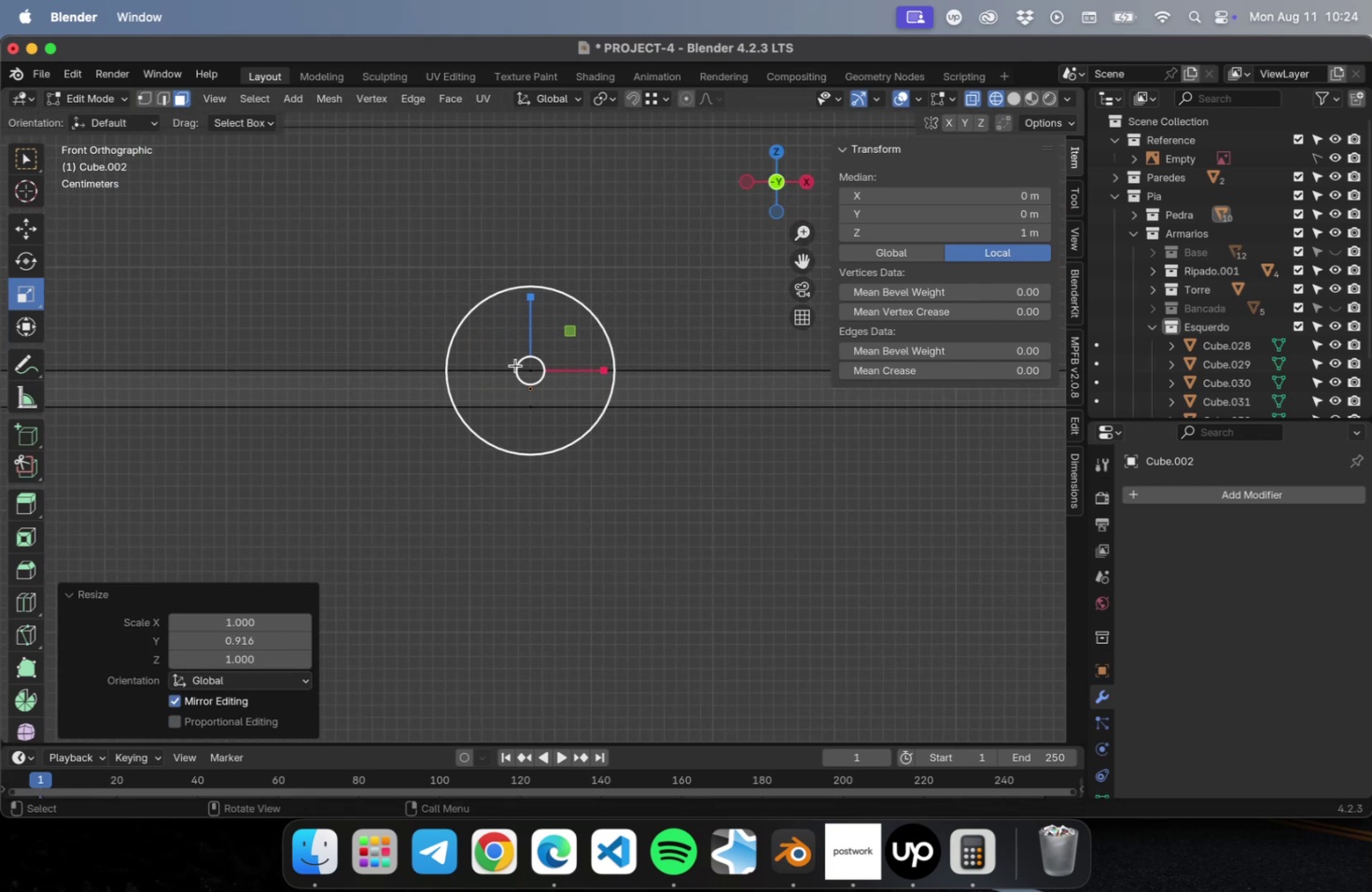 
key(E)
 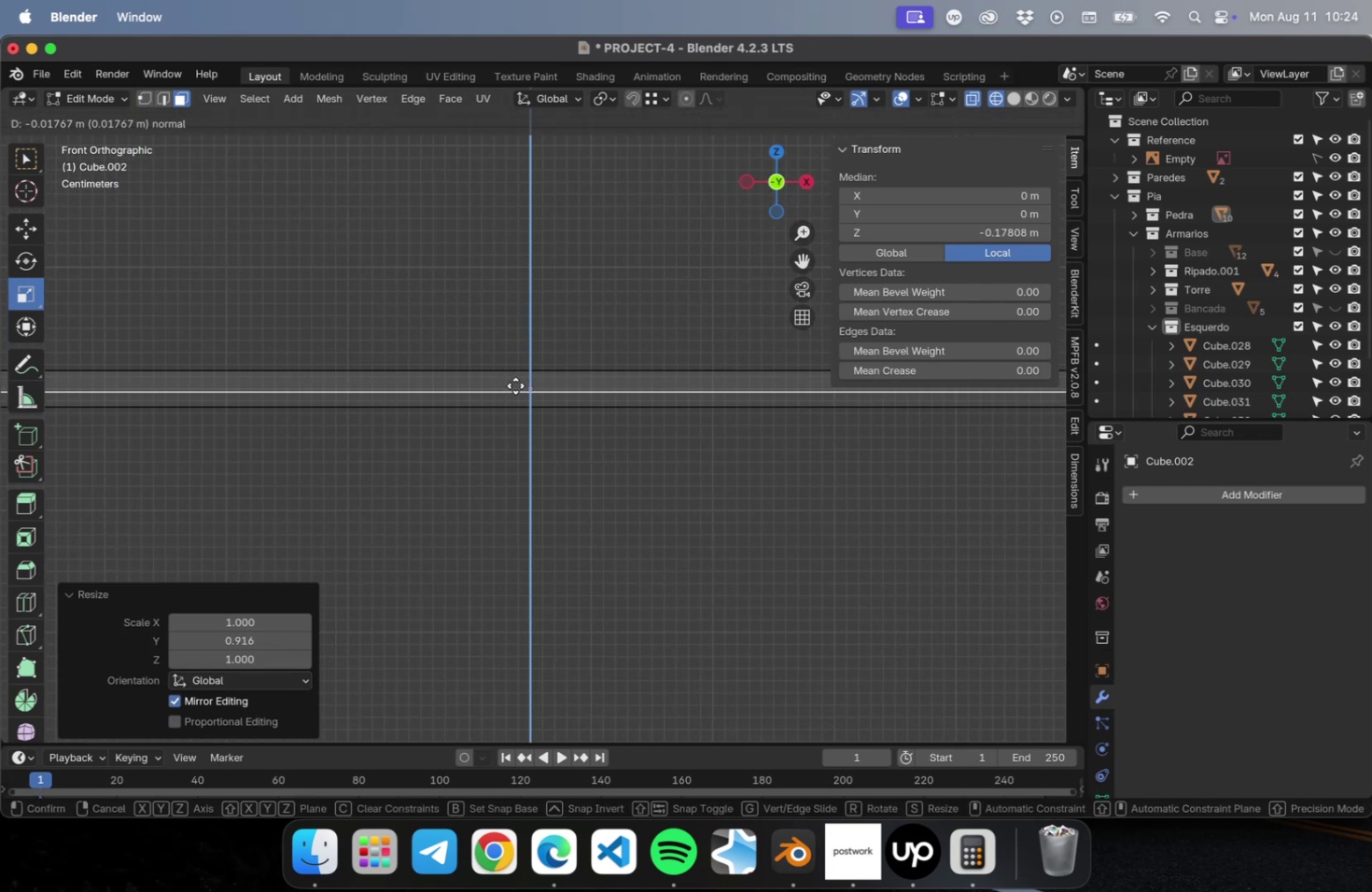 
left_click([515, 385])
 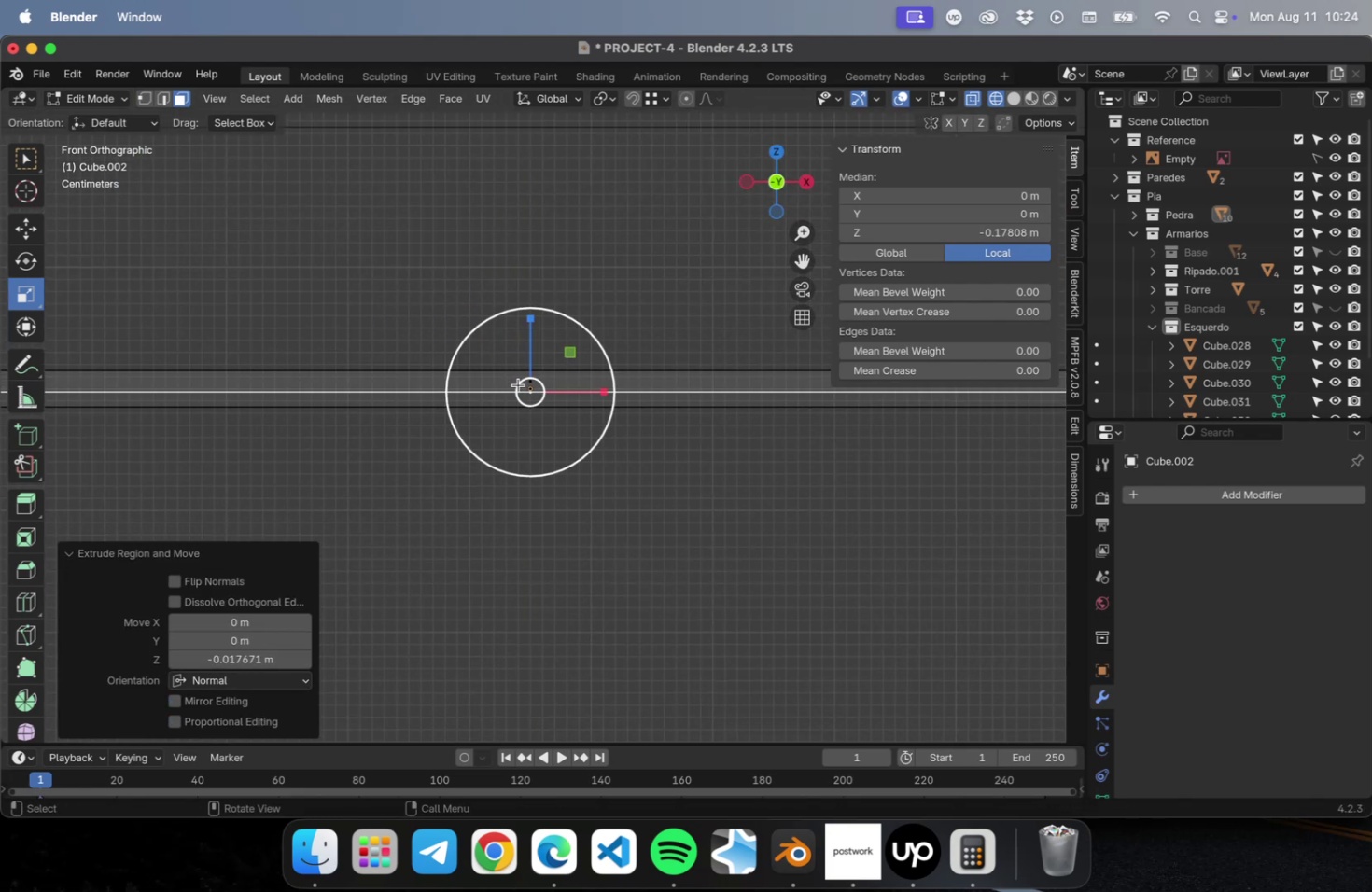 
scroll: coordinate [520, 412], scroll_direction: down, amount: 29.0
 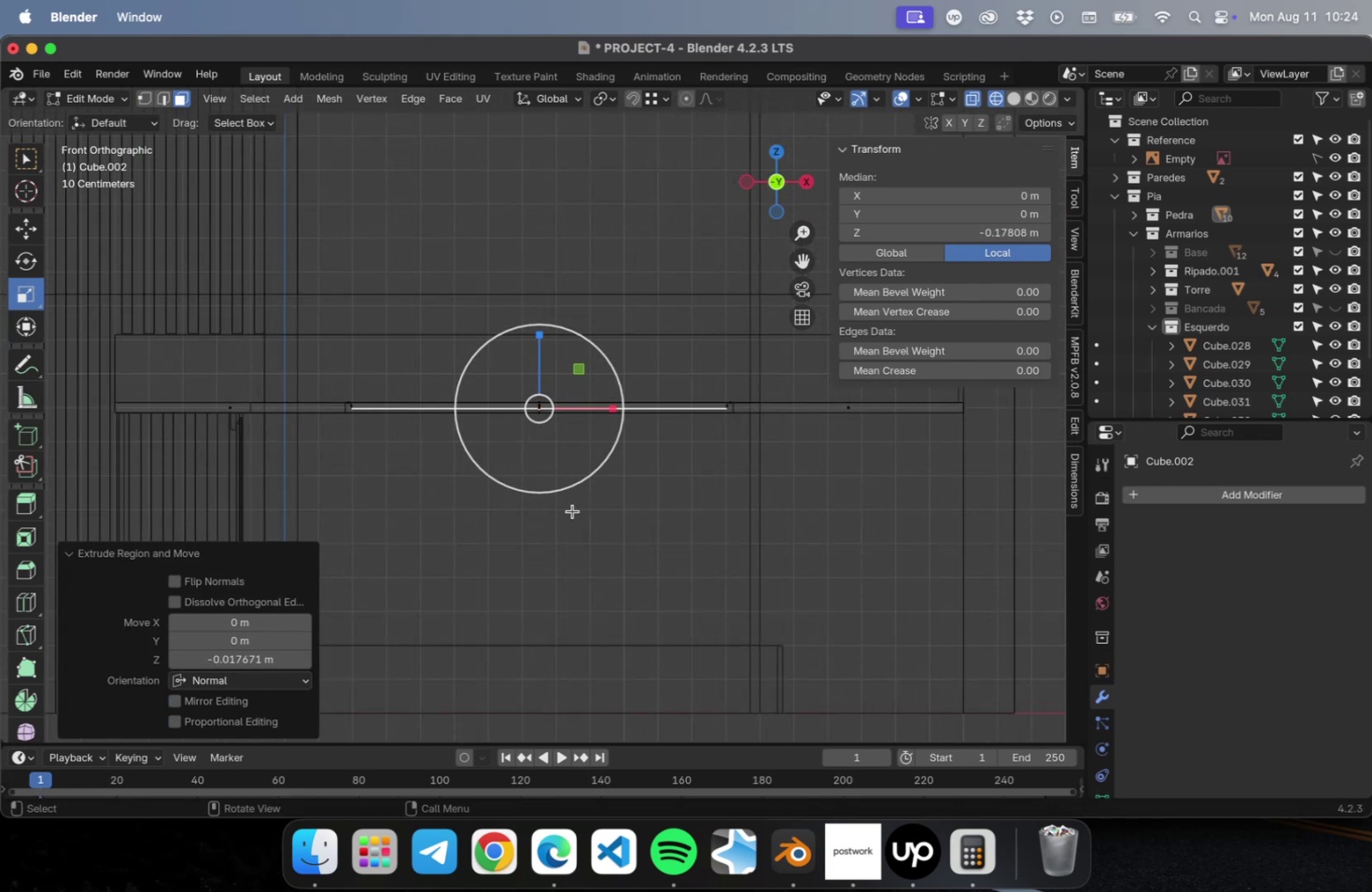 
key(Tab)
 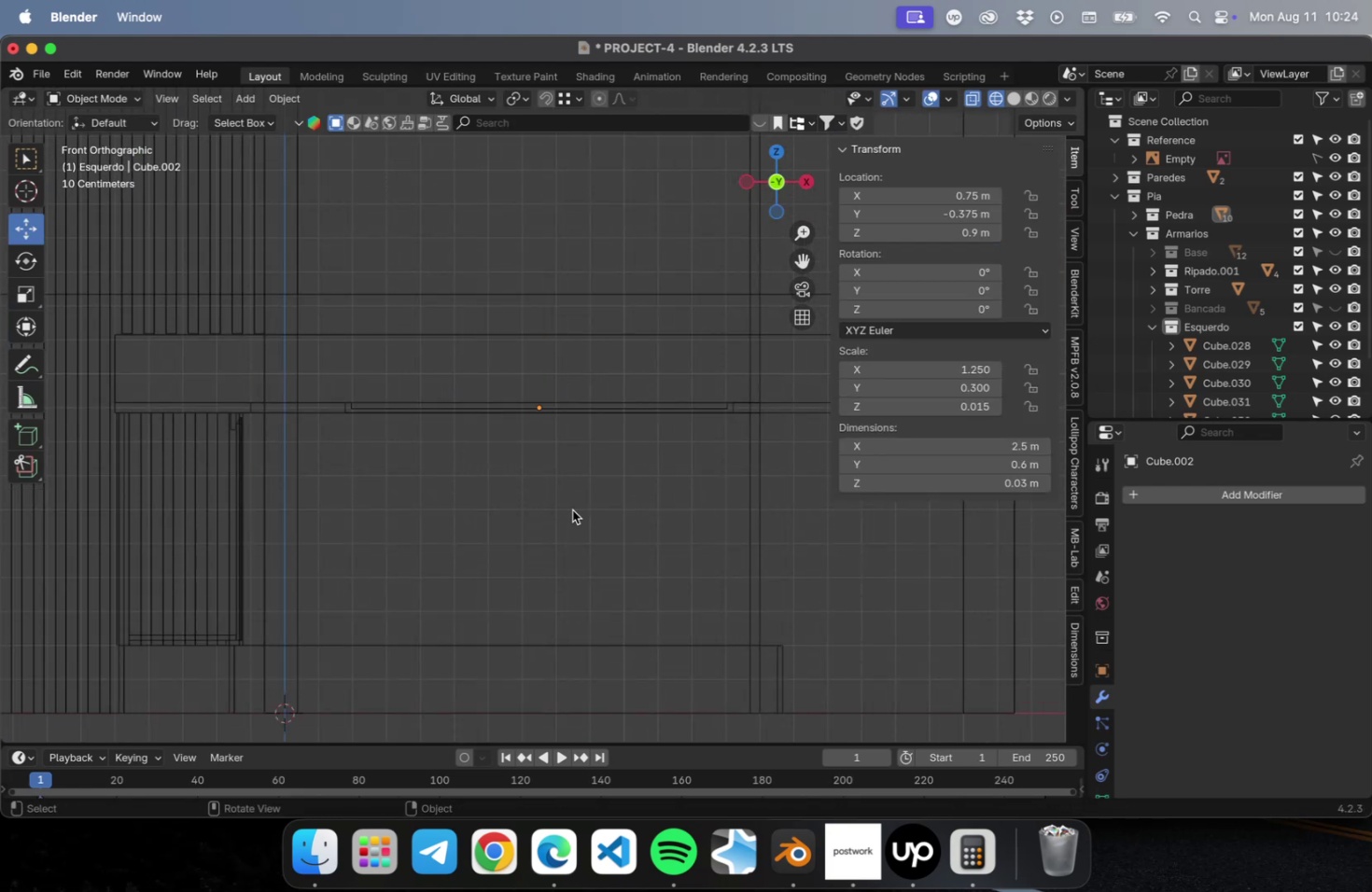 
left_click([572, 509])
 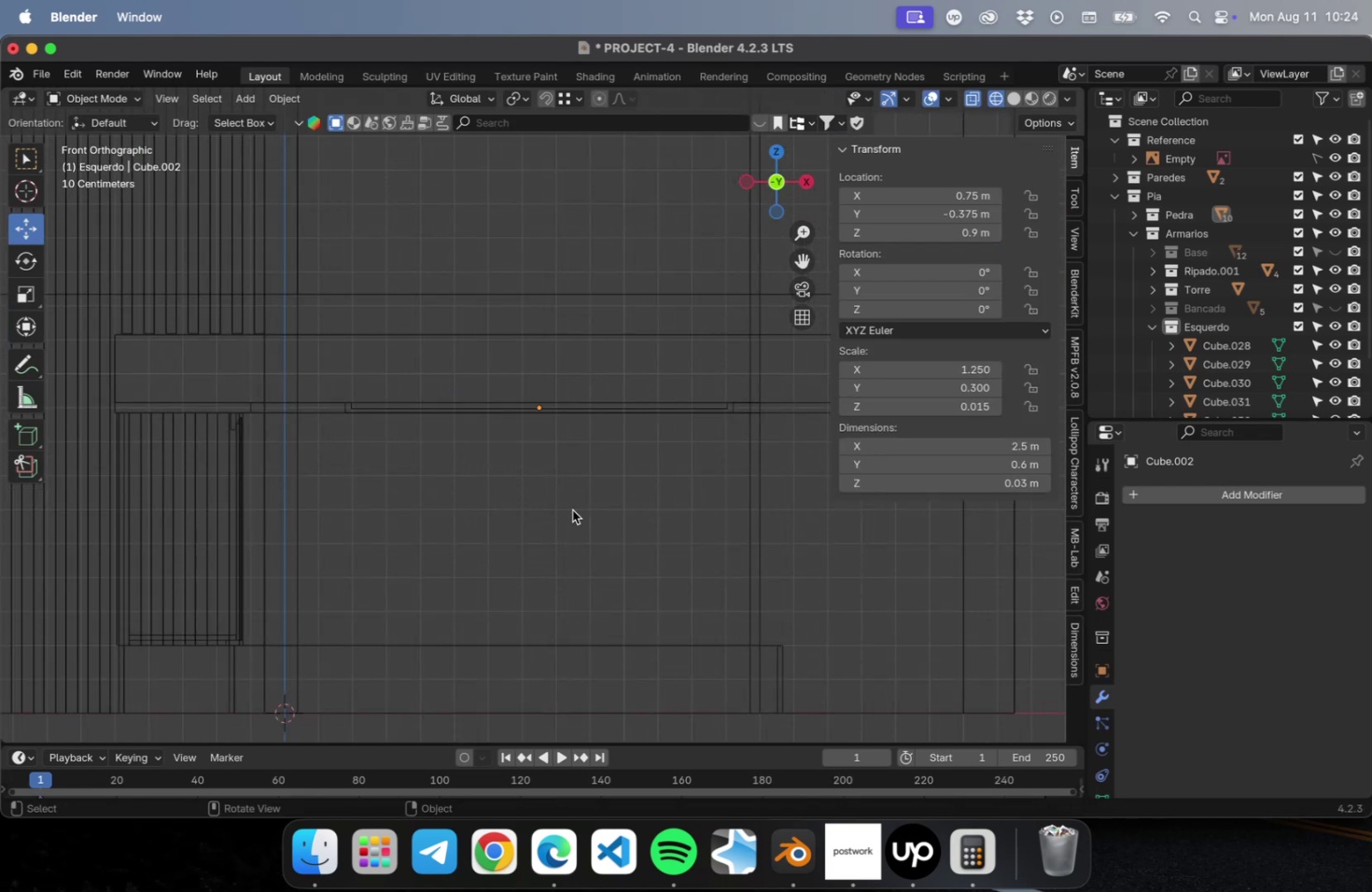 
key(Meta+CommandLeft)
 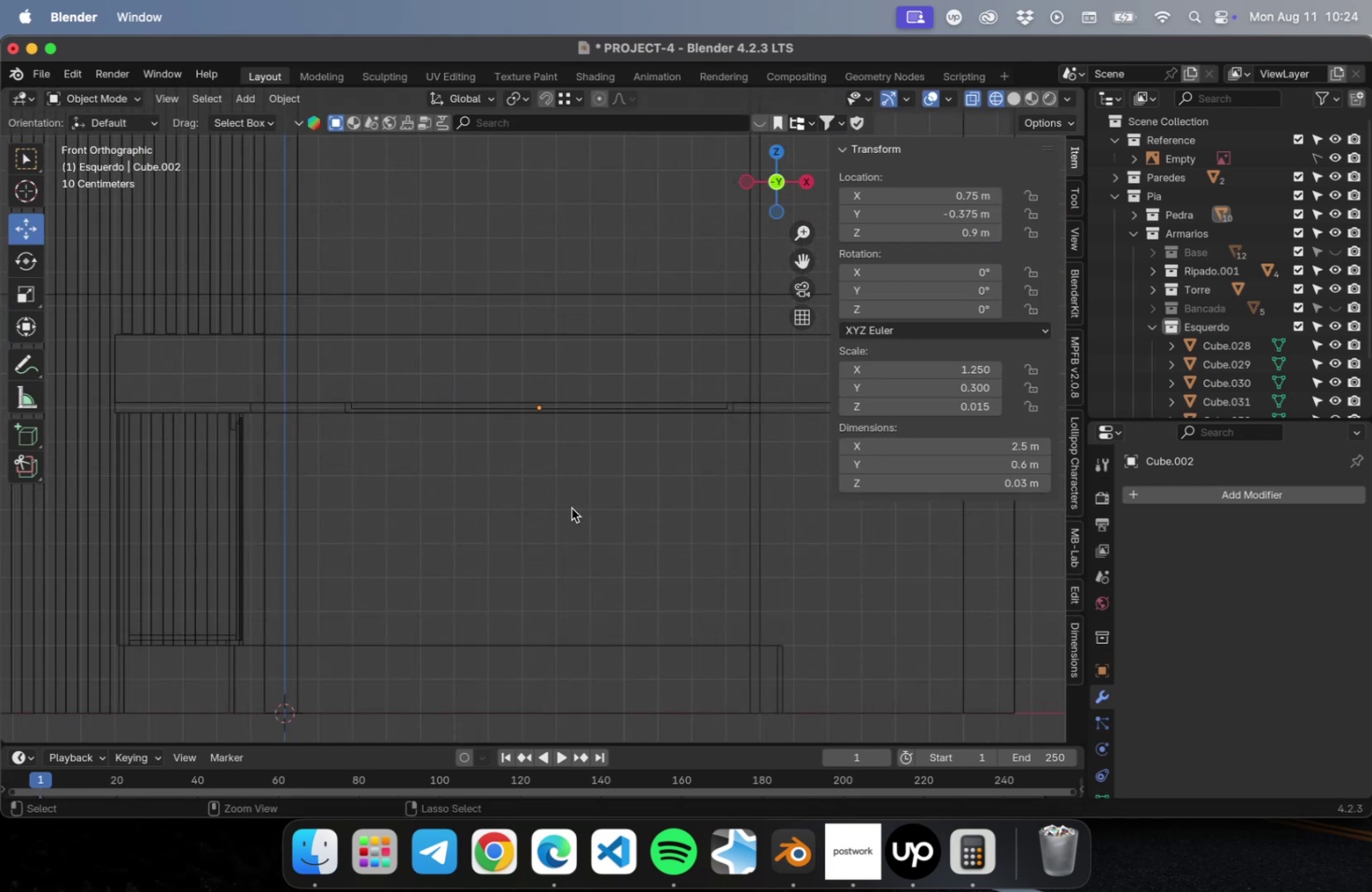 
key(Meta+S)
 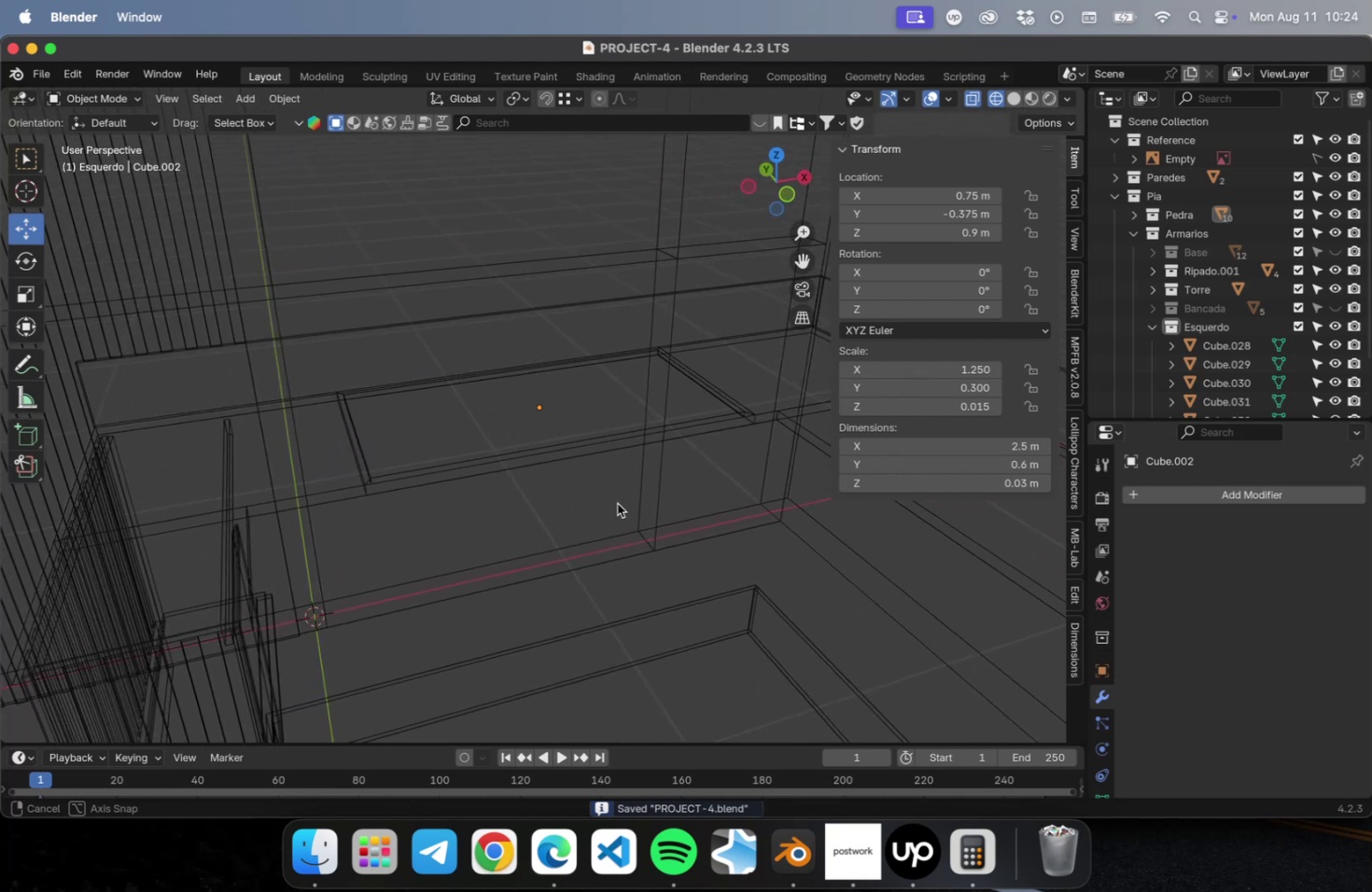 
scroll: coordinate [535, 474], scroll_direction: down, amount: 2.0
 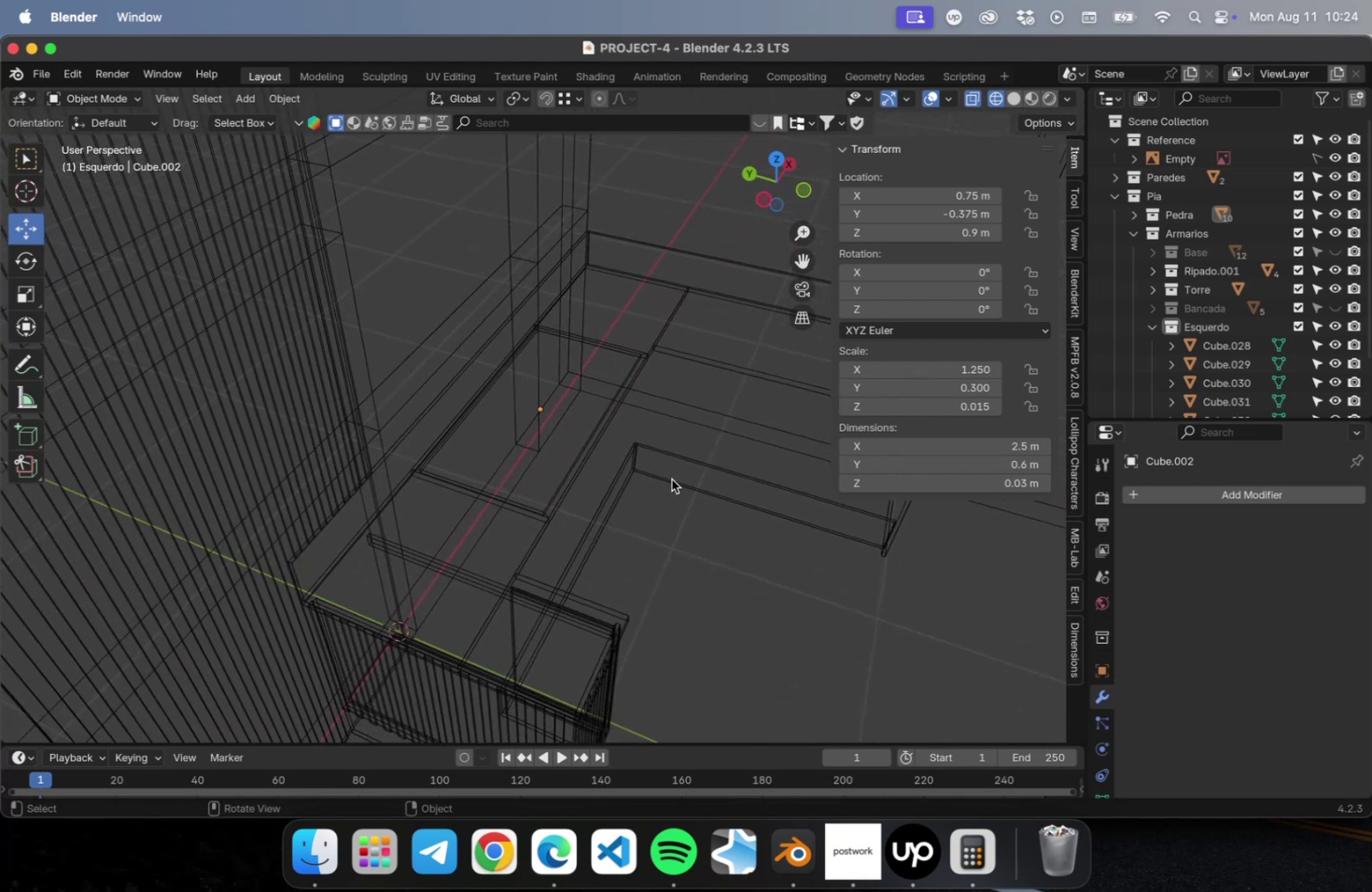 
left_click([497, 433])
 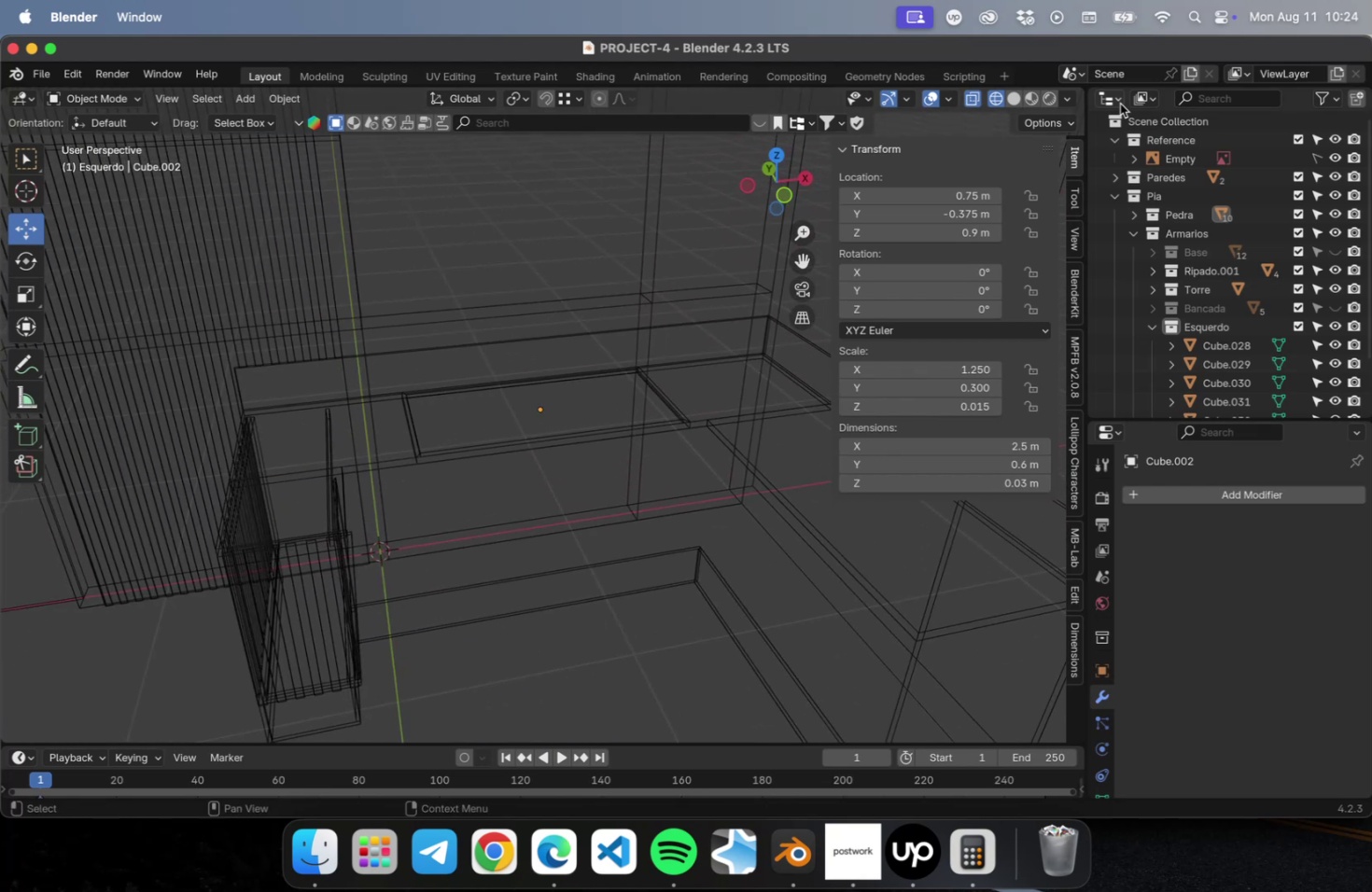 
left_click([1015, 103])
 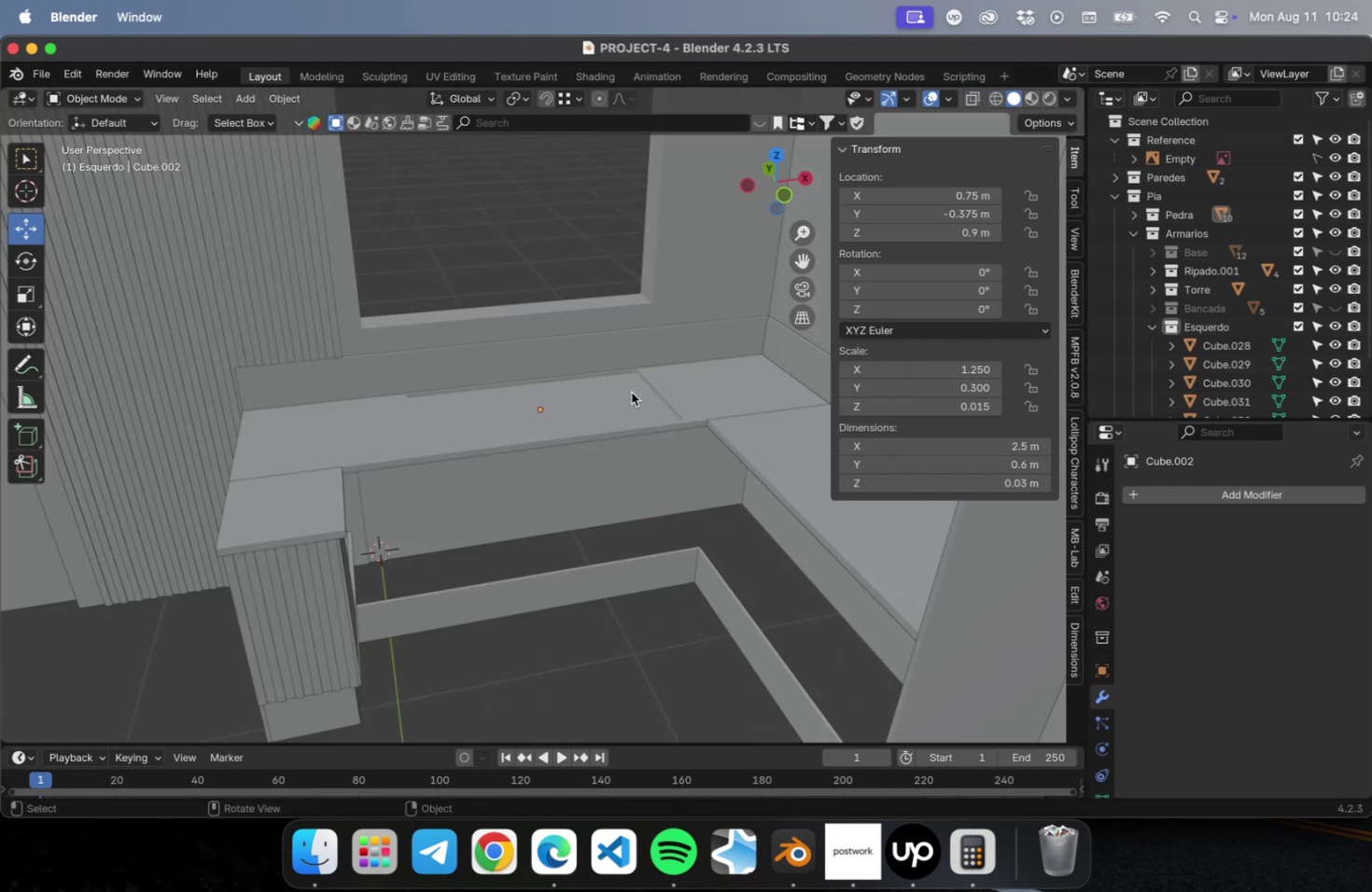 
scroll: coordinate [628, 391], scroll_direction: up, amount: 17.0
 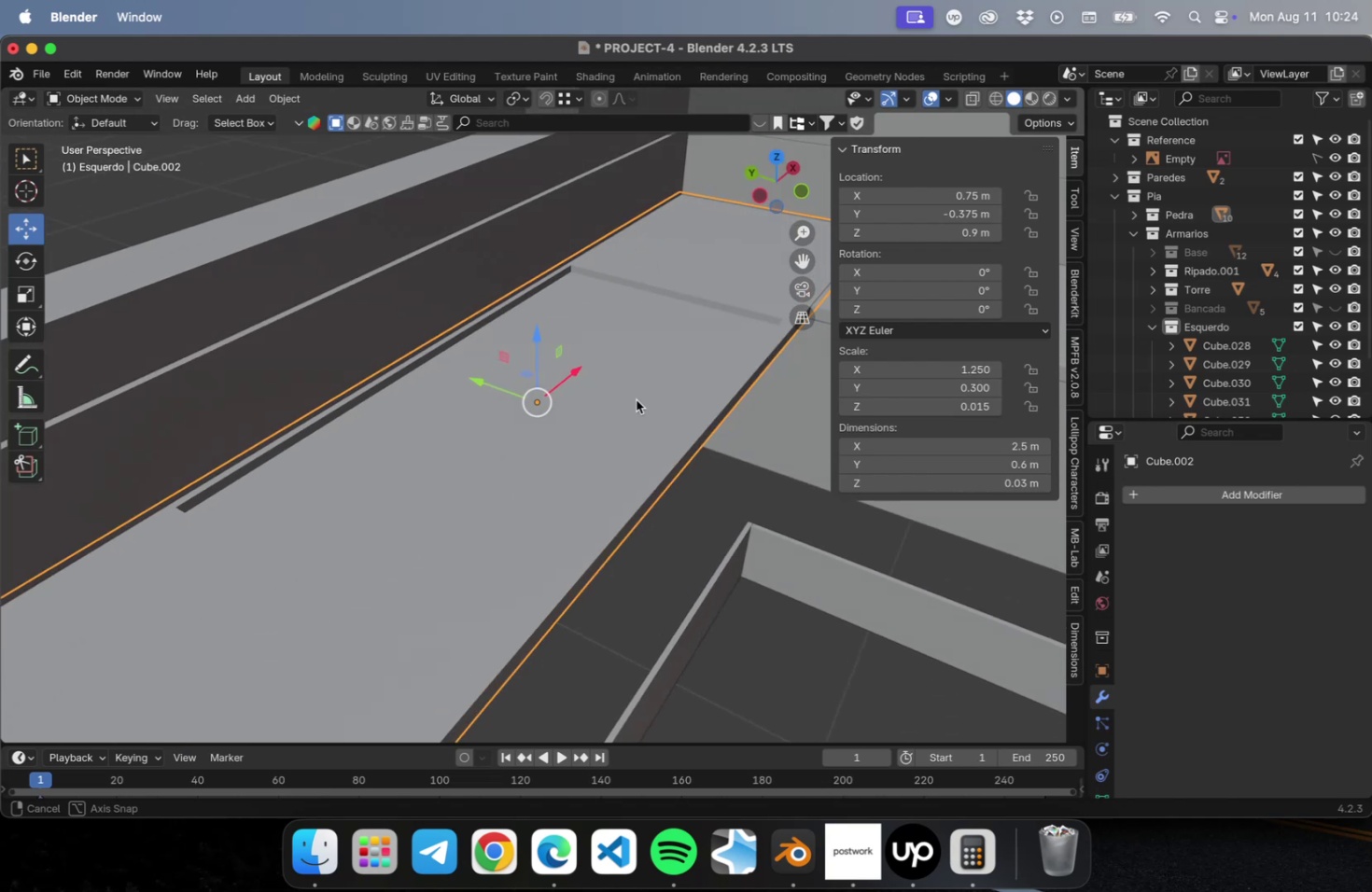 
hold_key(key=ShiftLeft, duration=0.39)
 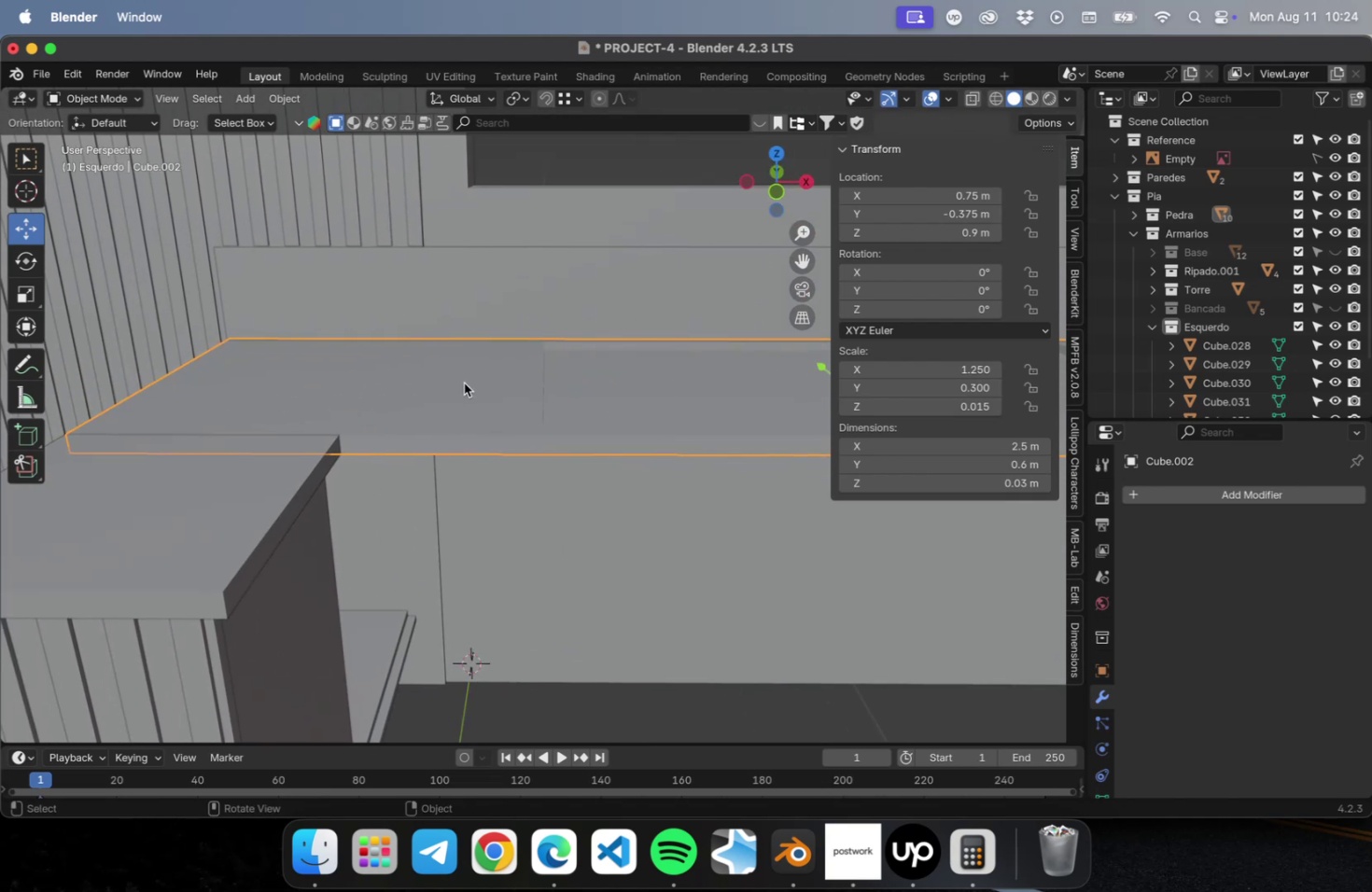 
scroll: coordinate [465, 384], scroll_direction: down, amount: 2.0
 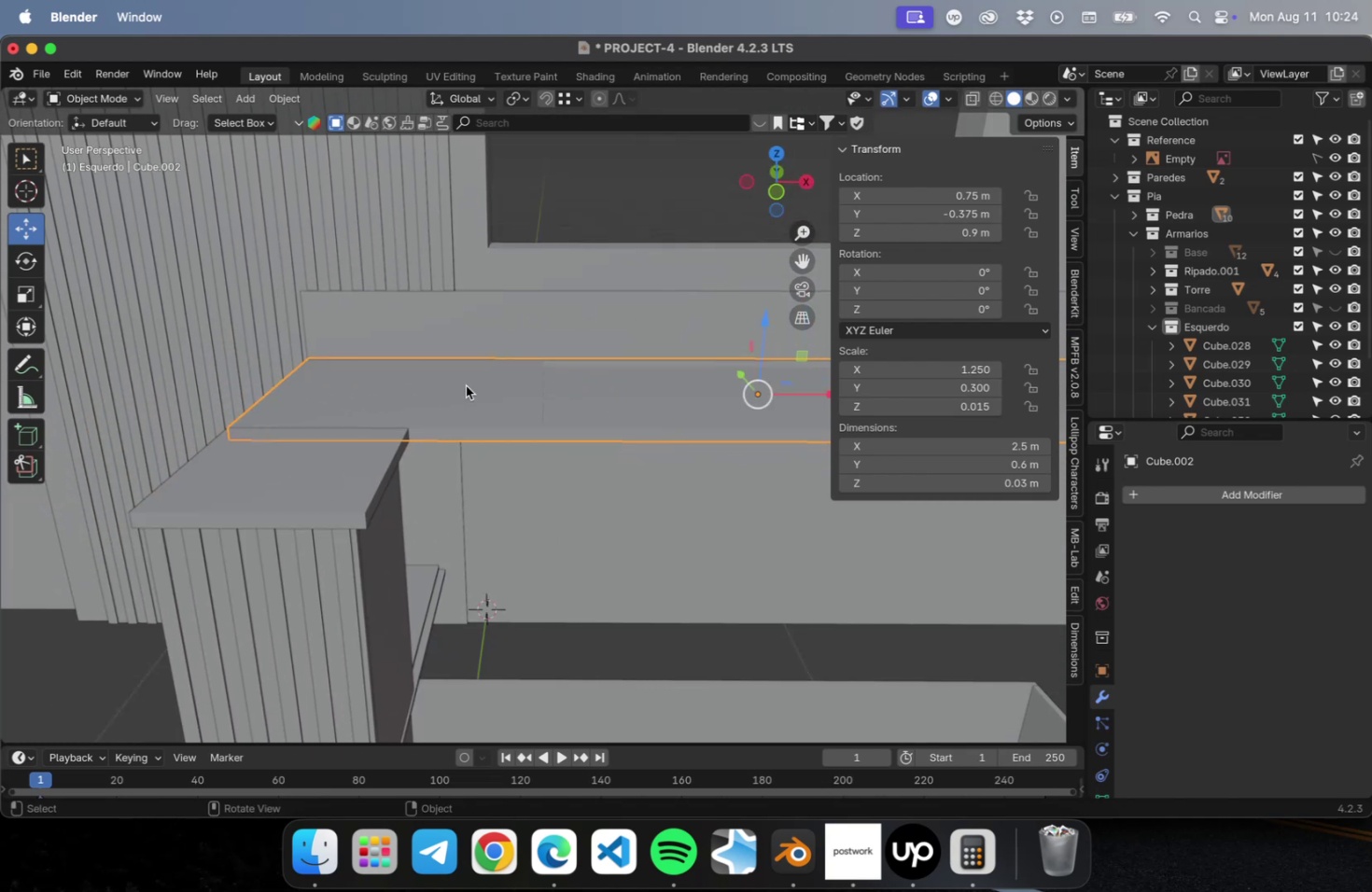 
hold_key(key=ShiftLeft, duration=0.84)
 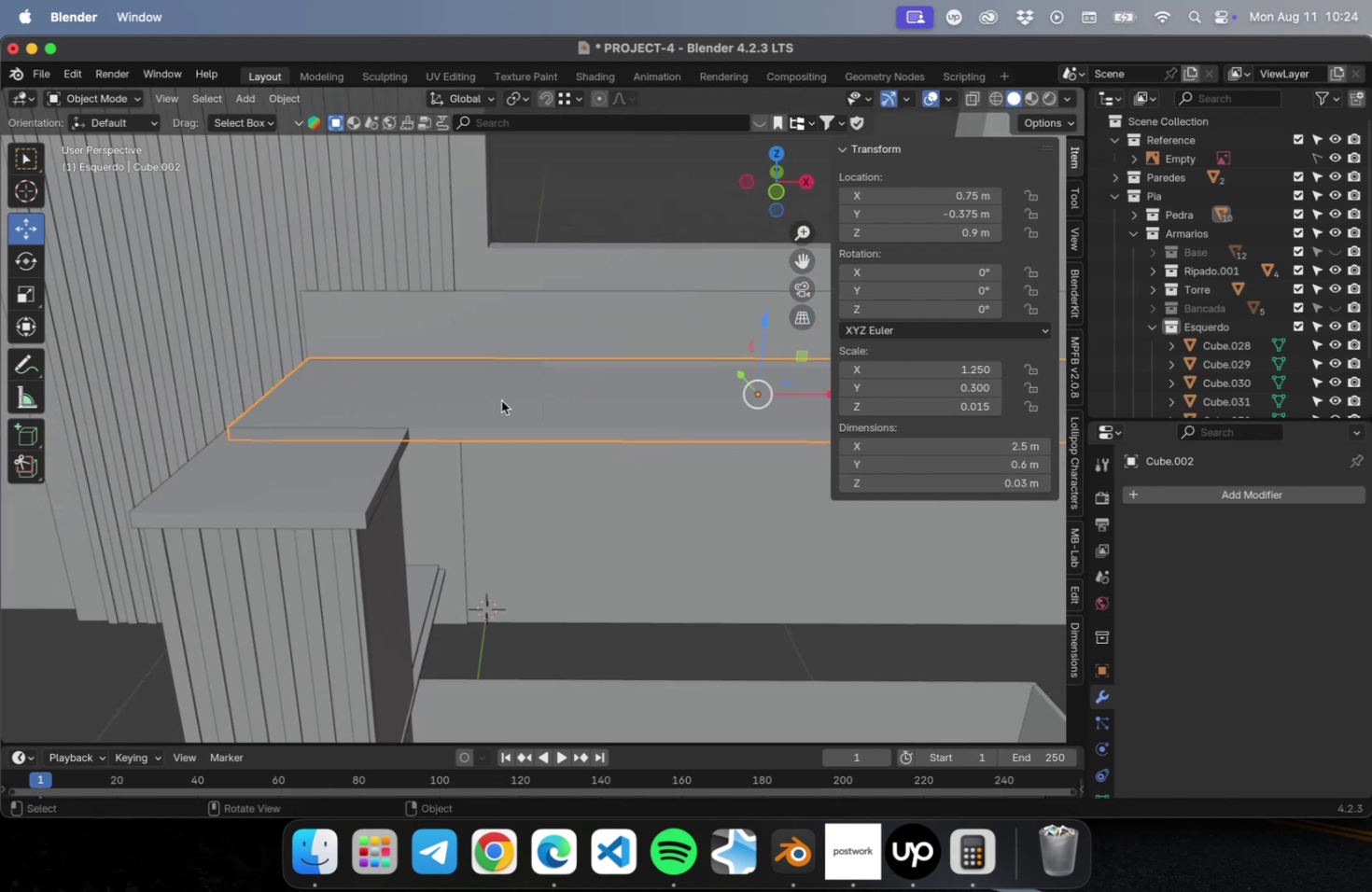 
scroll: coordinate [490, 396], scroll_direction: down, amount: 2.0
 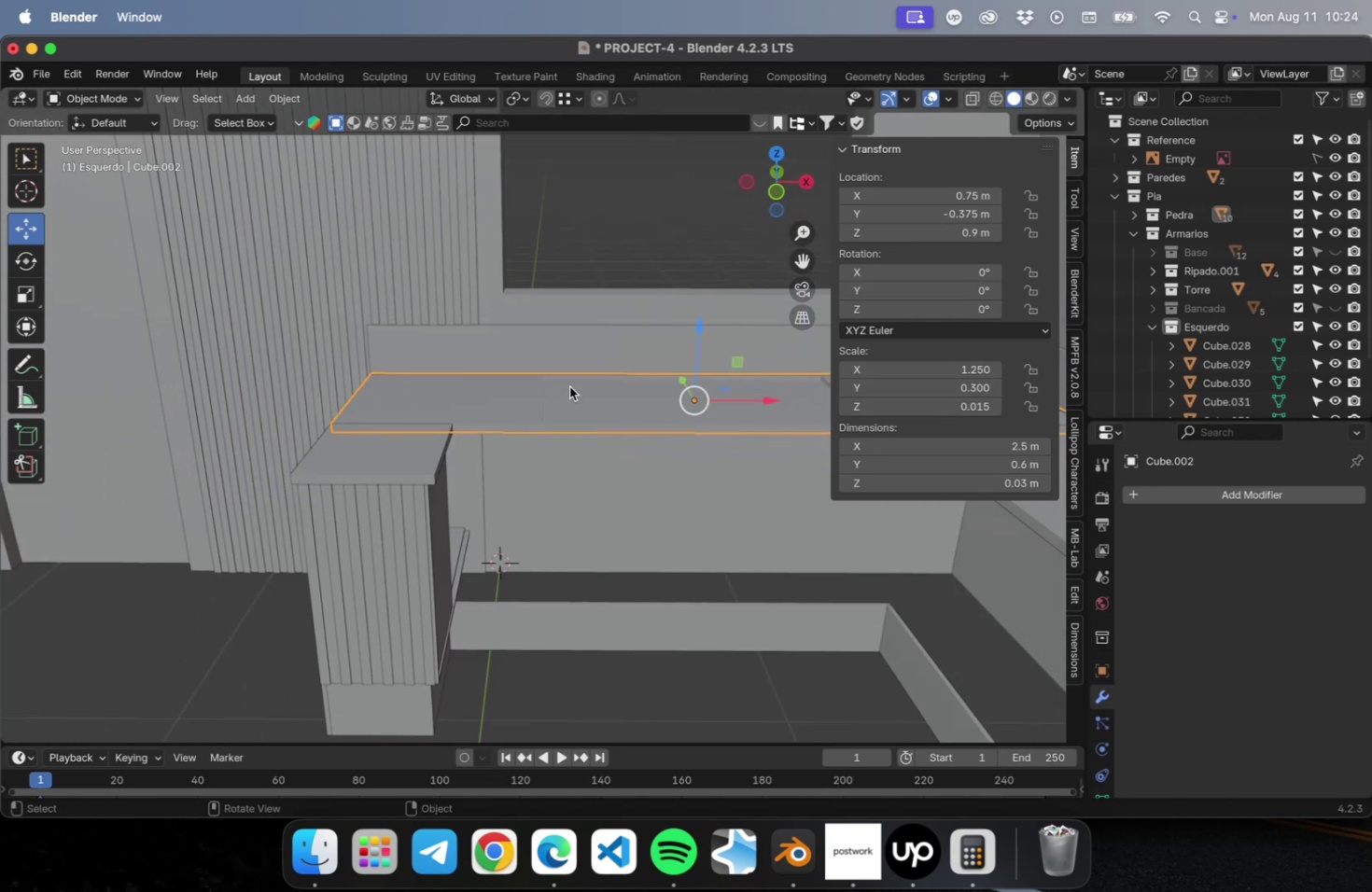 
hold_key(key=ShiftLeft, duration=0.42)
 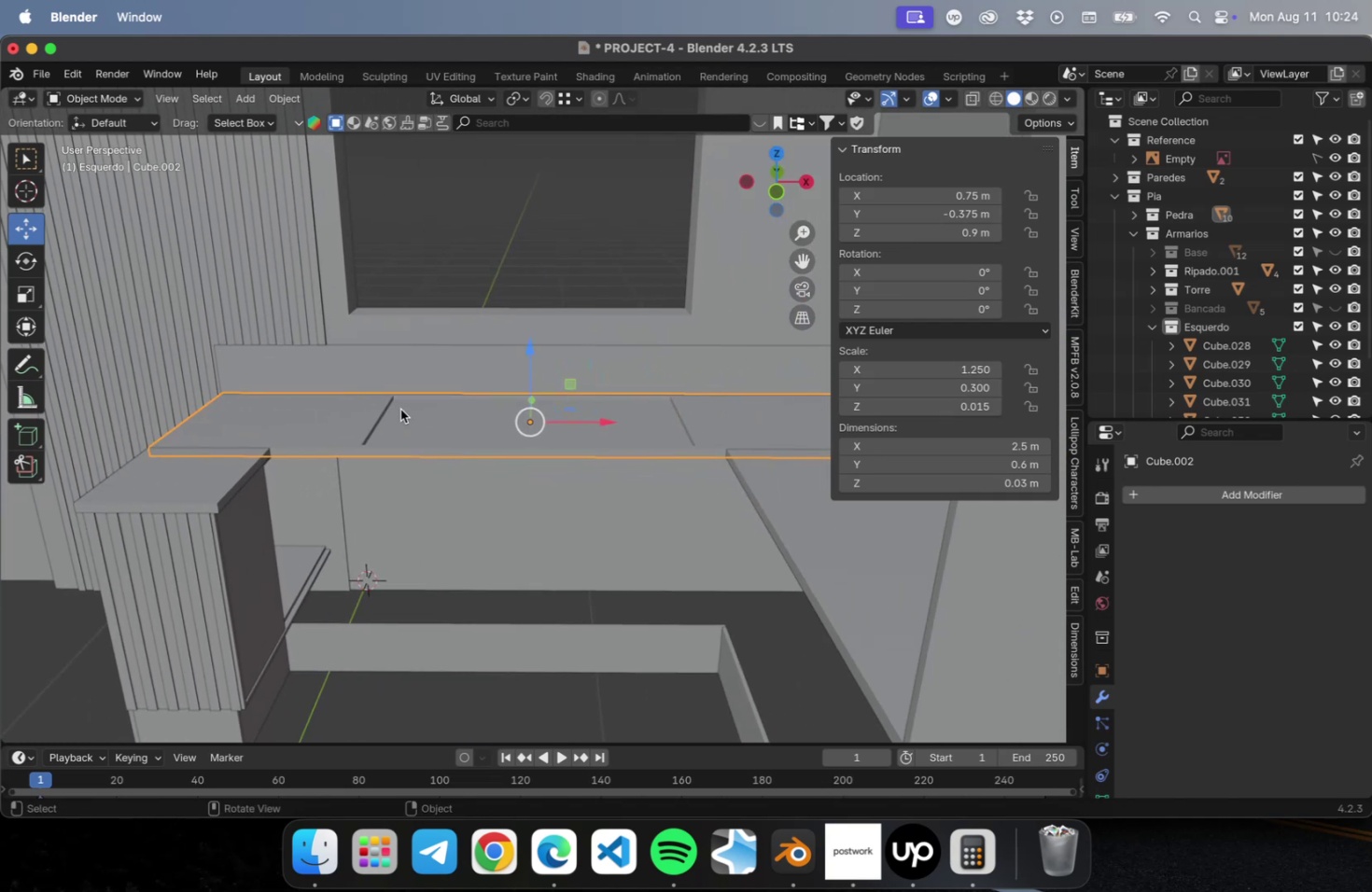 
key(Numpad7)
 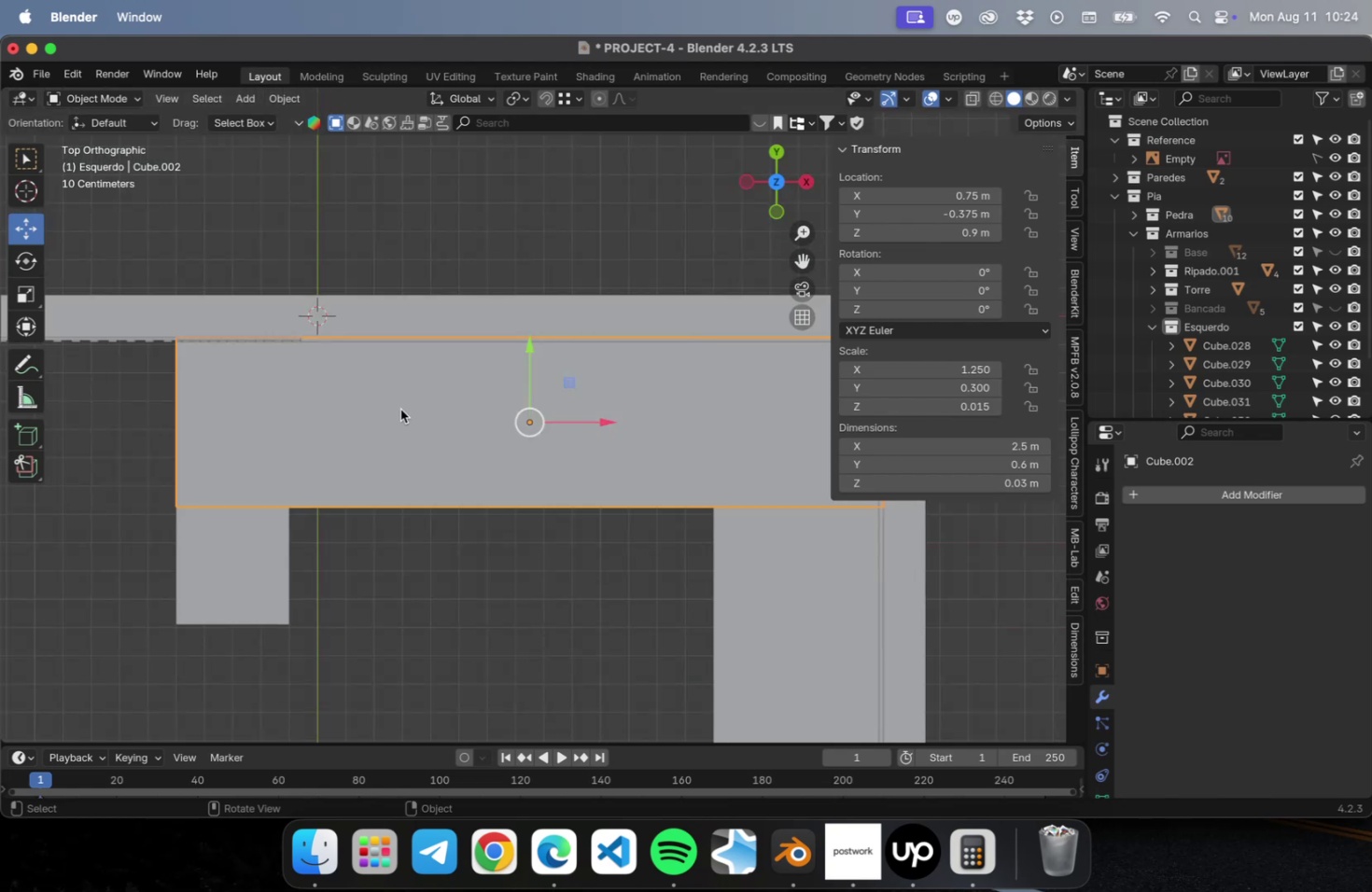 
key(Tab)
 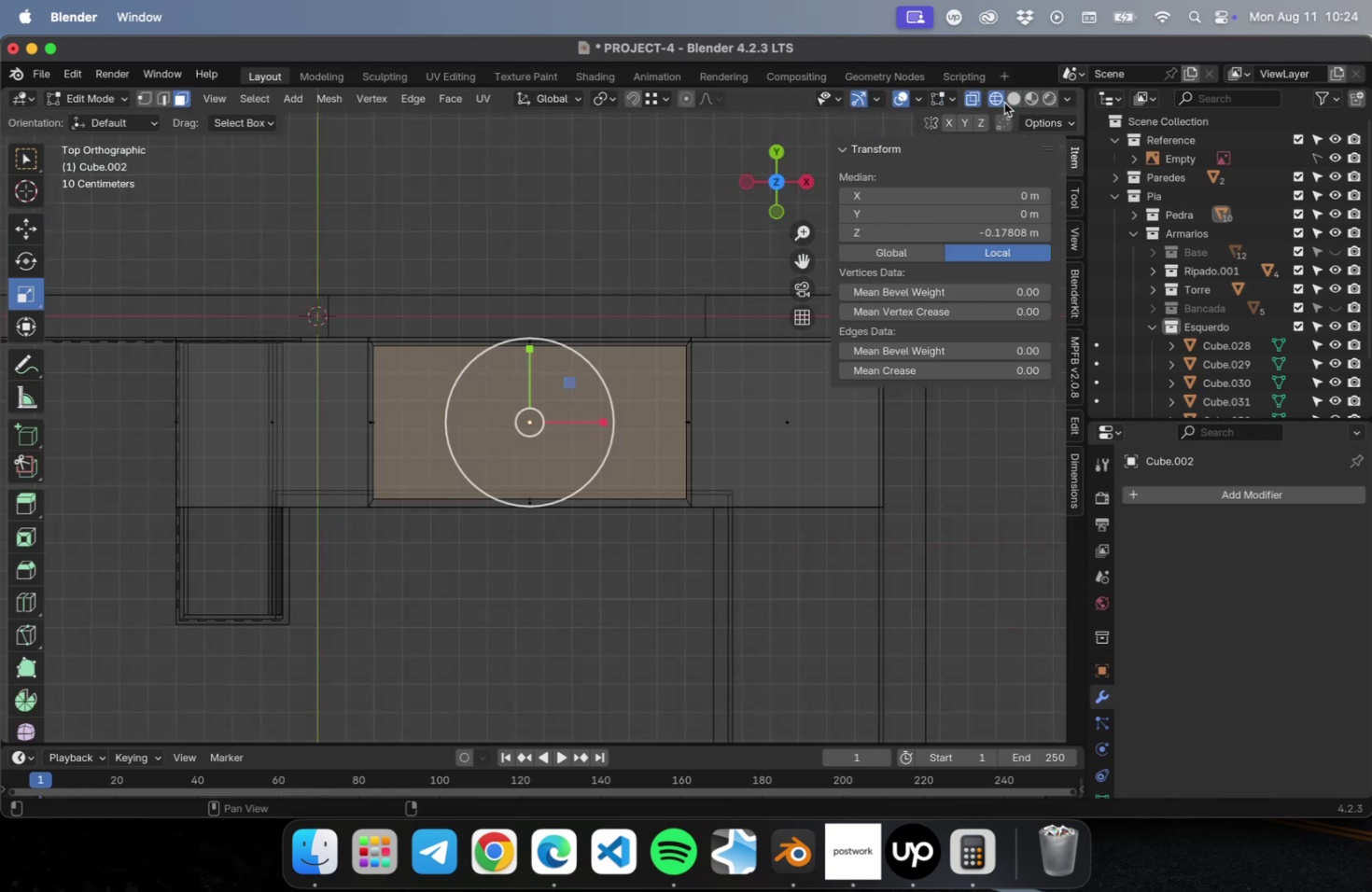 
left_click_drag(start_coordinate=[513, 599], to_coordinate=[346, 229])
 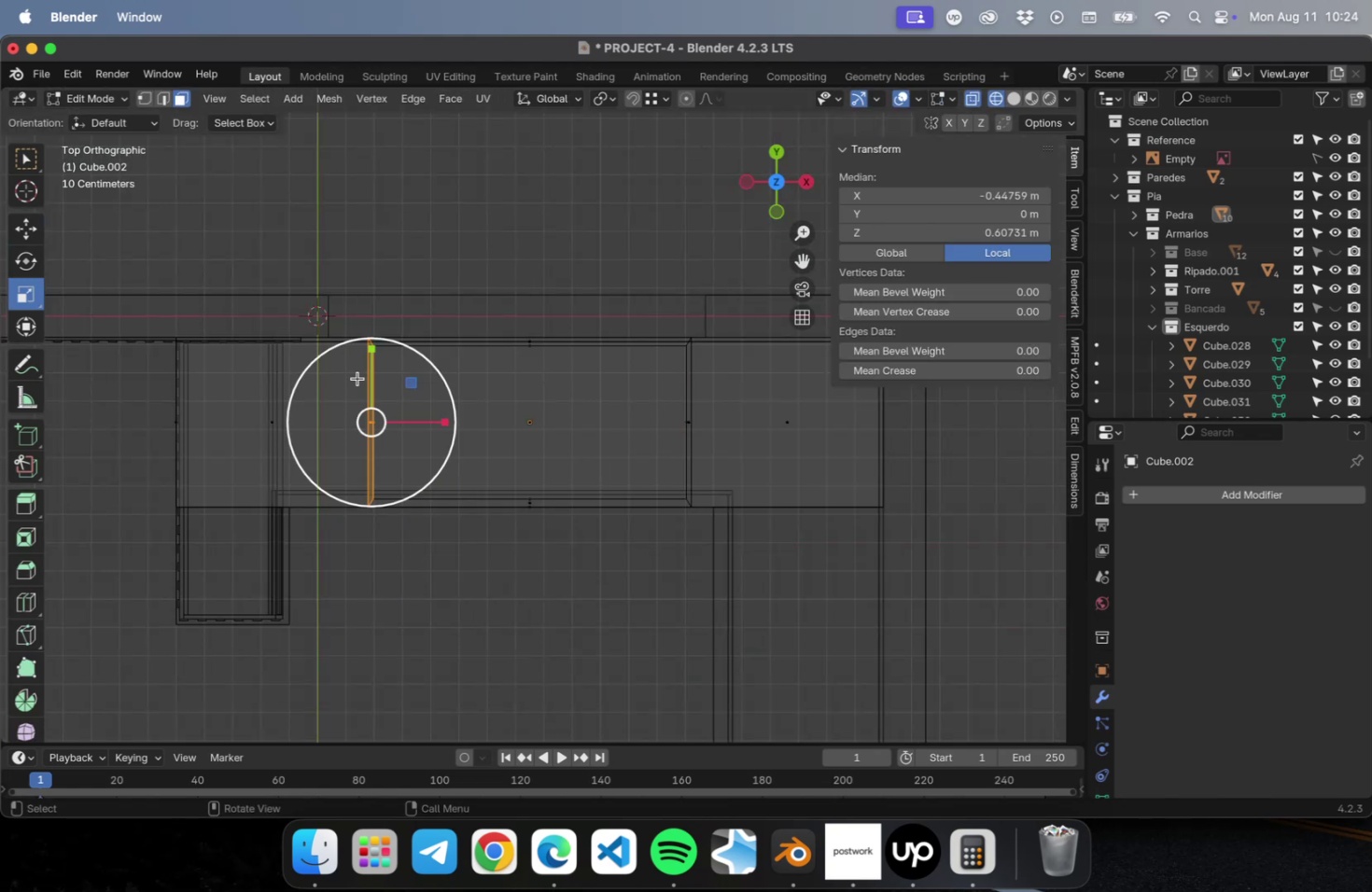 
hold_key(key=ShiftLeft, duration=0.66)
 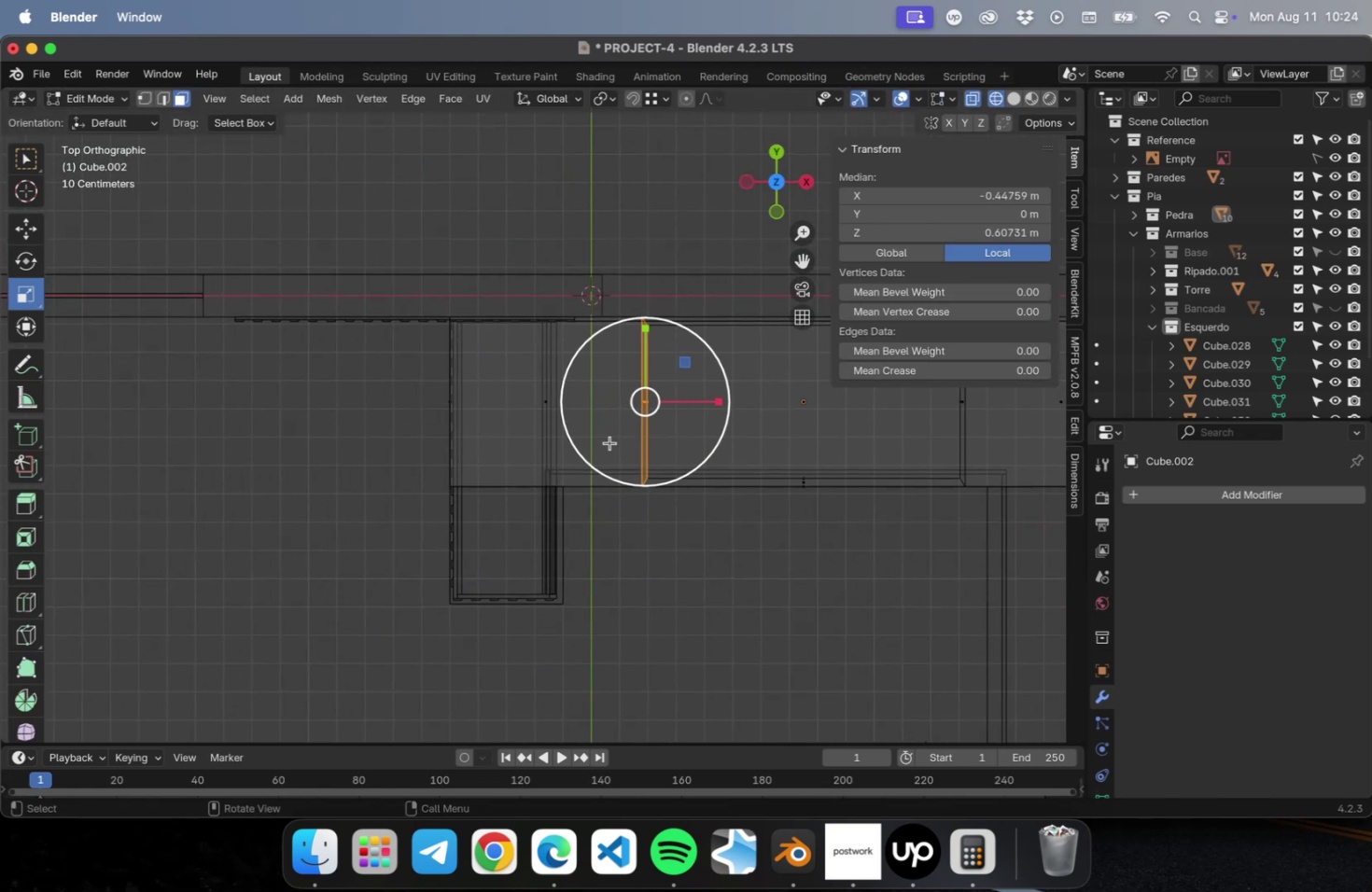 
scroll: coordinate [611, 439], scroll_direction: up, amount: 5.0
 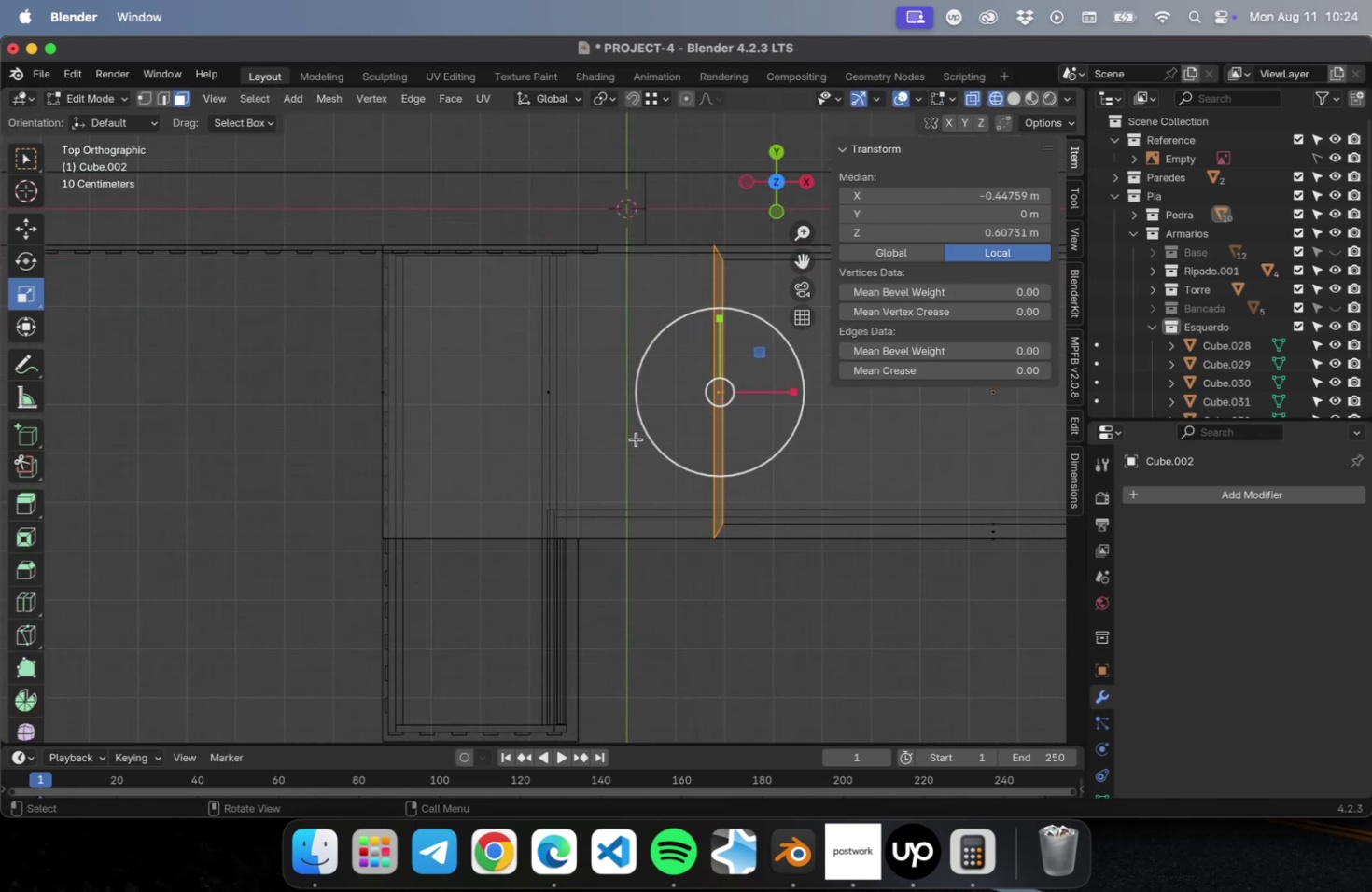 
hold_key(key=ShiftLeft, duration=0.36)
 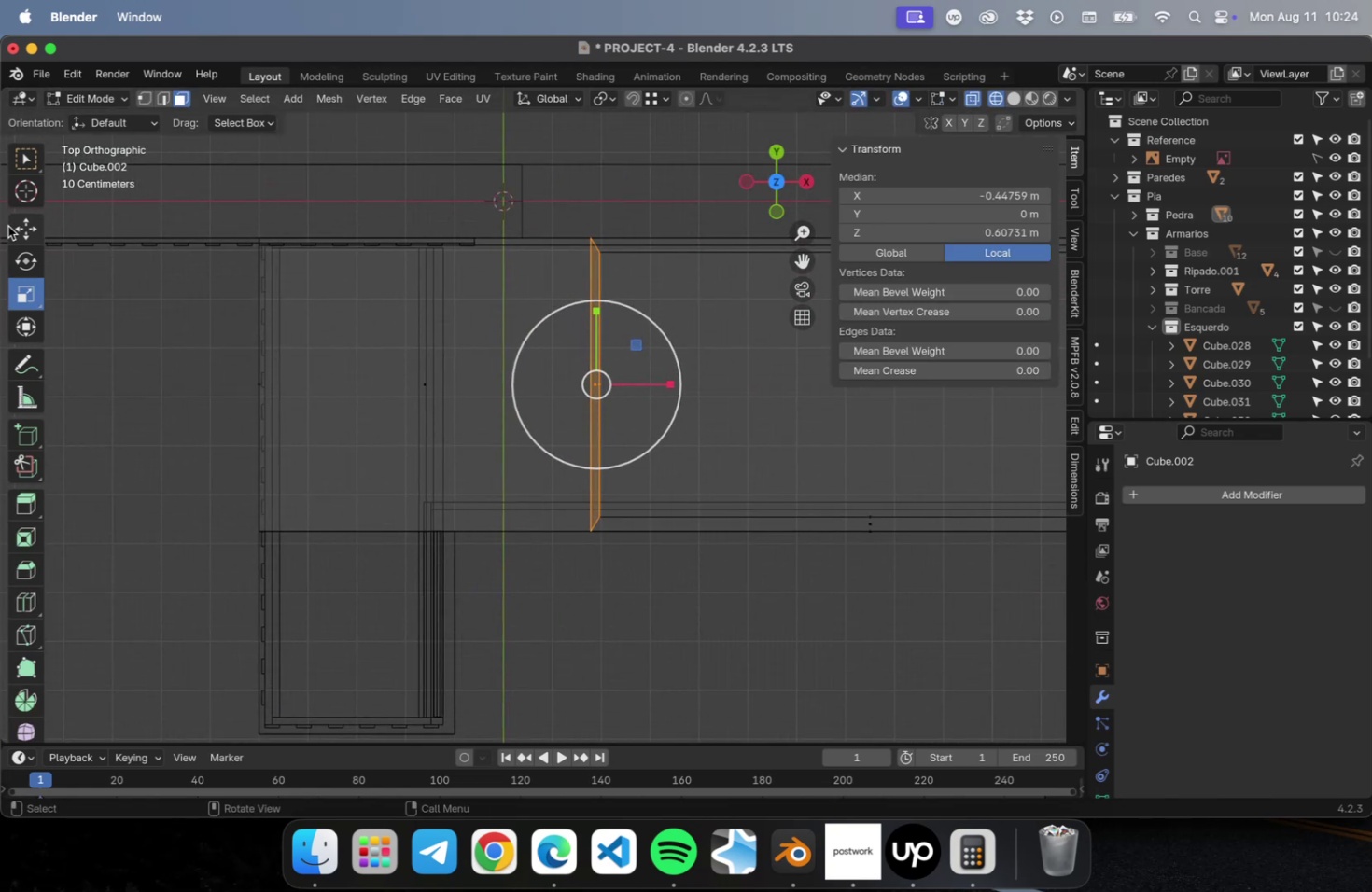 
left_click([9, 226])
 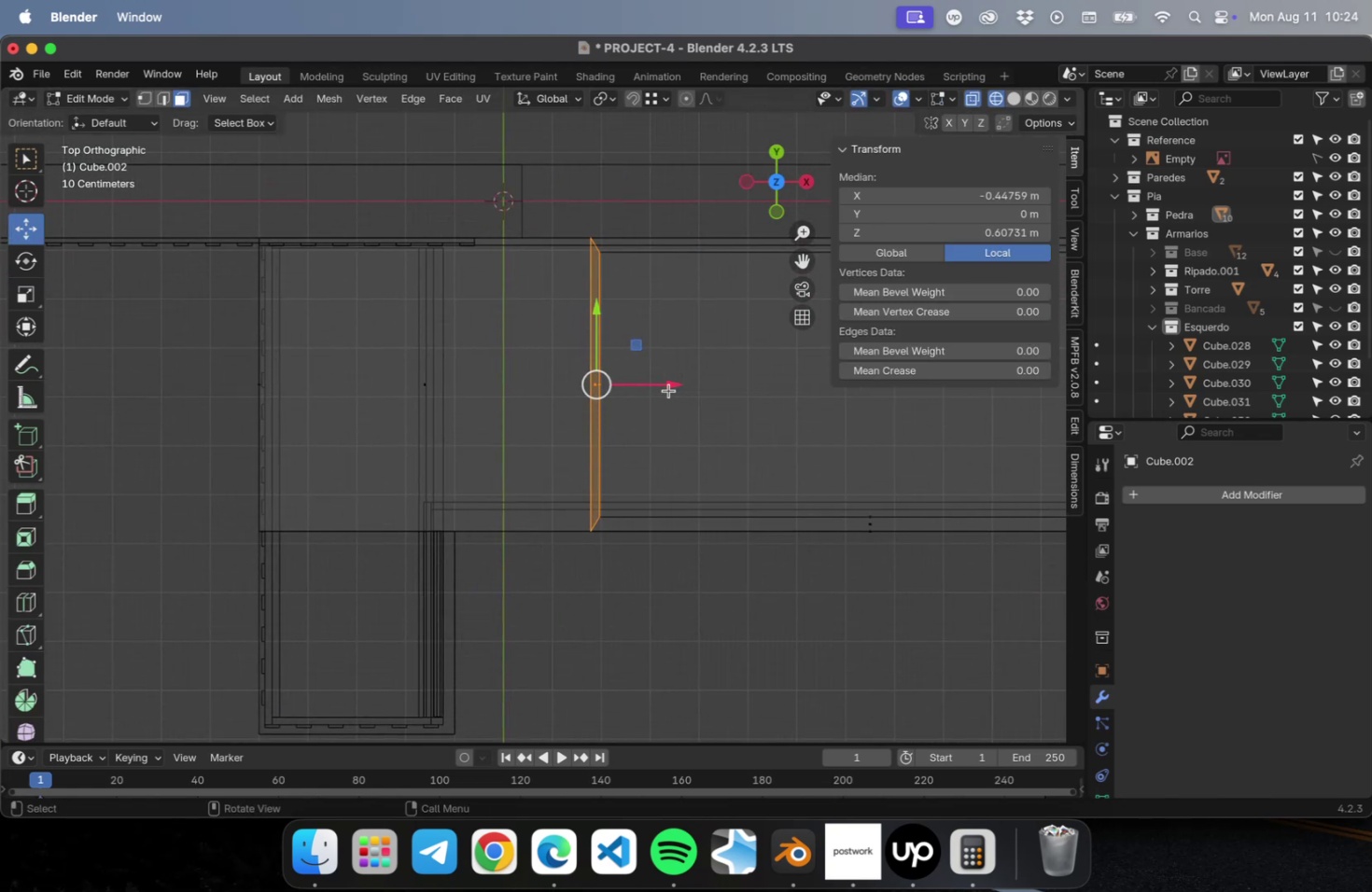 
left_click_drag(start_coordinate=[671, 383], to_coordinate=[503, 389])
 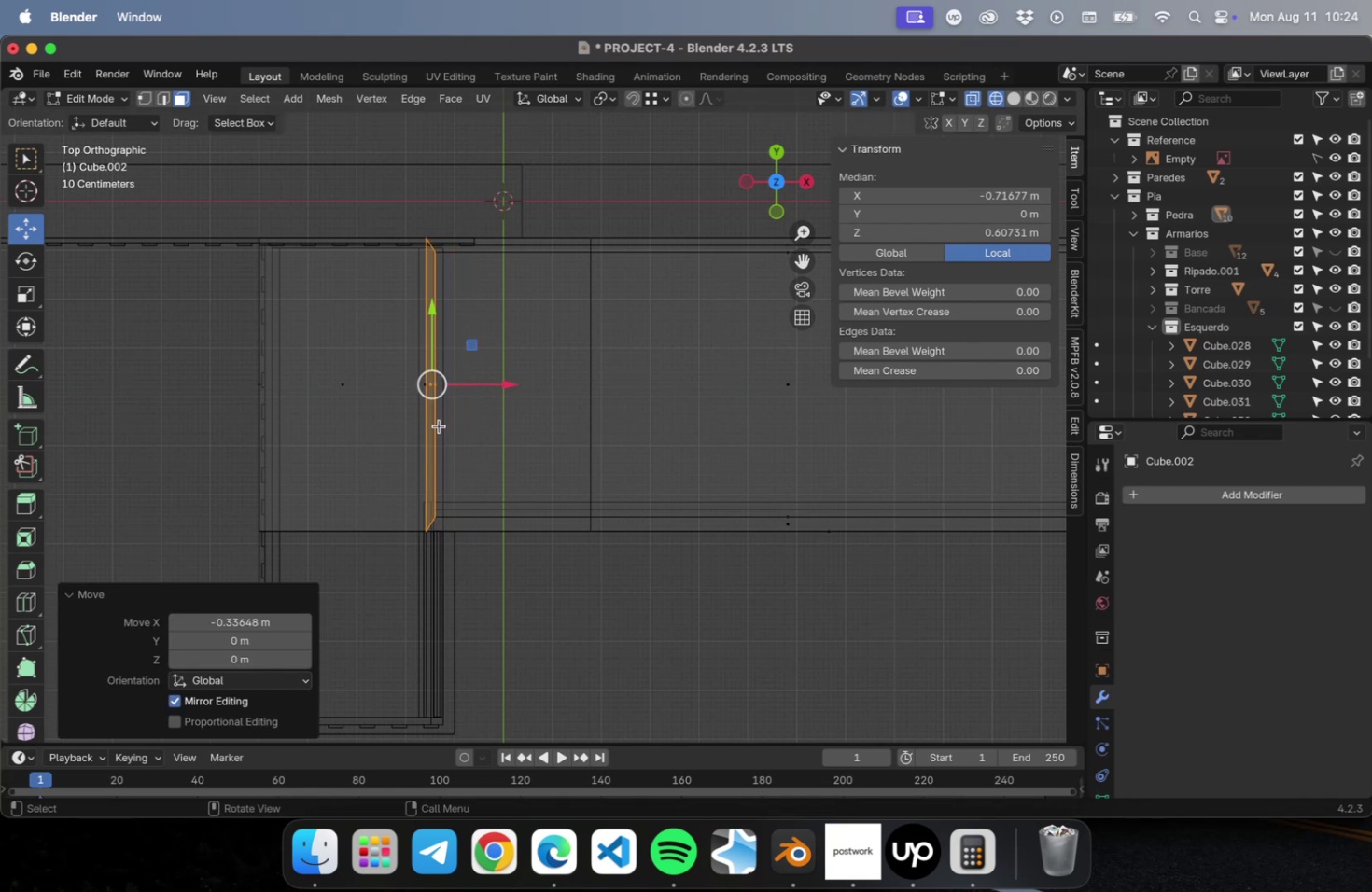 
scroll: coordinate [439, 425], scroll_direction: up, amount: 9.0
 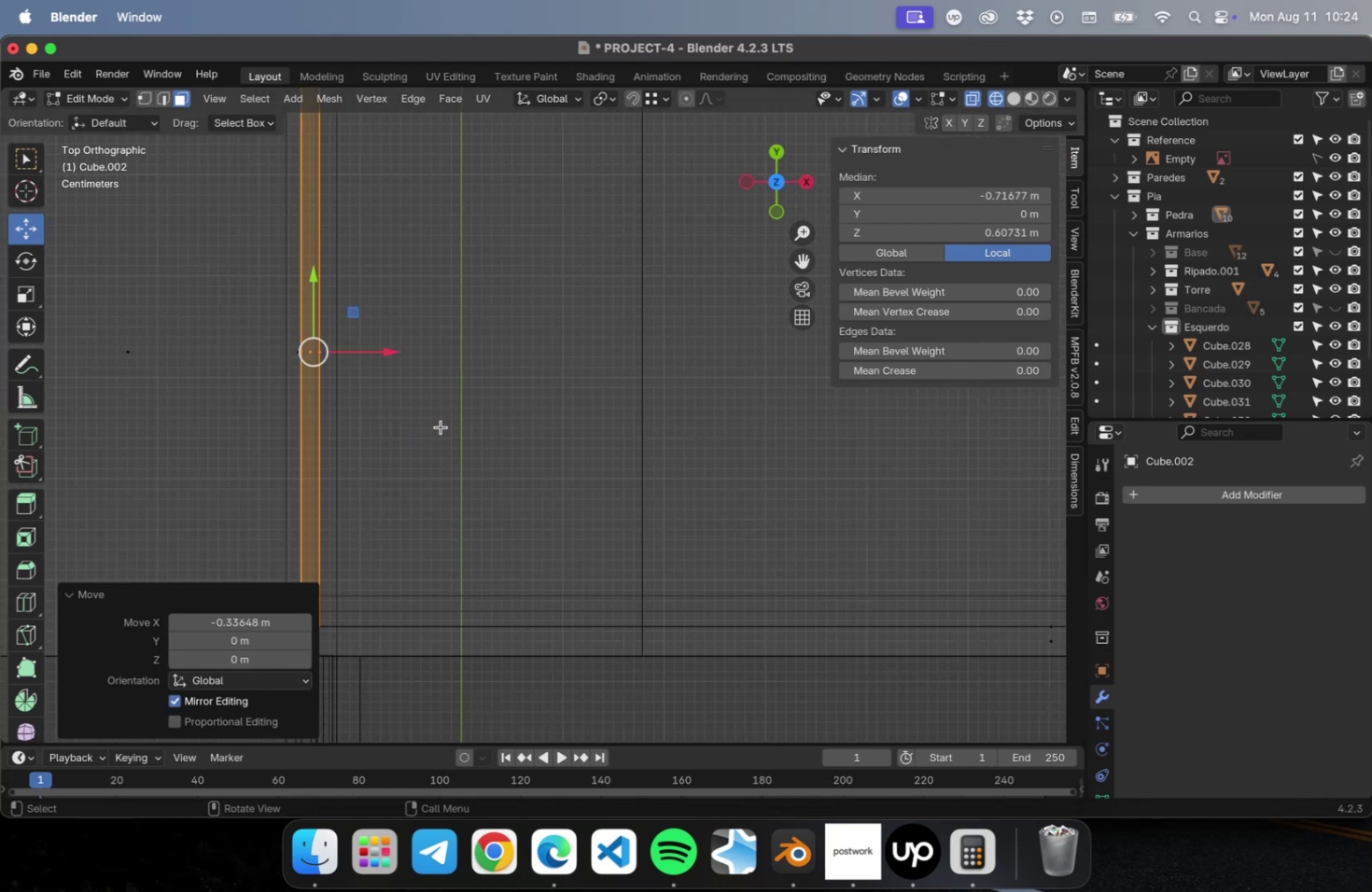 
hold_key(key=ShiftLeft, duration=0.52)
 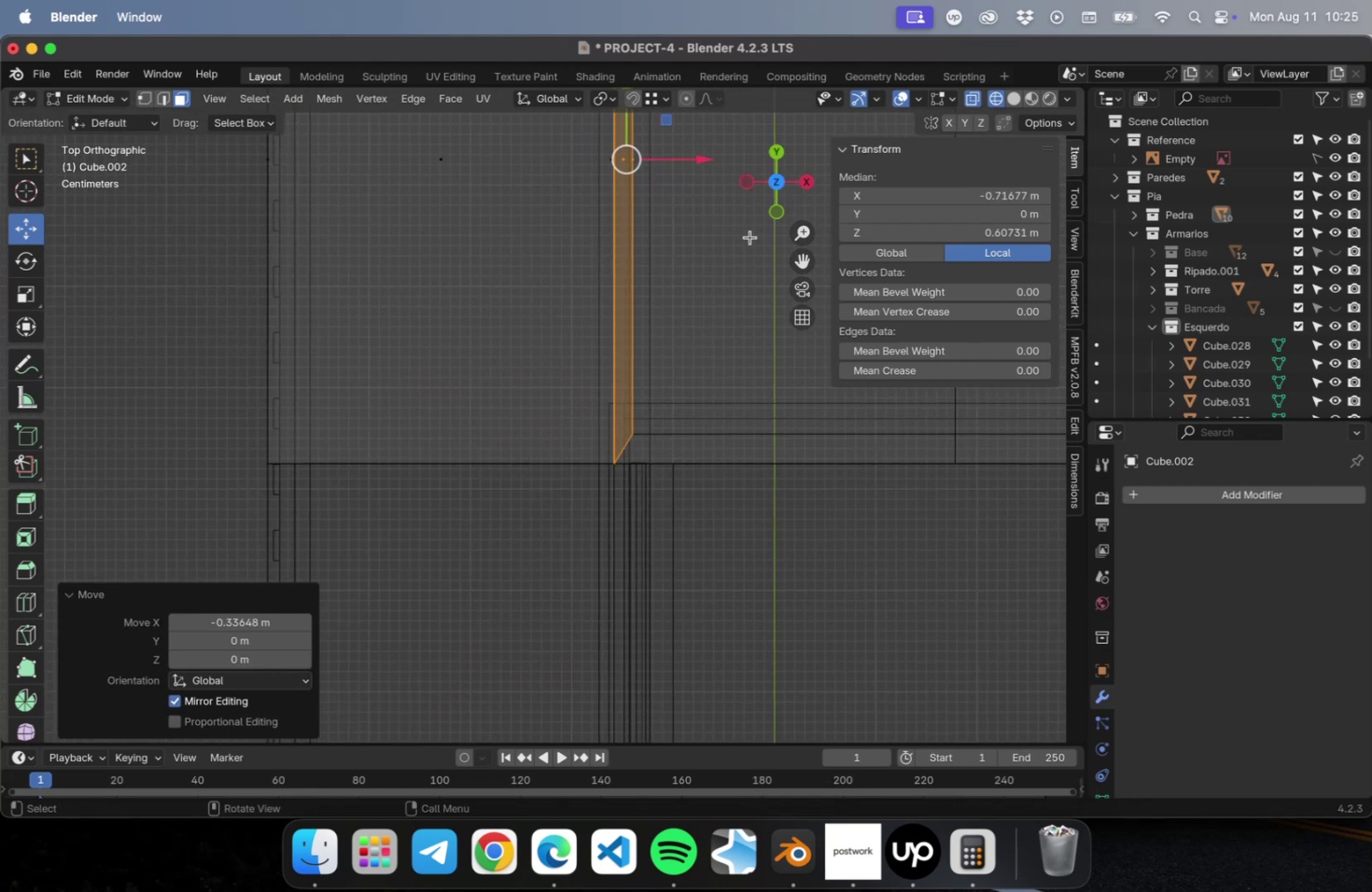 
scroll: coordinate [596, 292], scroll_direction: down, amount: 29.0
 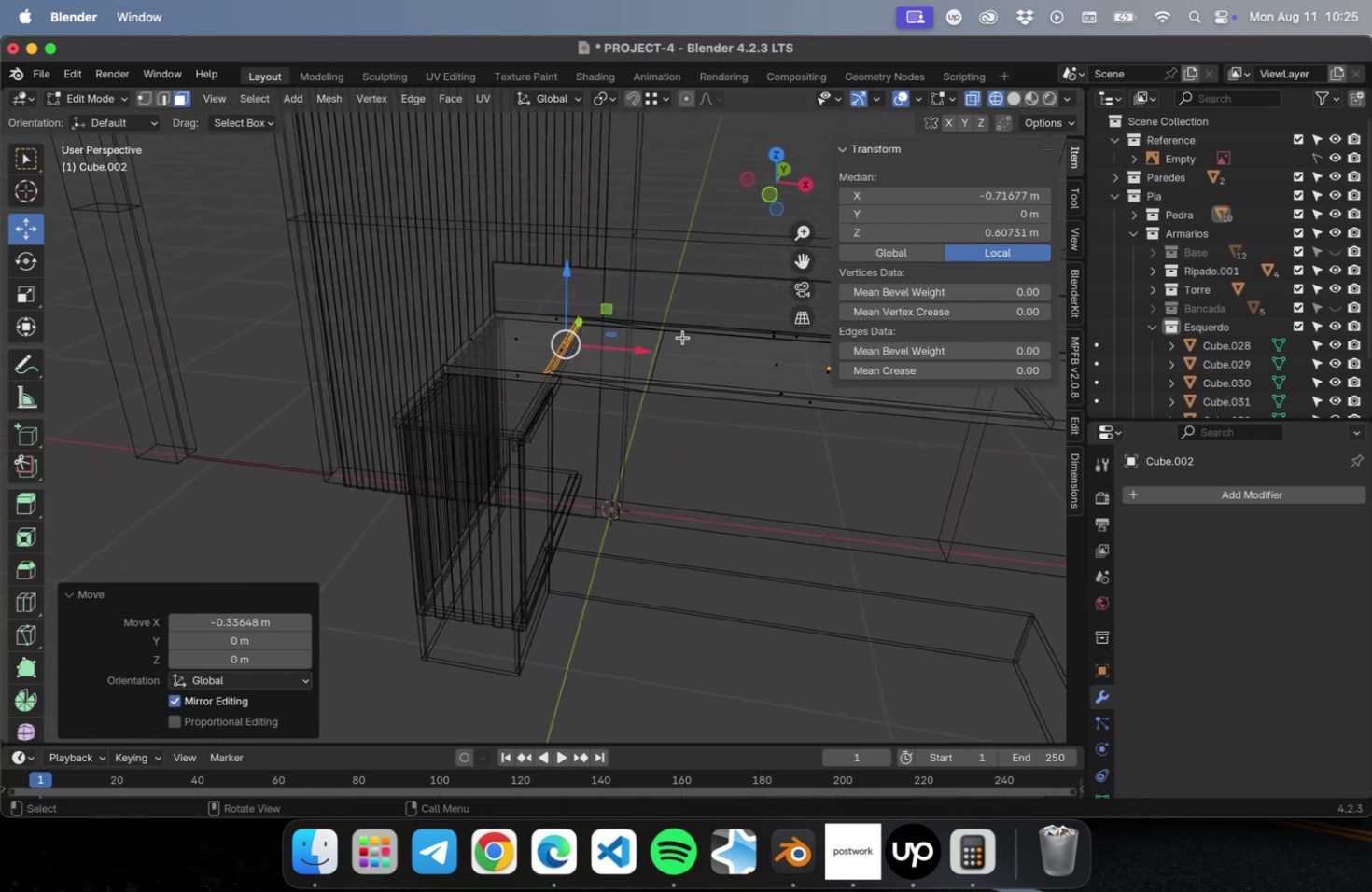 
key(Numpad1)
 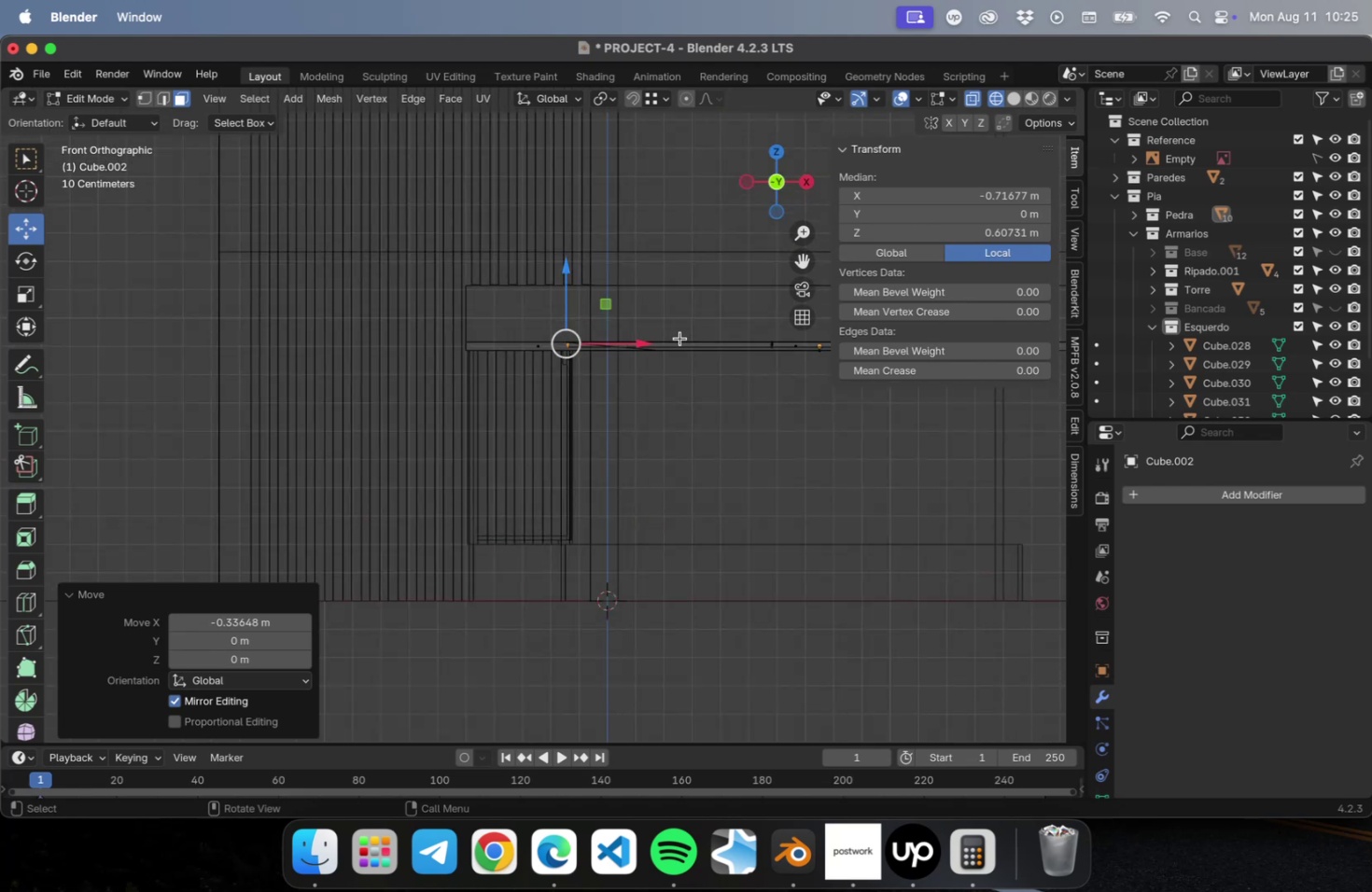 
scroll: coordinate [663, 345], scroll_direction: up, amount: 46.0
 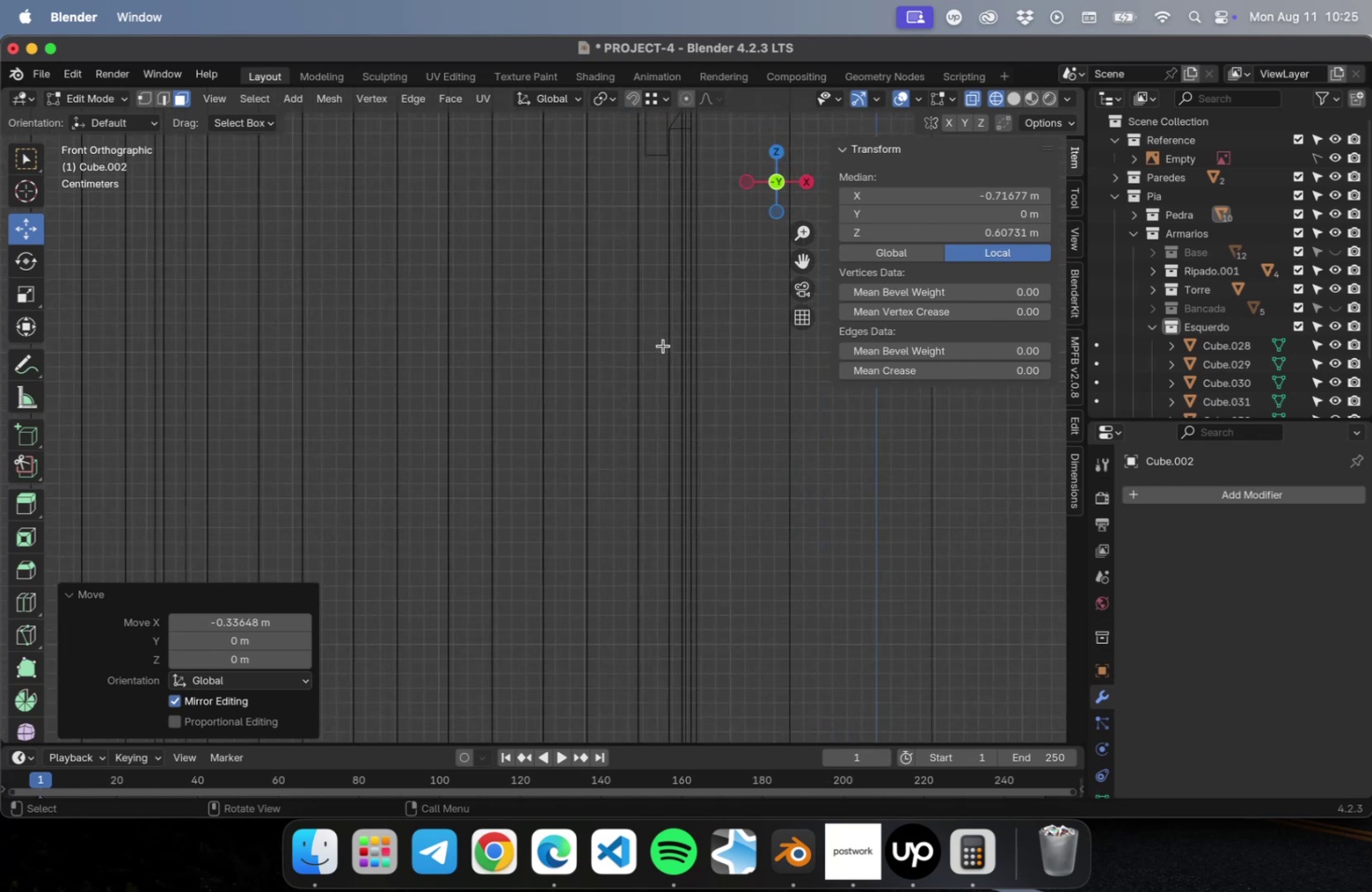 
hold_key(key=ShiftLeft, duration=0.48)
 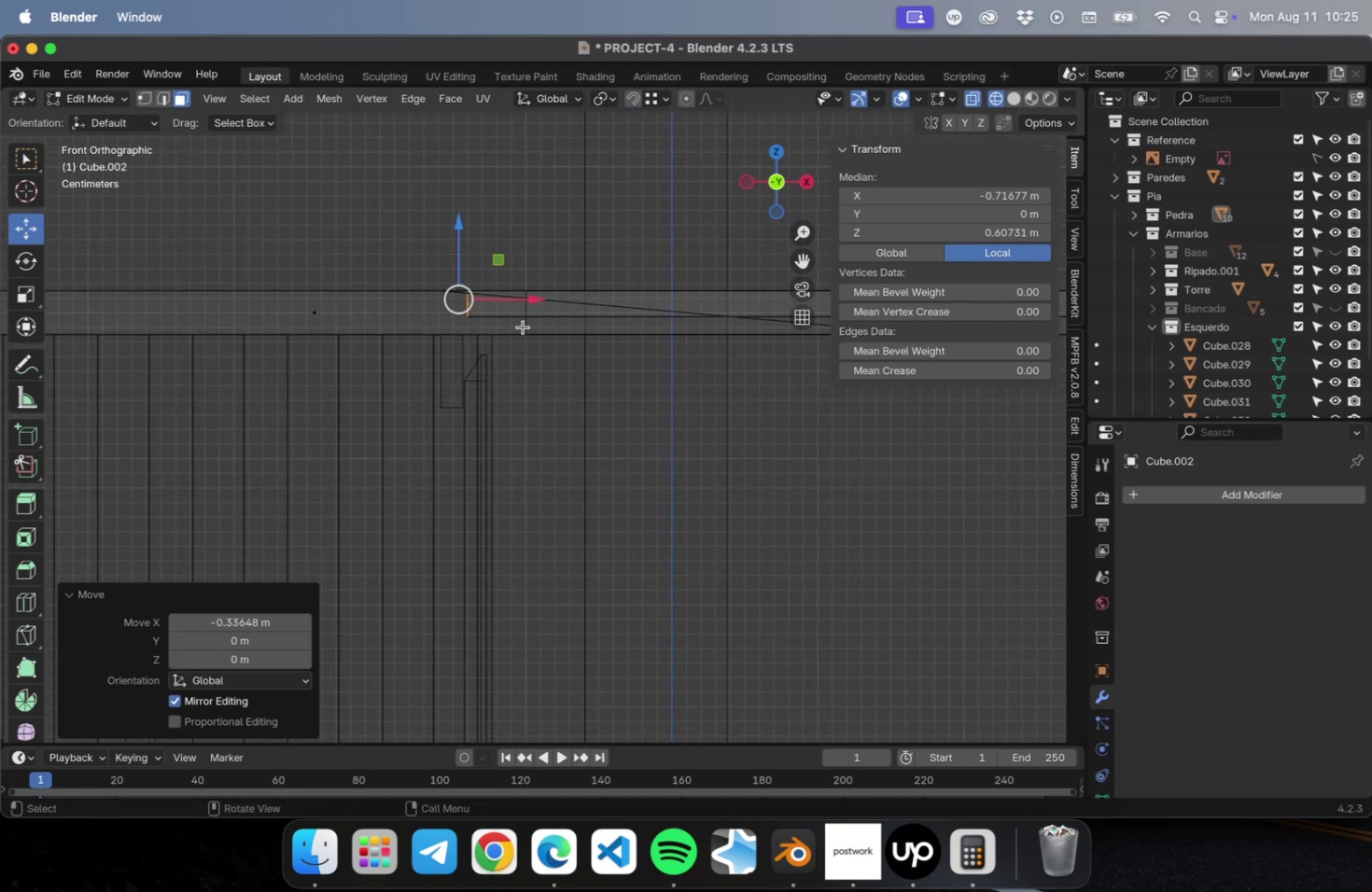 
scroll: coordinate [523, 320], scroll_direction: up, amount: 10.0
 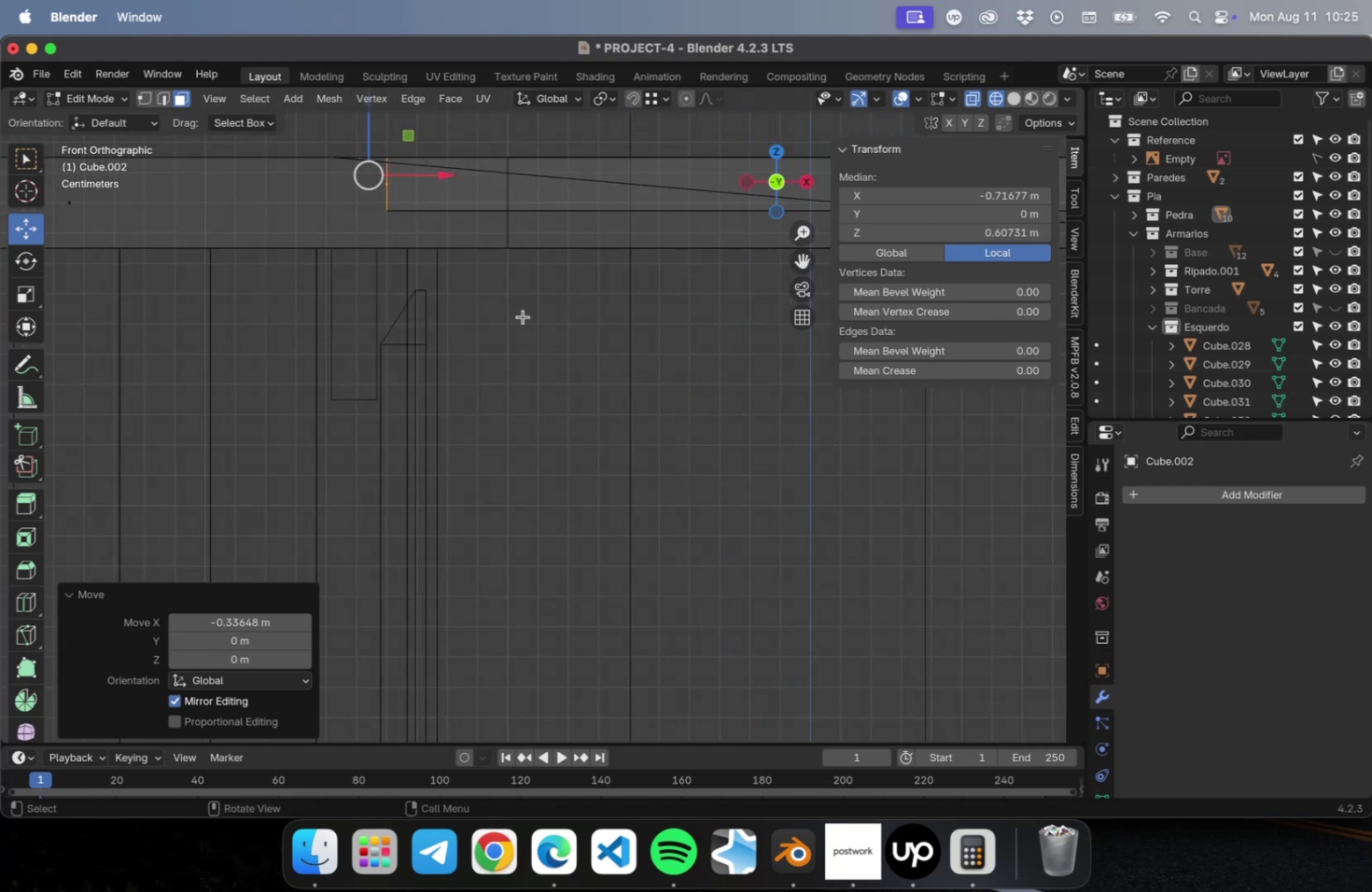 
hold_key(key=ShiftLeft, duration=0.47)
 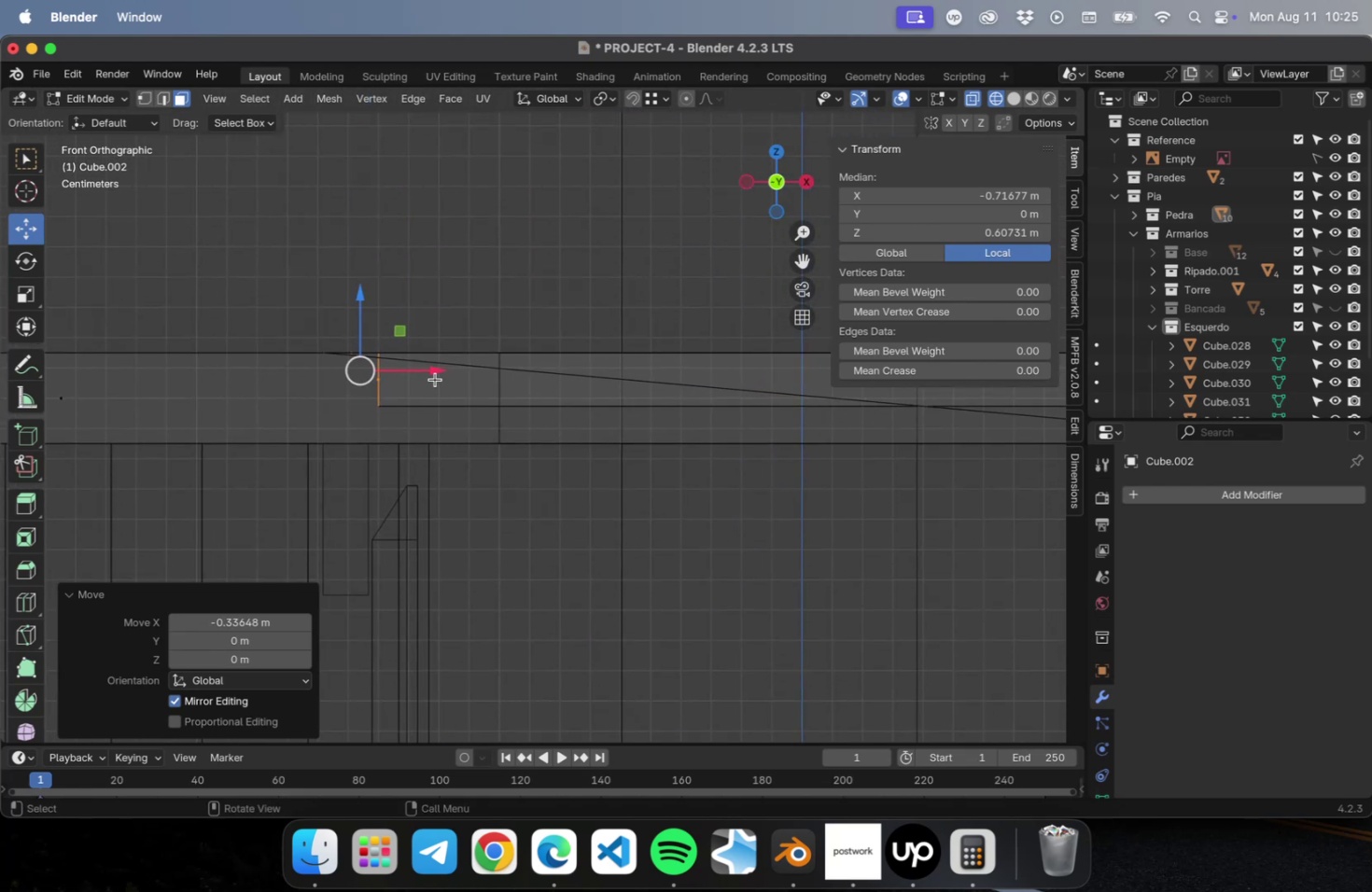 
left_click_drag(start_coordinate=[431, 371], to_coordinate=[557, 384])
 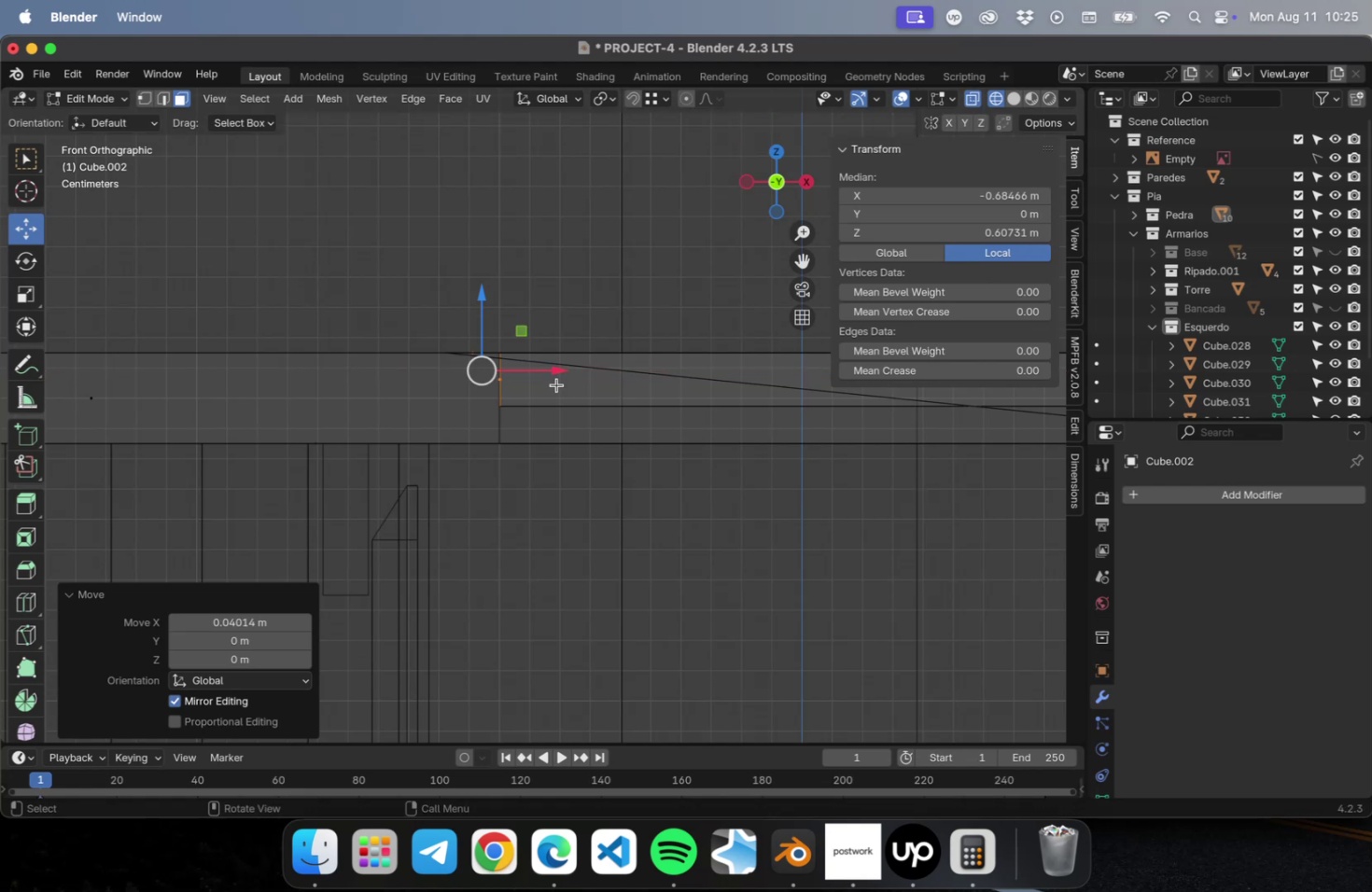 
scroll: coordinate [551, 401], scroll_direction: down, amount: 30.0
 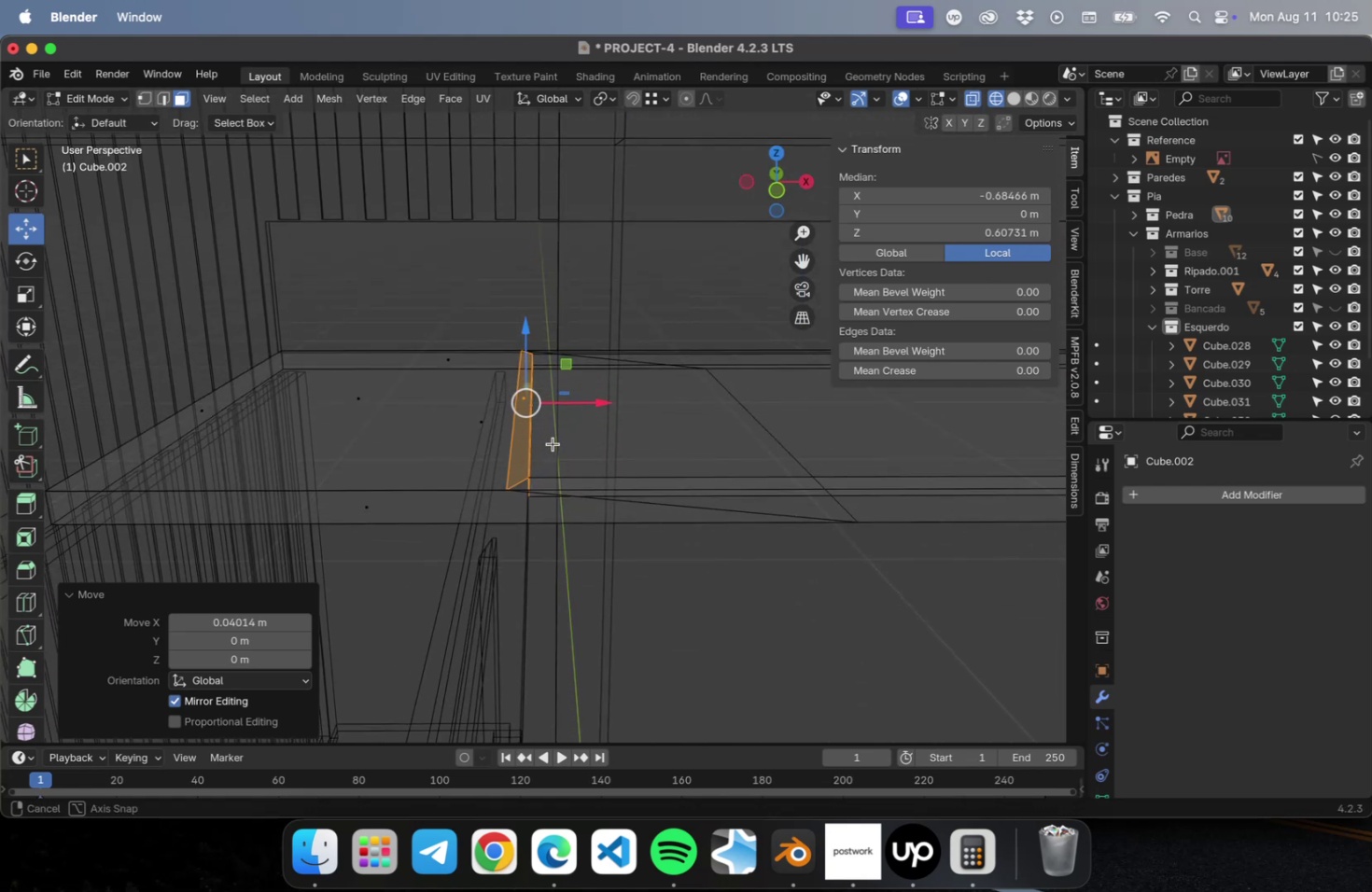 
key(Tab)
 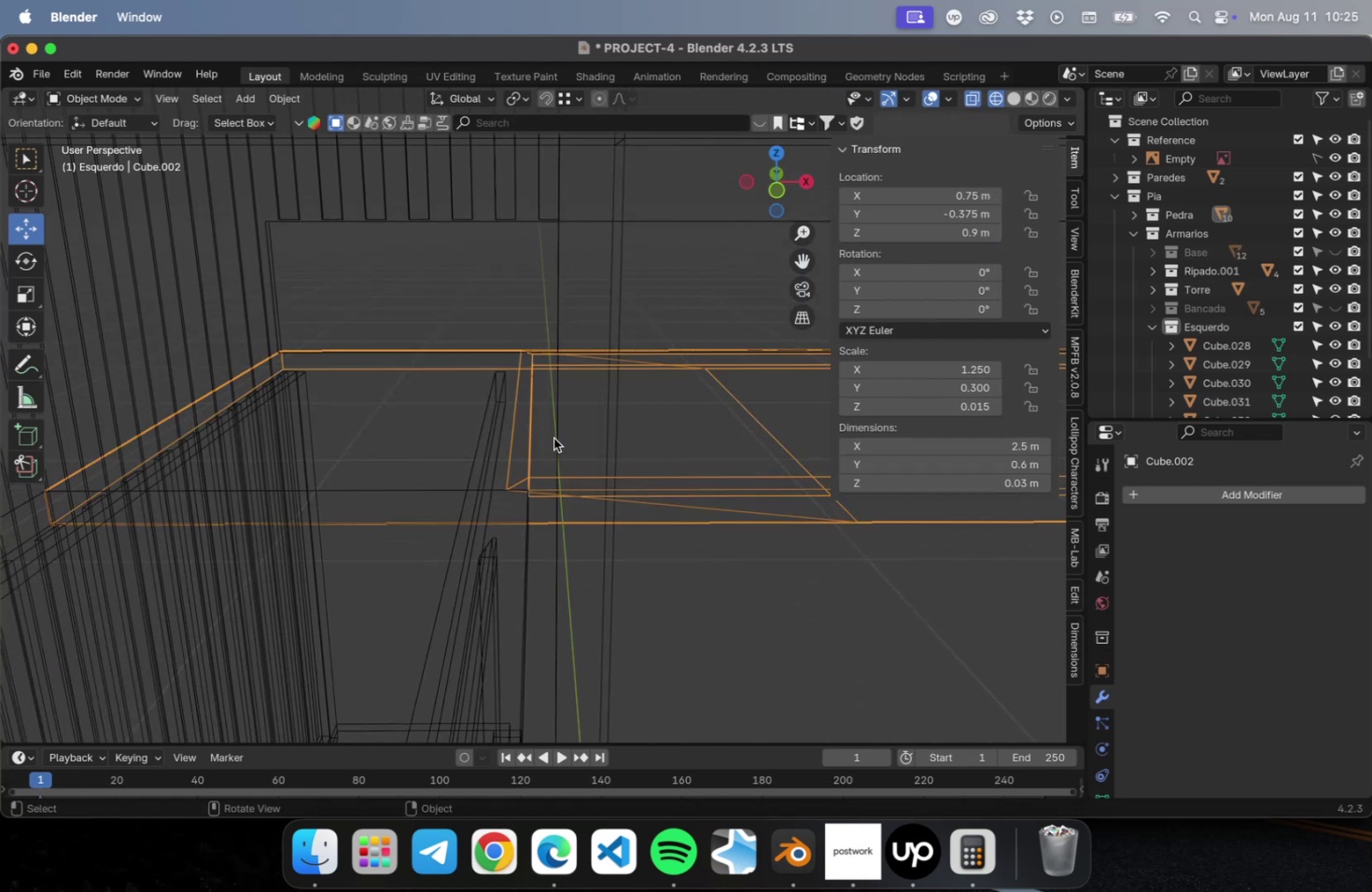 
scroll: coordinate [551, 439], scroll_direction: down, amount: 43.0
 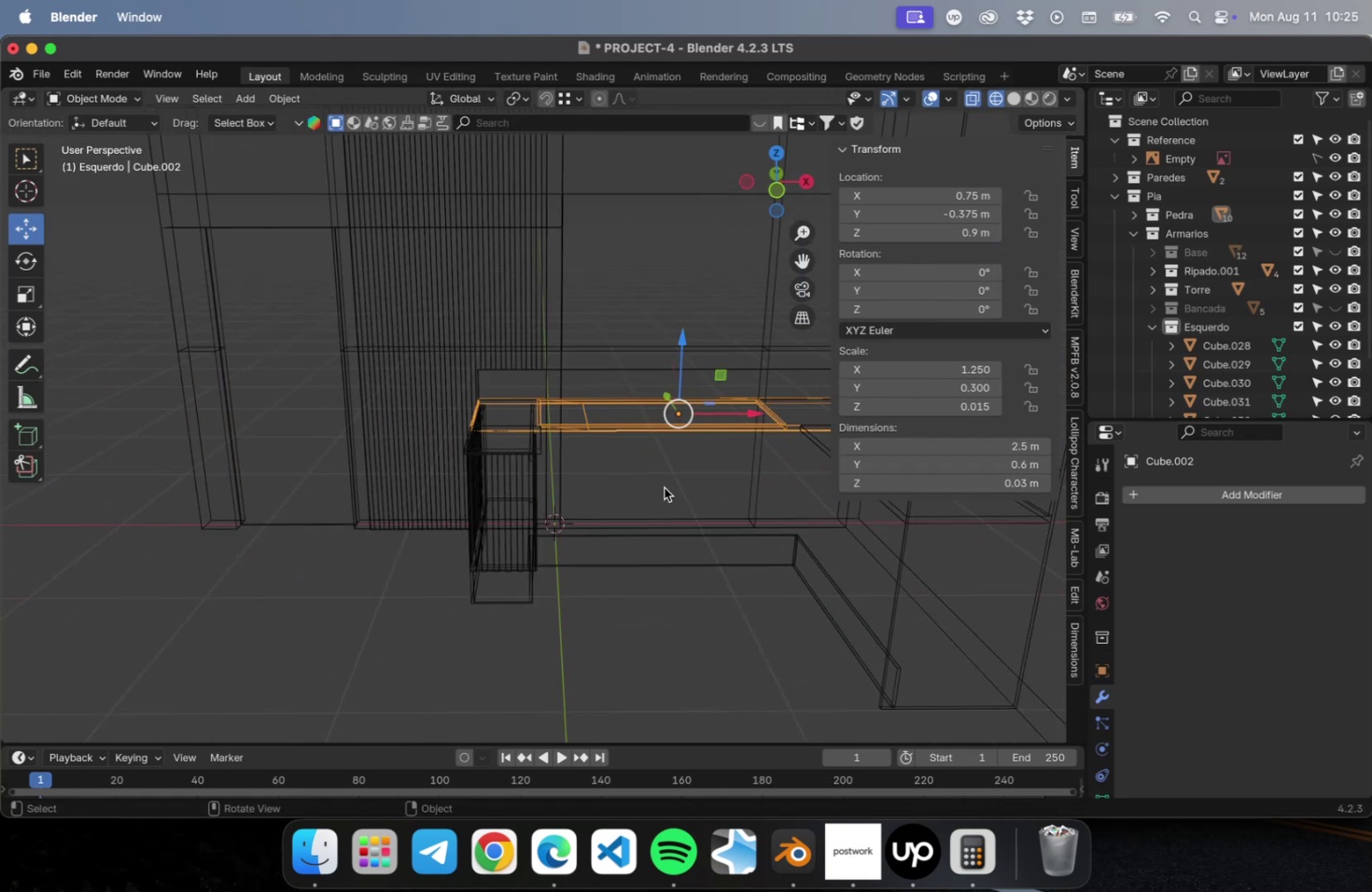 
key(Meta+Z)
 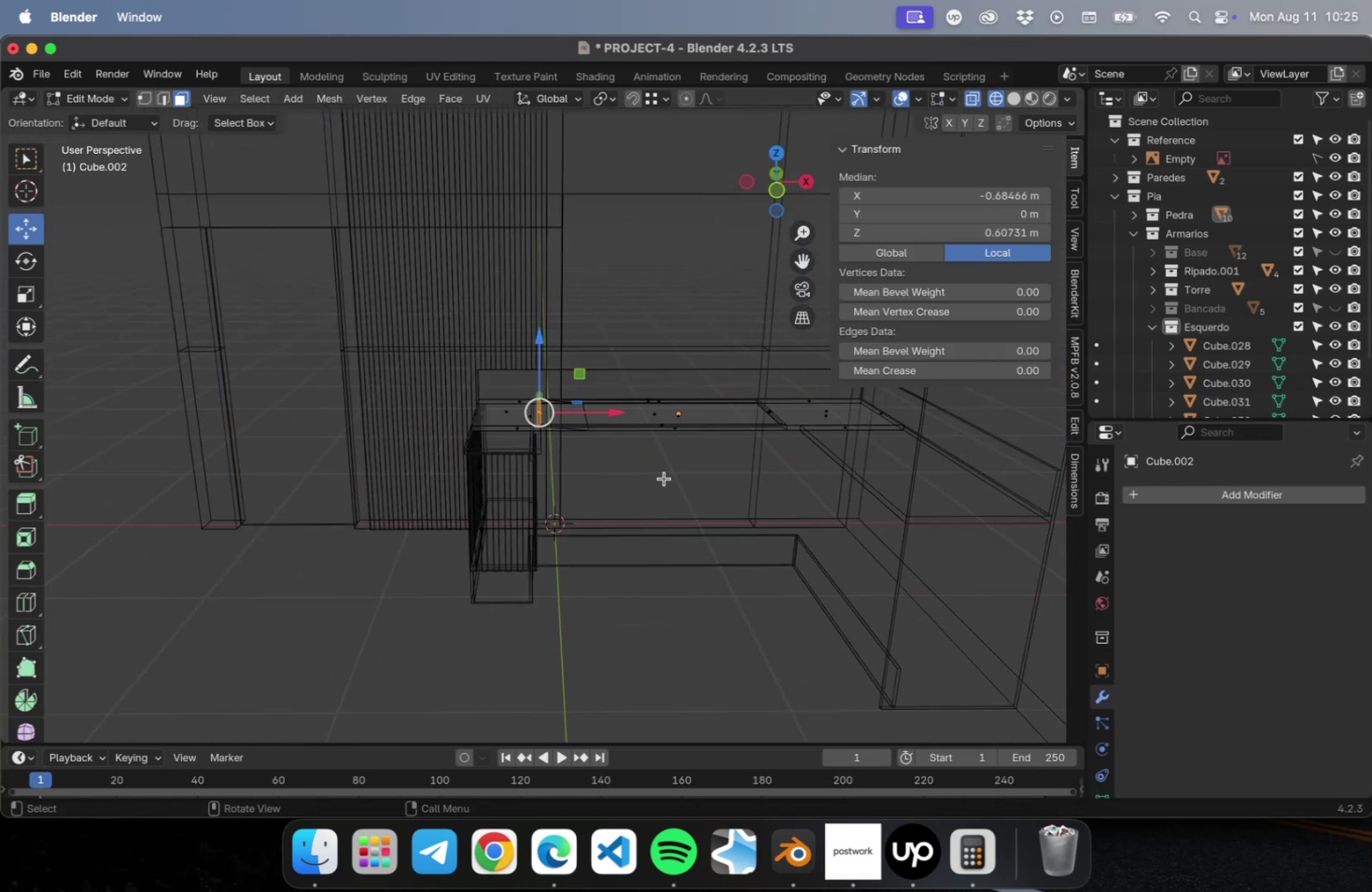 
key(Meta+Z)
 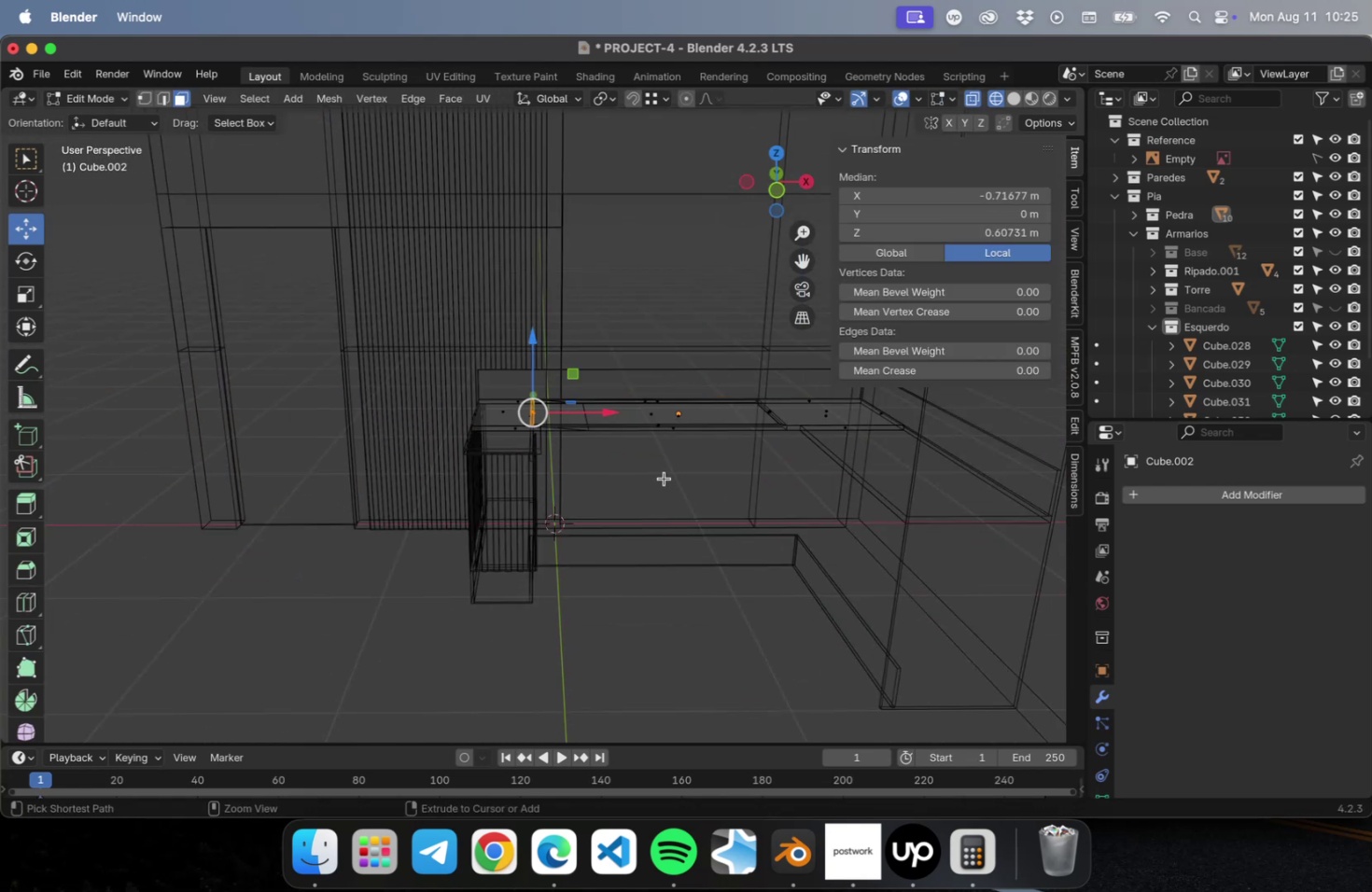 
key(Meta+Z)
 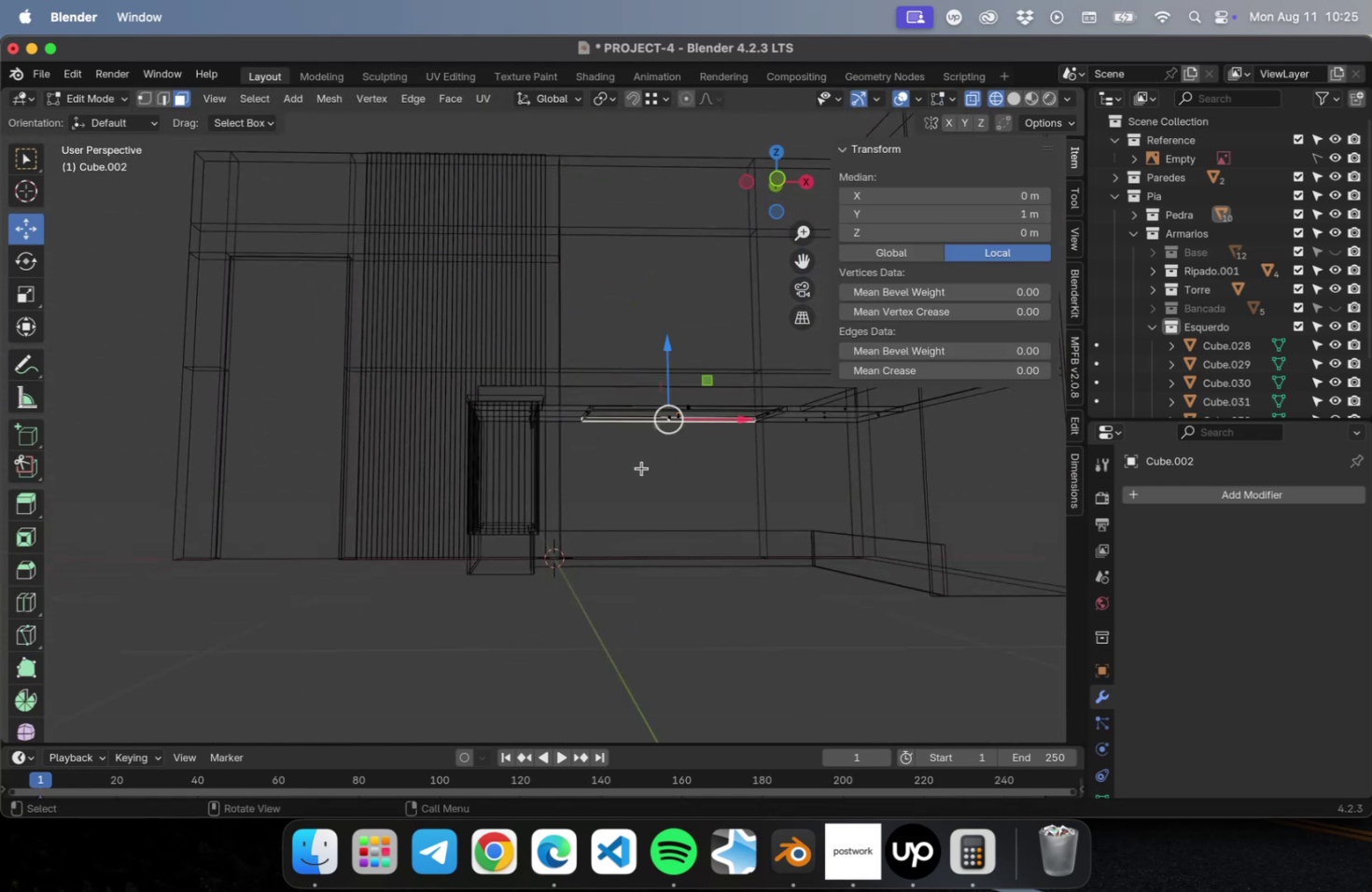 
wait(5.3)
 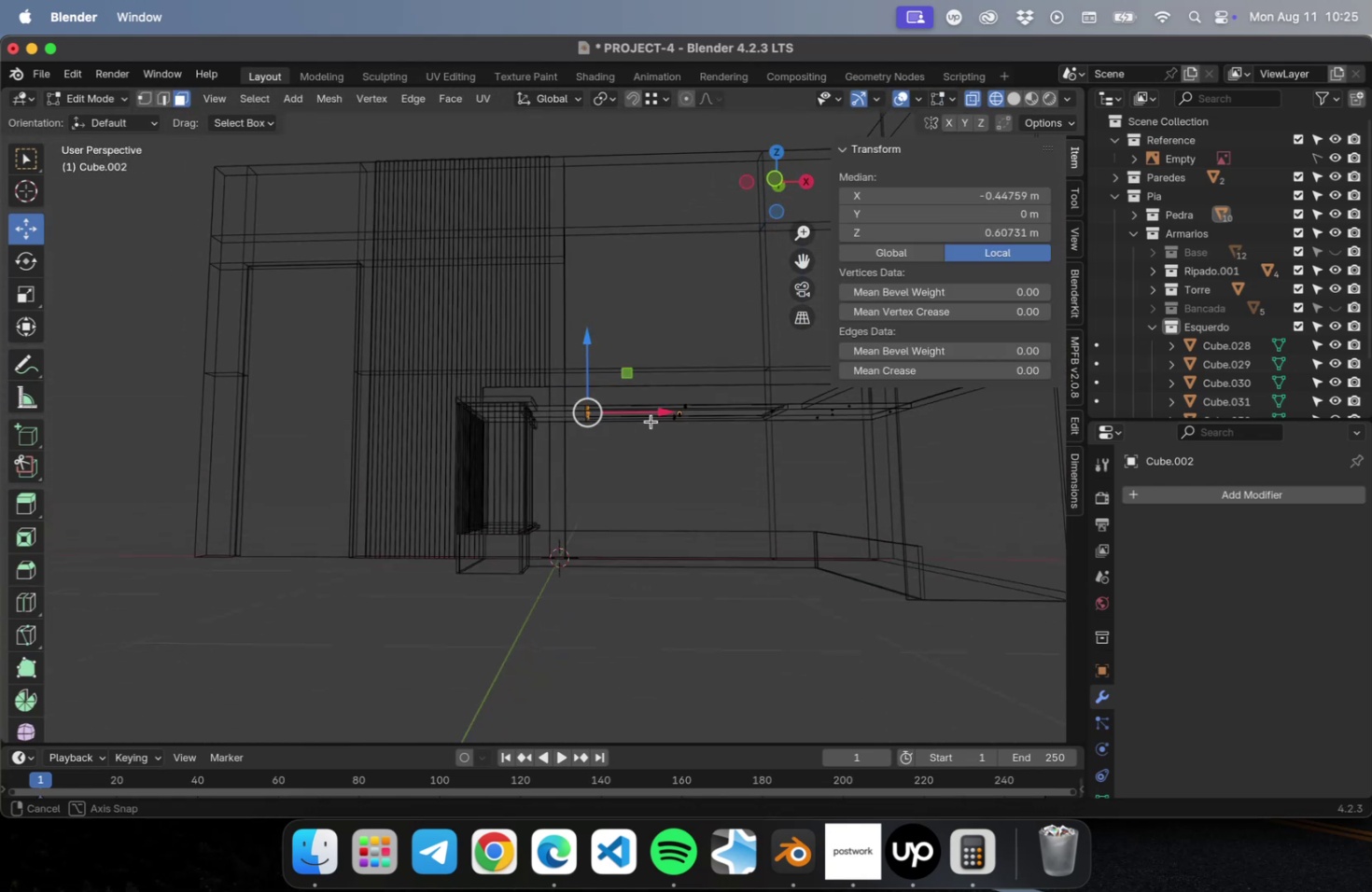 
left_click_drag(start_coordinate=[630, 472], to_coordinate=[567, 249])
 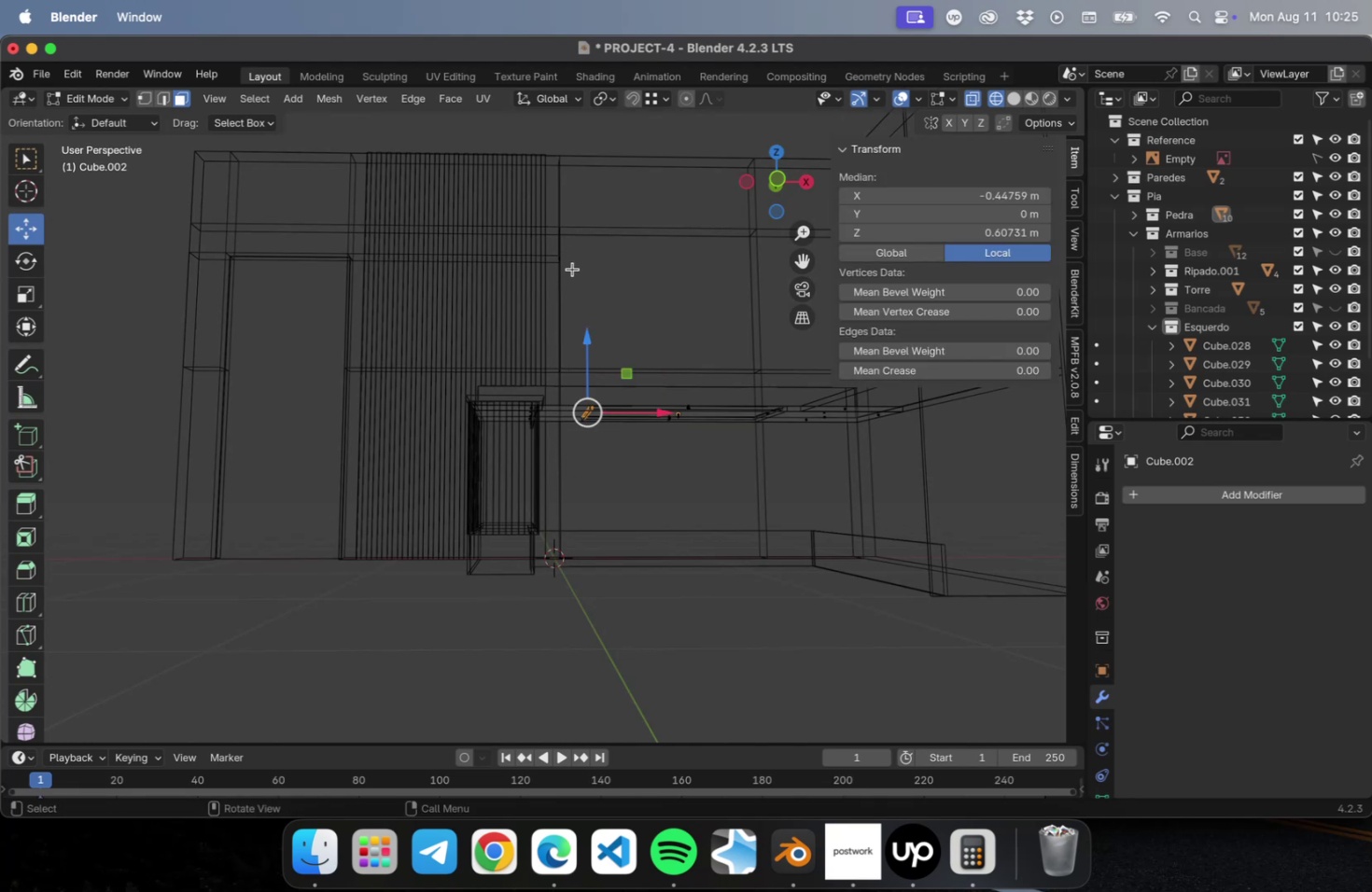 
key(Numpad1)
 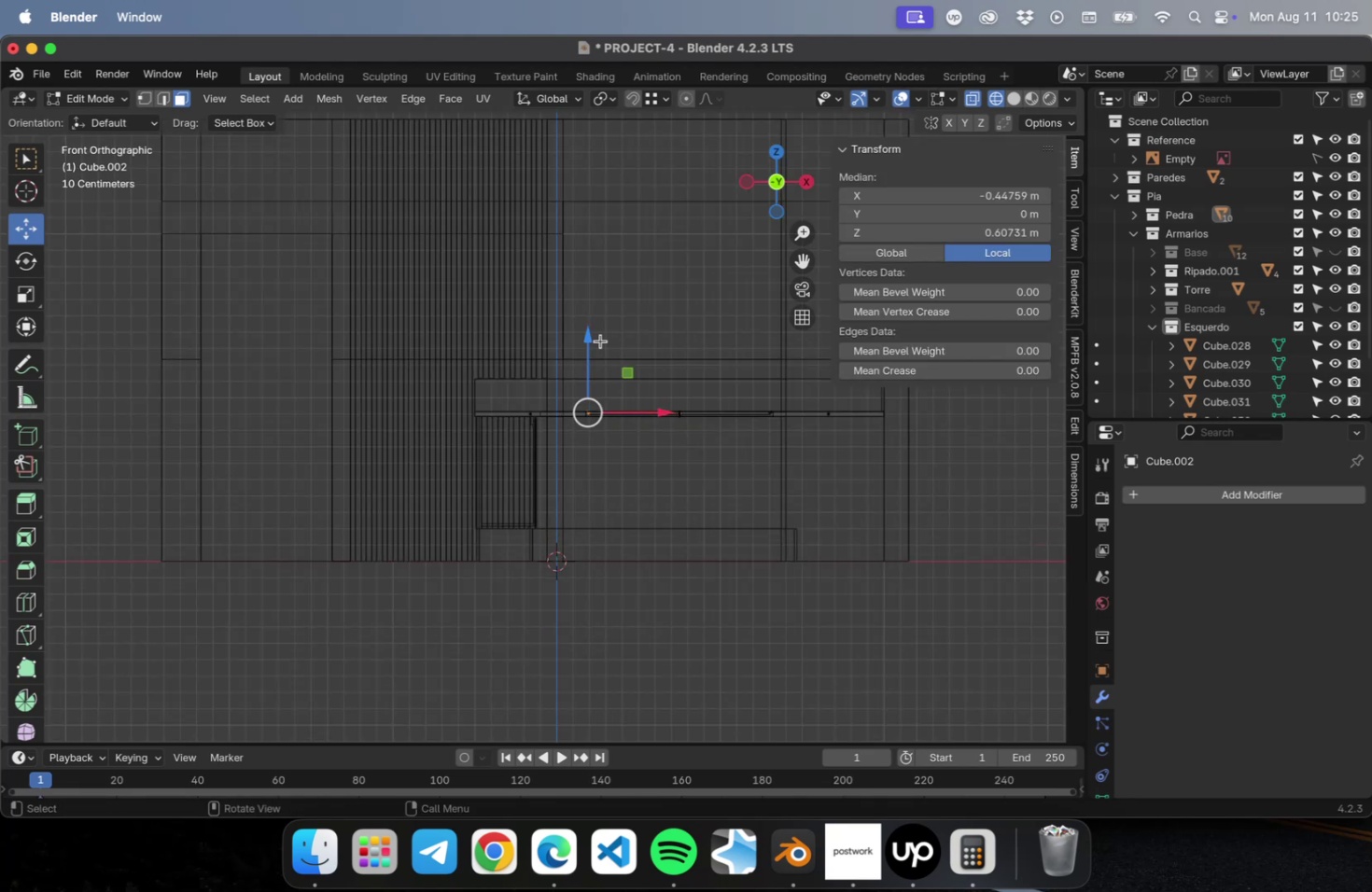 
scroll: coordinate [636, 390], scroll_direction: up, amount: 38.0
 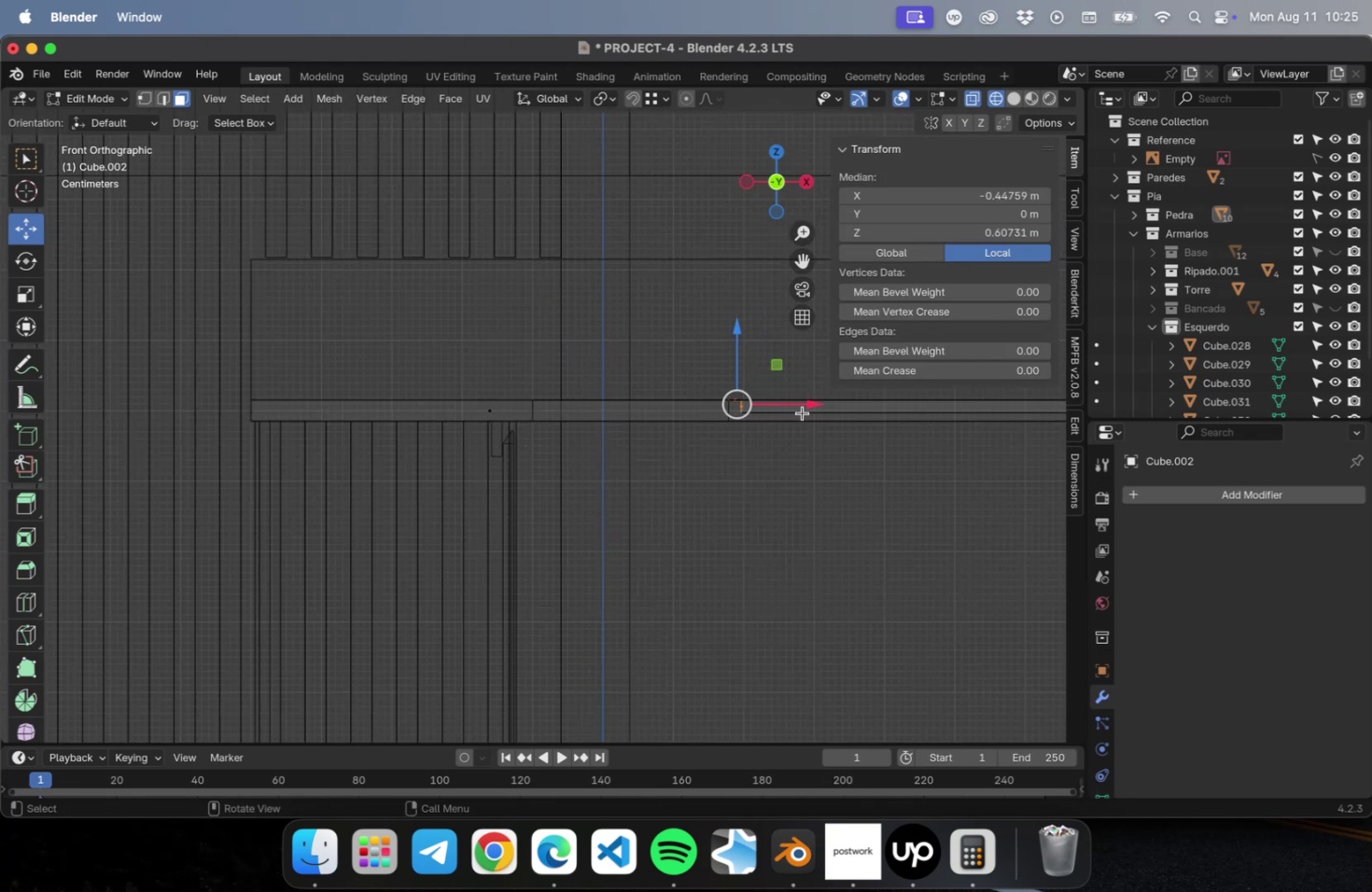 
hold_key(key=ShiftLeft, duration=0.36)
 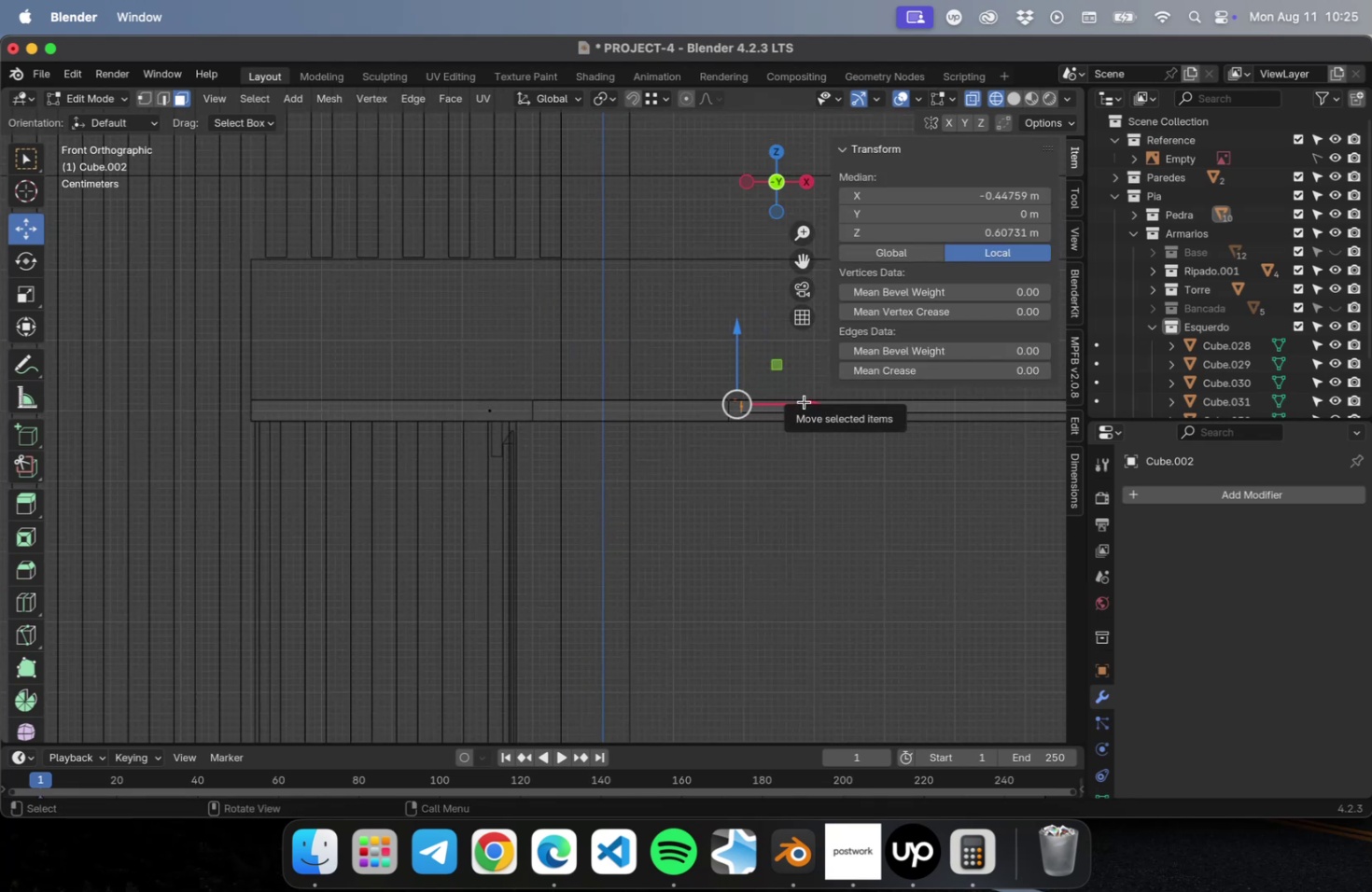 
left_click_drag(start_coordinate=[805, 402], to_coordinate=[673, 402])
 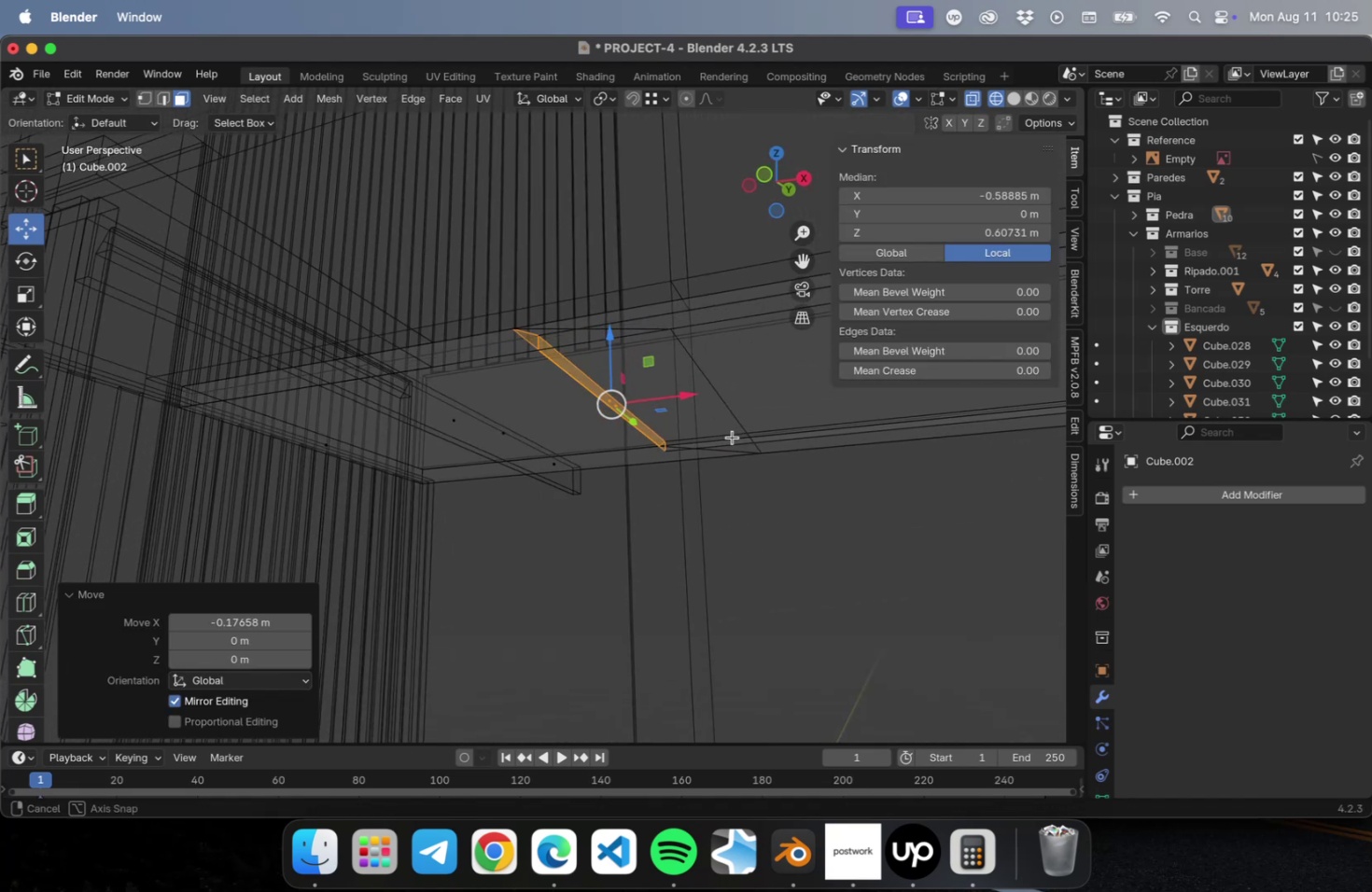 
key(Meta+Z)
 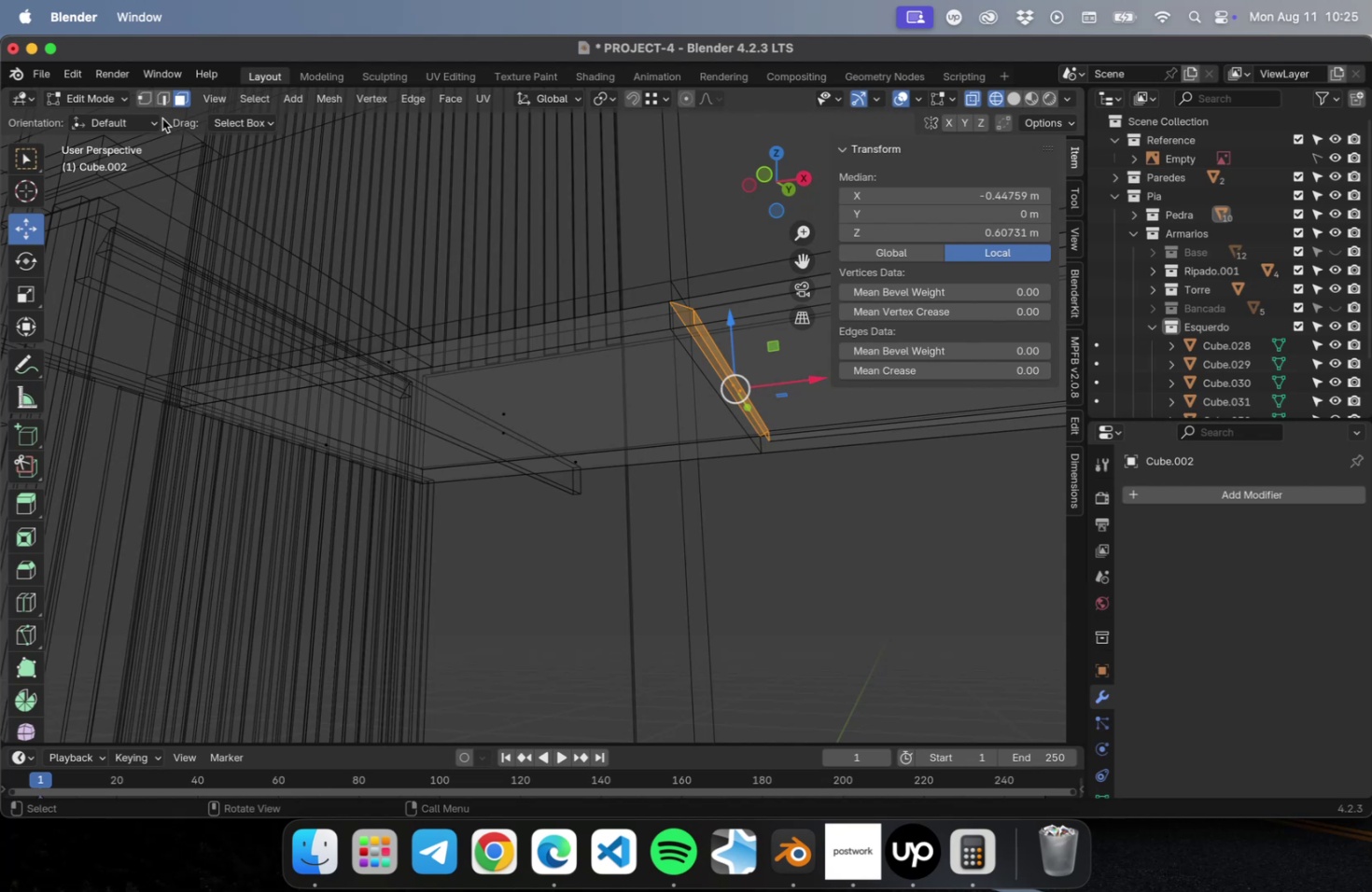 
left_click([144, 99])
 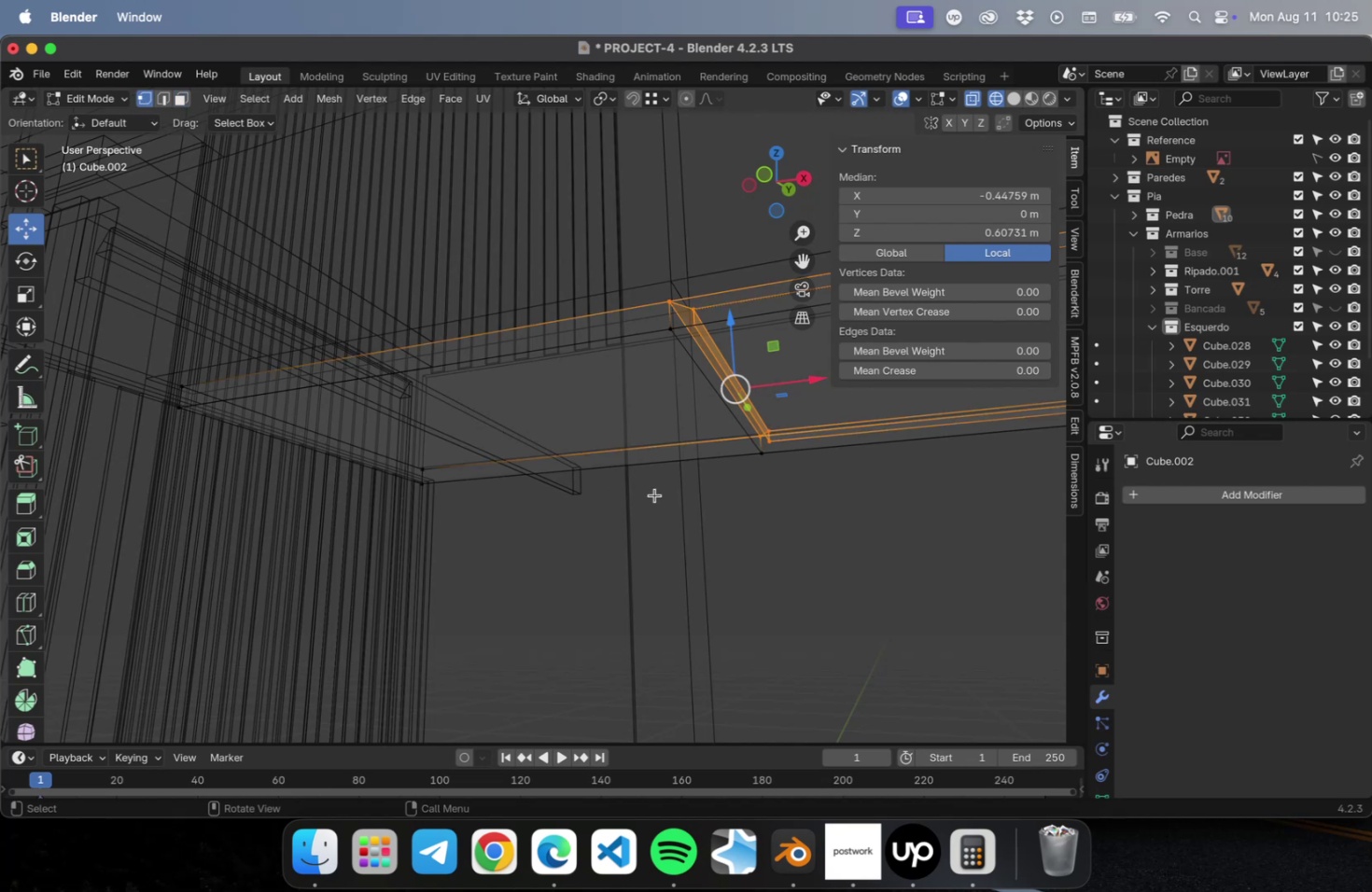 
scroll: coordinate [665, 497], scroll_direction: down, amount: 4.0
 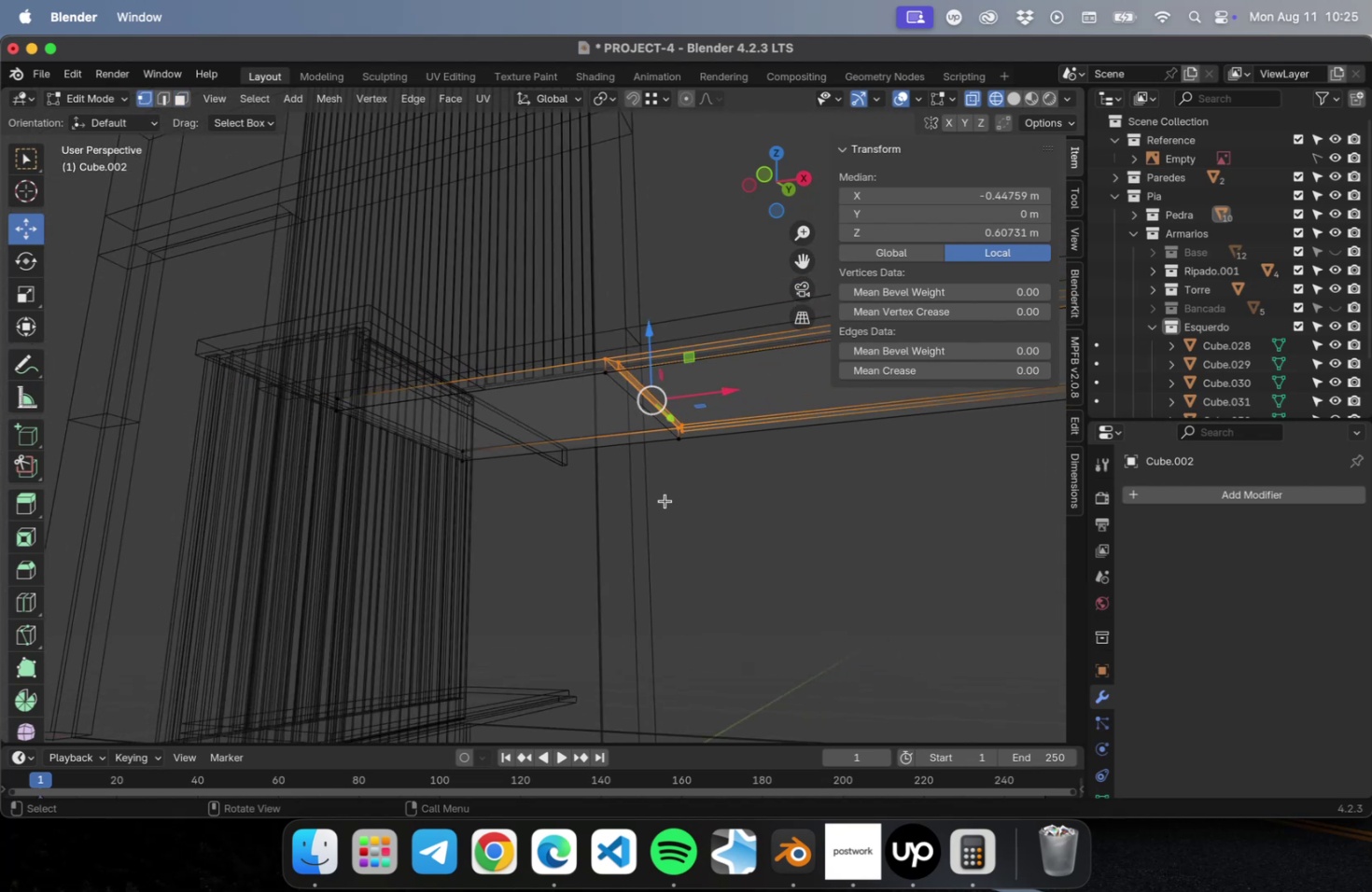 
key(Numpad1)
 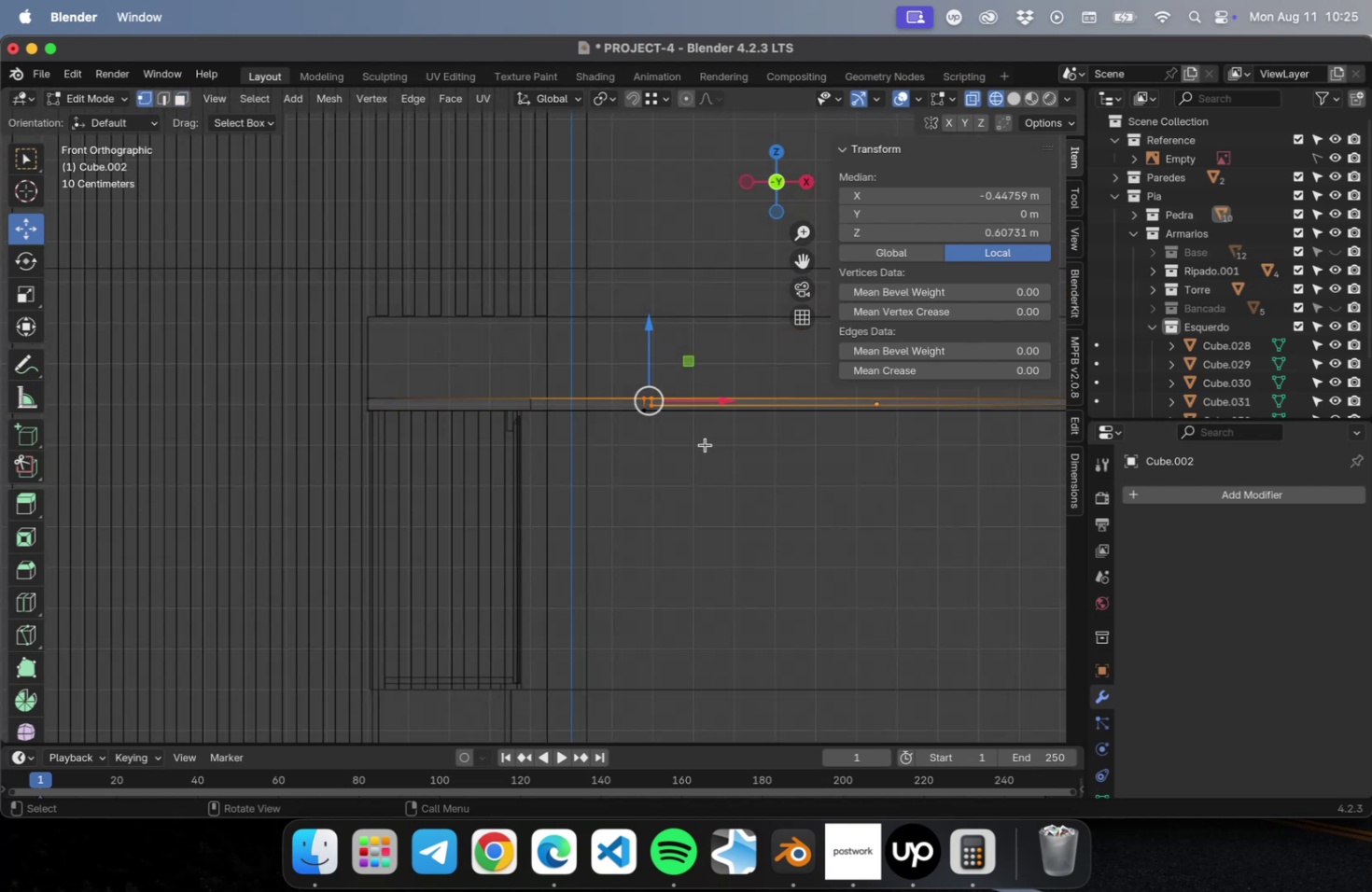 
left_click_drag(start_coordinate=[743, 494], to_coordinate=[612, 286])
 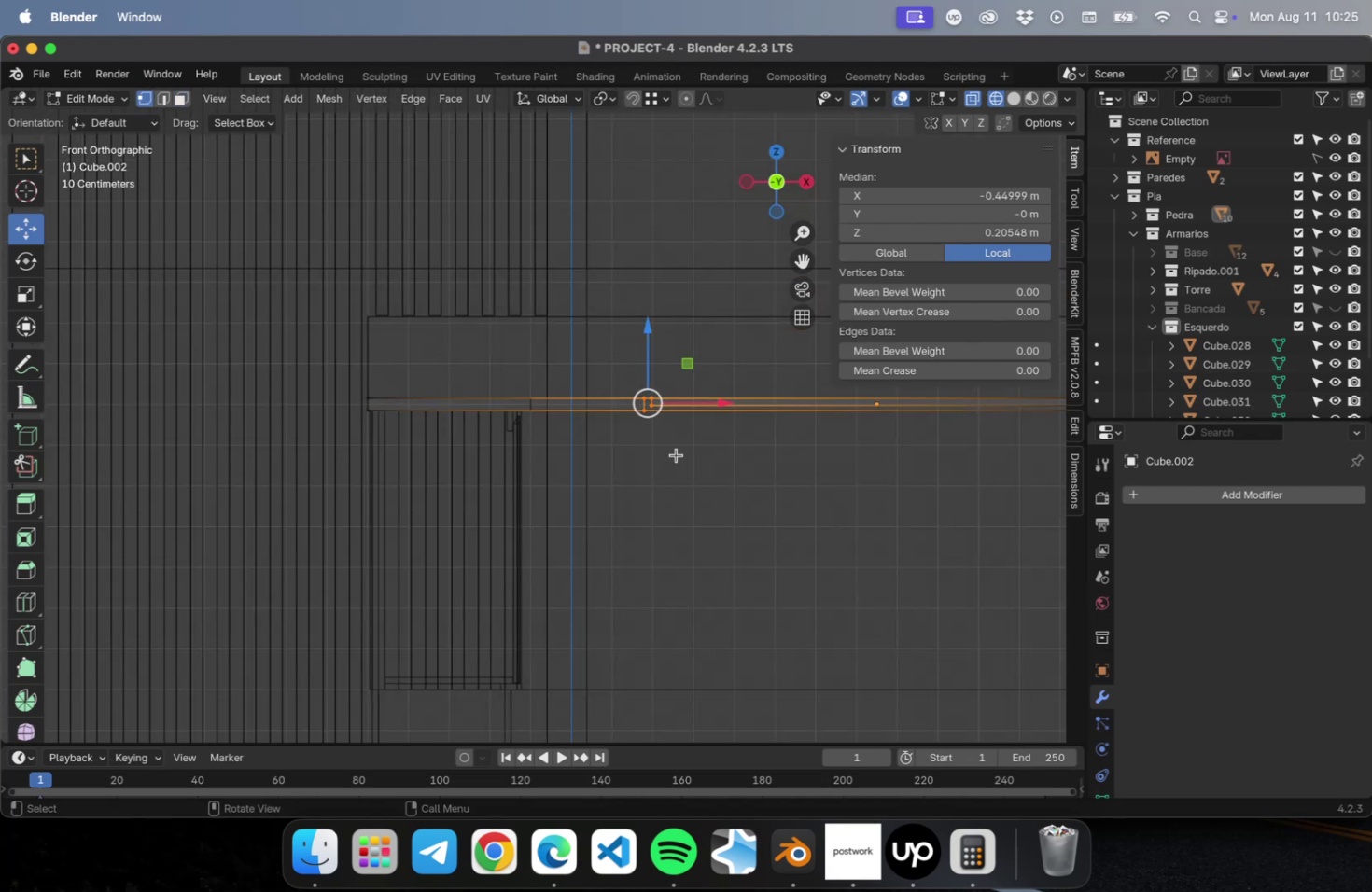 
scroll: coordinate [674, 453], scroll_direction: up, amount: 22.0
 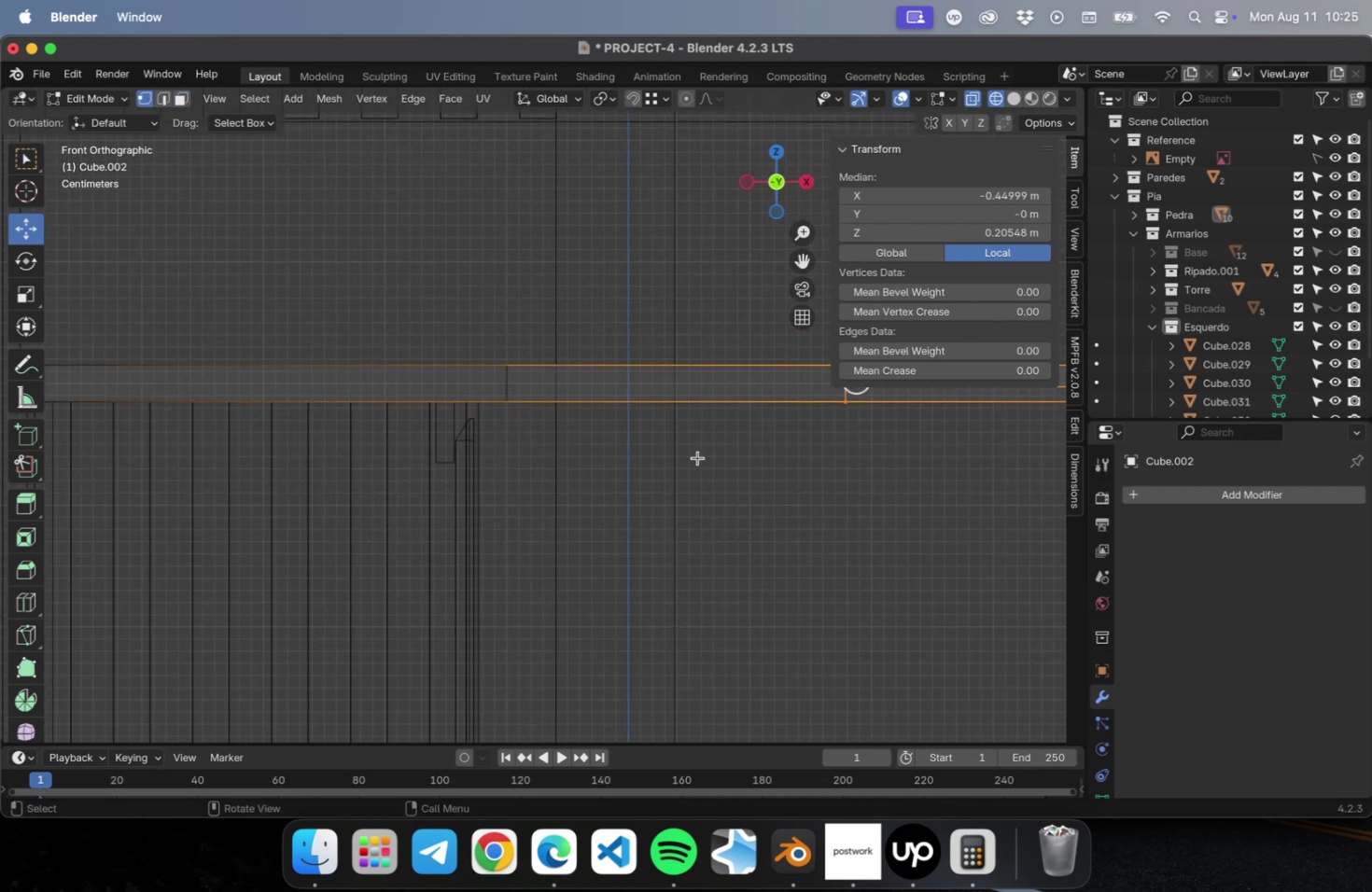 
hold_key(key=ShiftLeft, duration=0.43)
 